 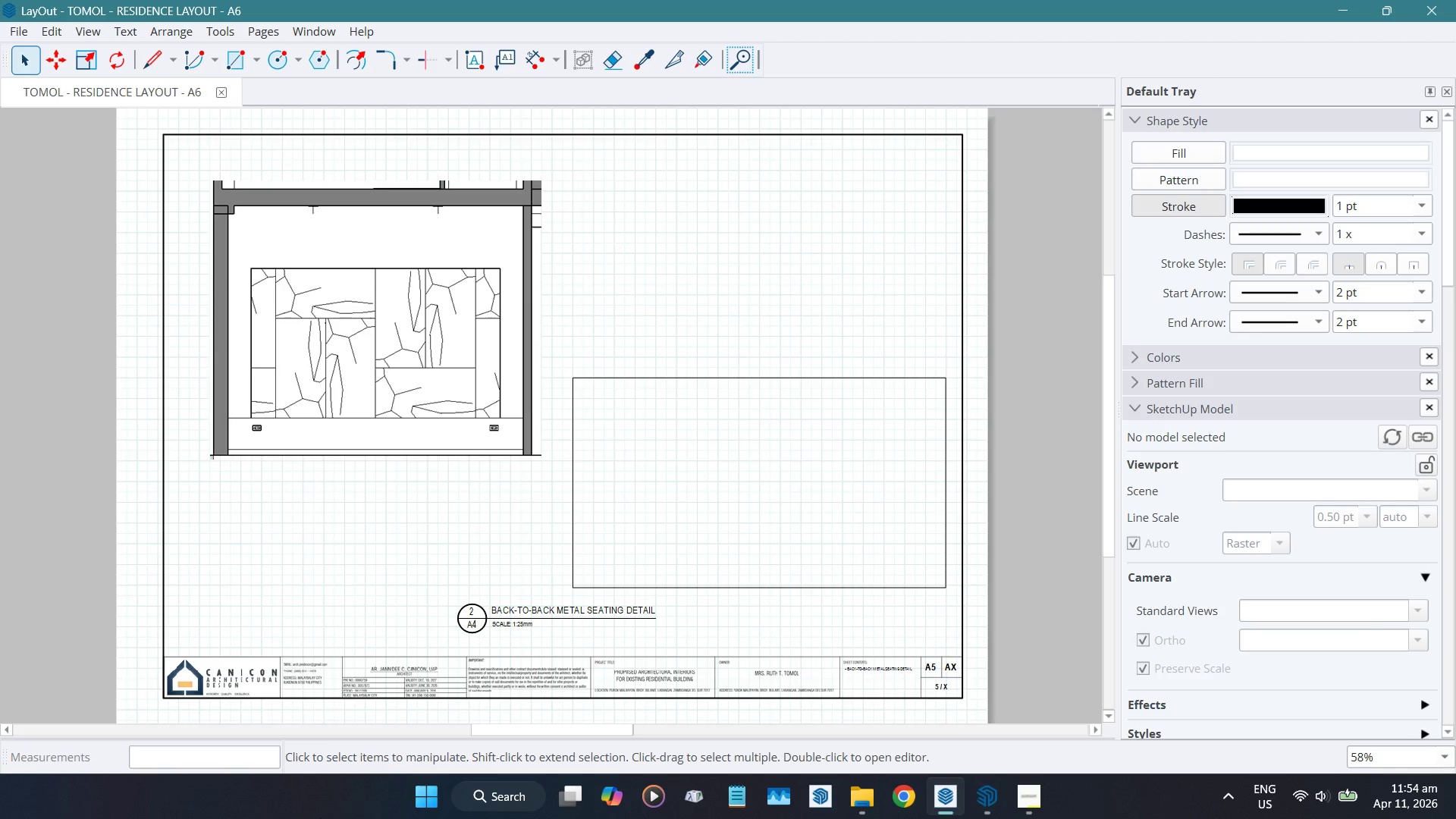 
left_click_drag(start_coordinate=[372, 318], to_coordinate=[748, 237])
 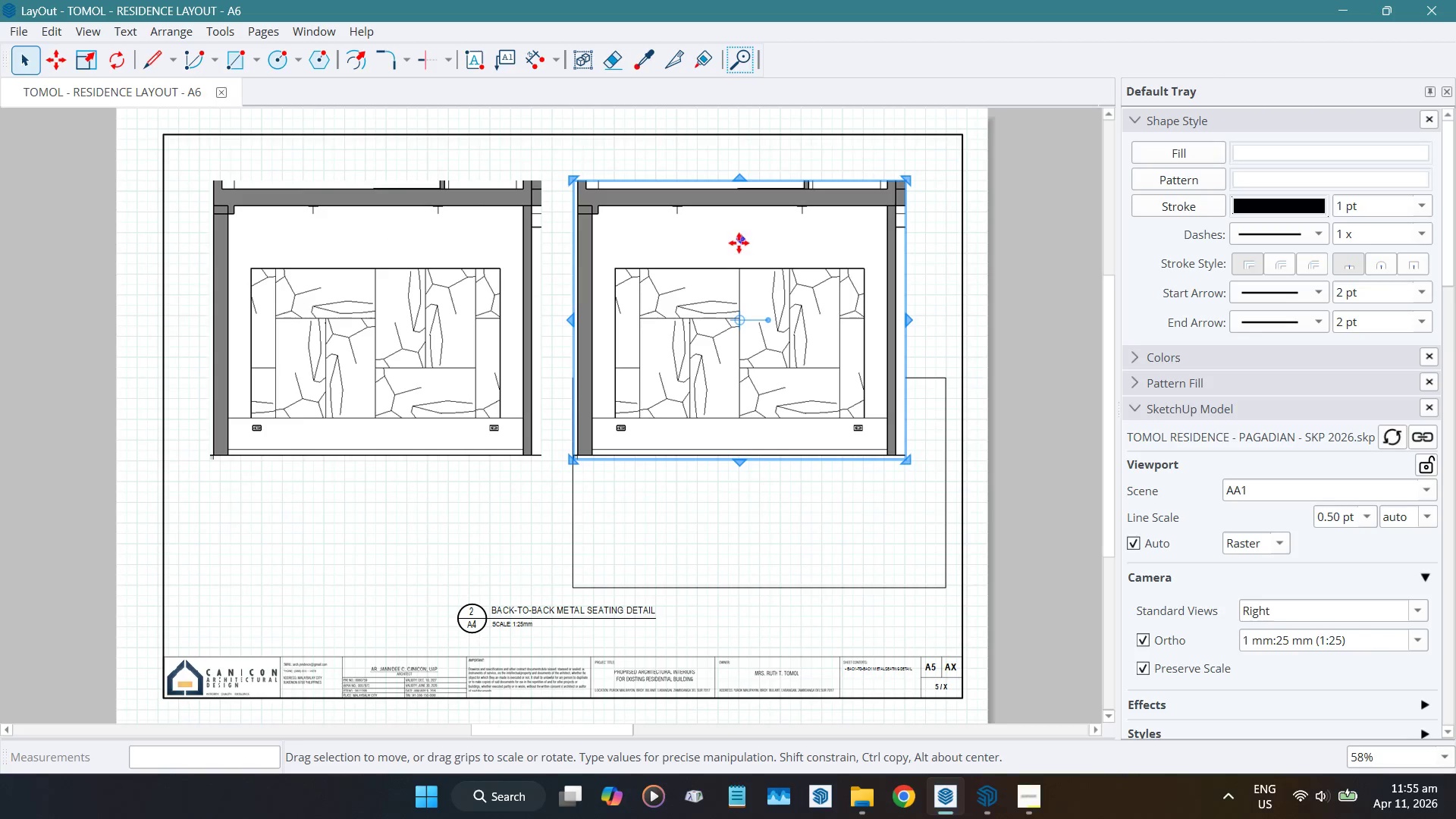 
hold_key(key=ControlLeft, duration=1.51)
 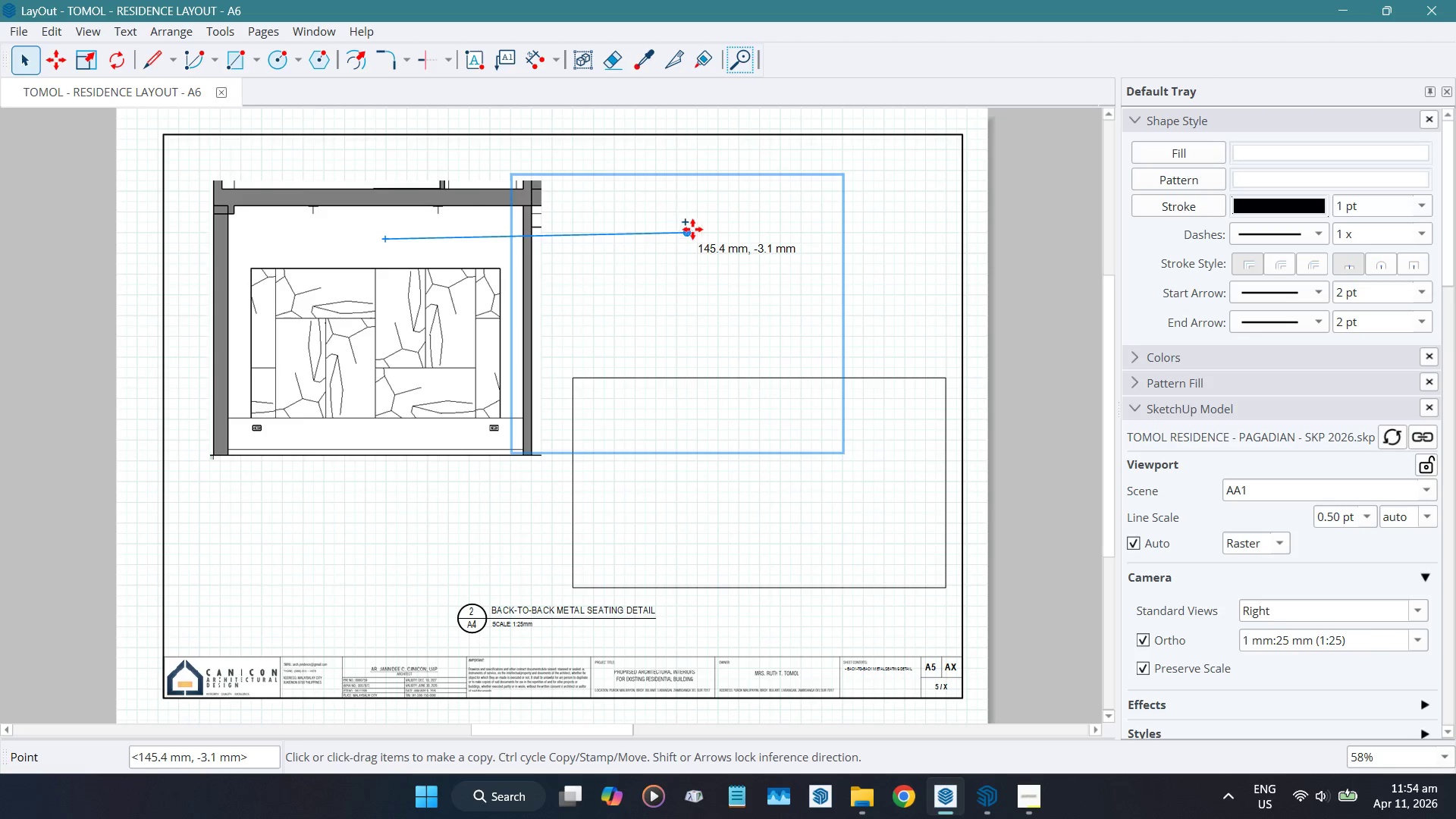 
hold_key(key=ControlLeft, duration=1.5)
 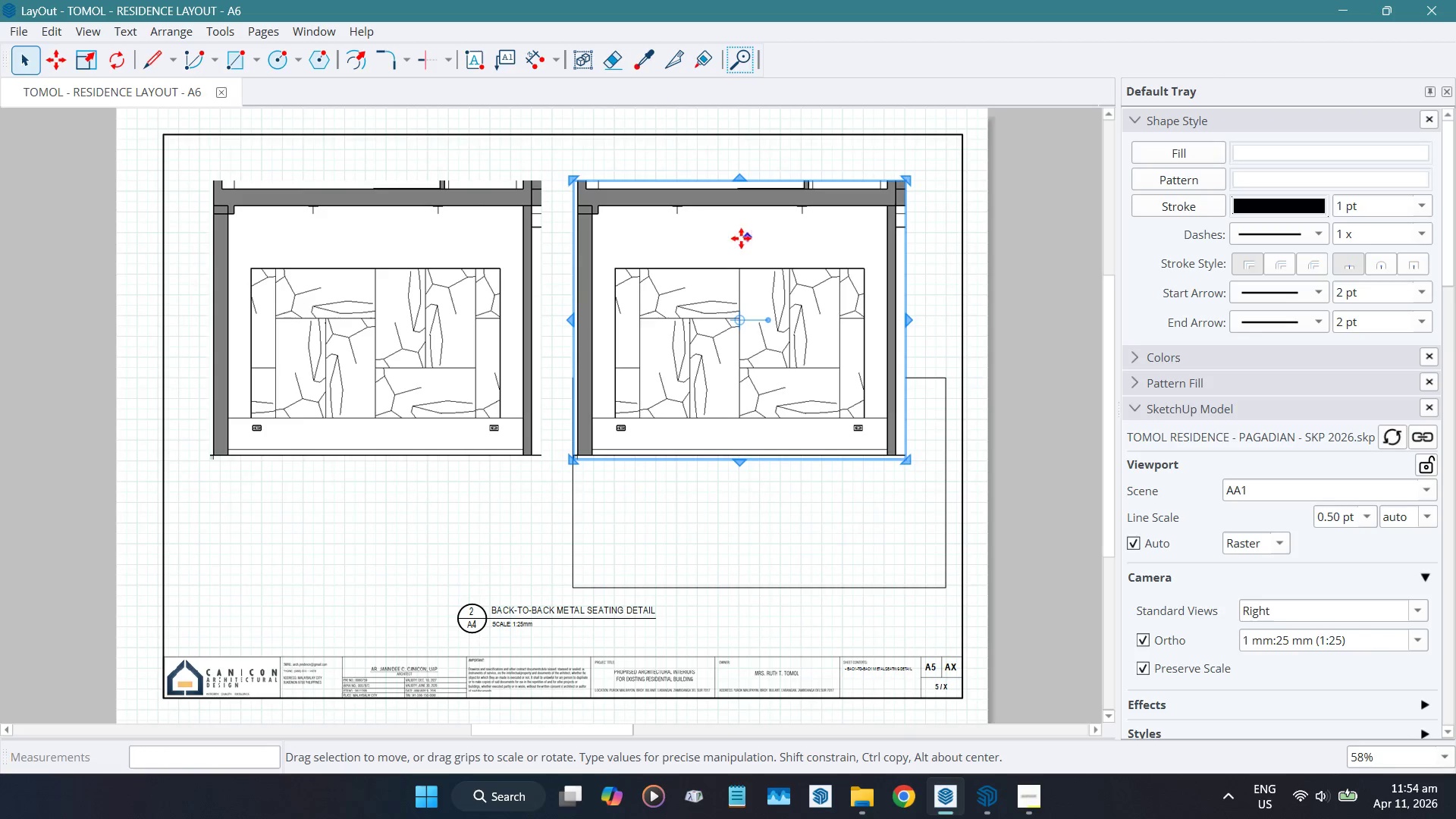 
hold_key(key=ControlLeft, duration=0.45)
 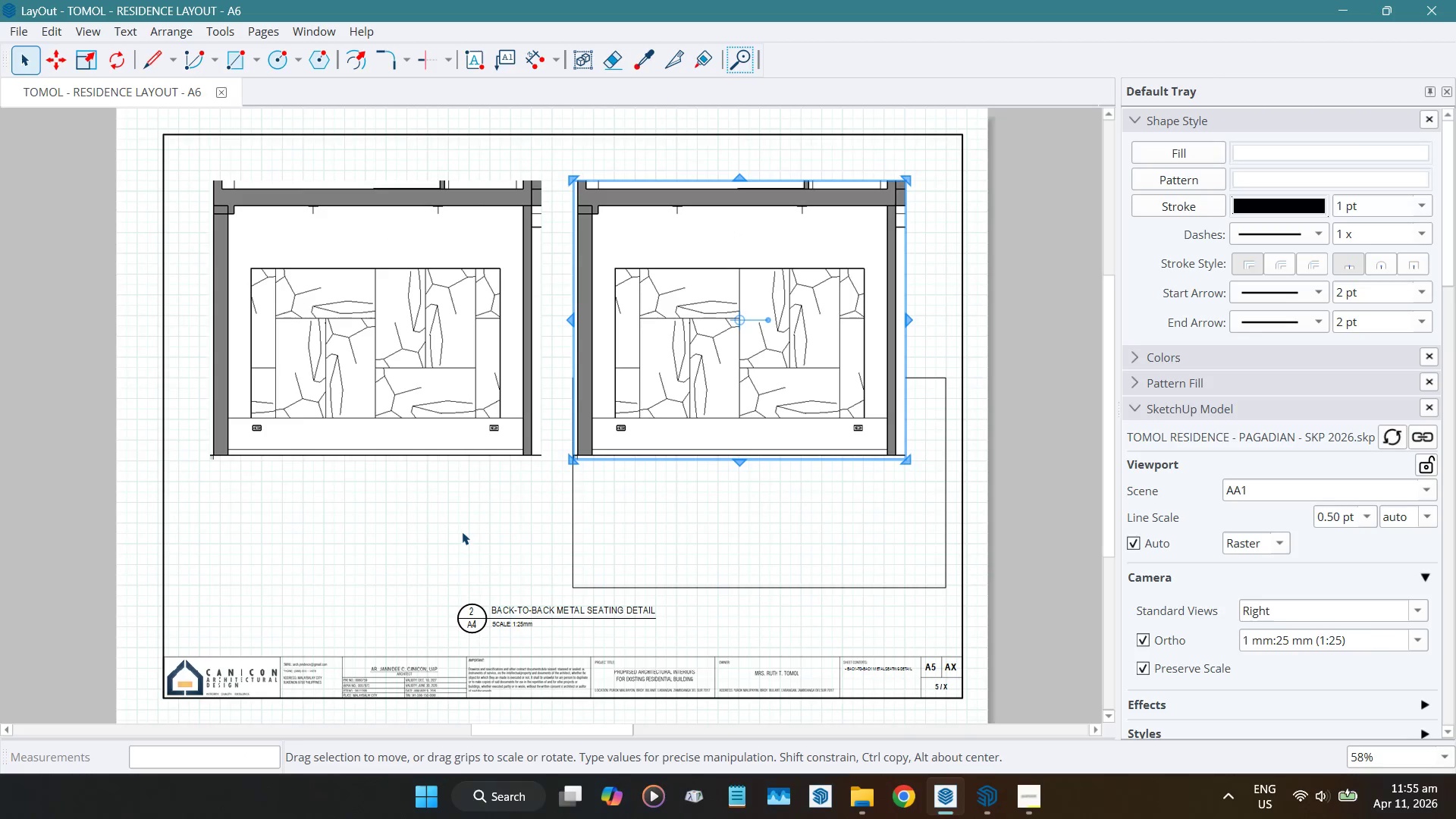 
left_click([462, 532])
 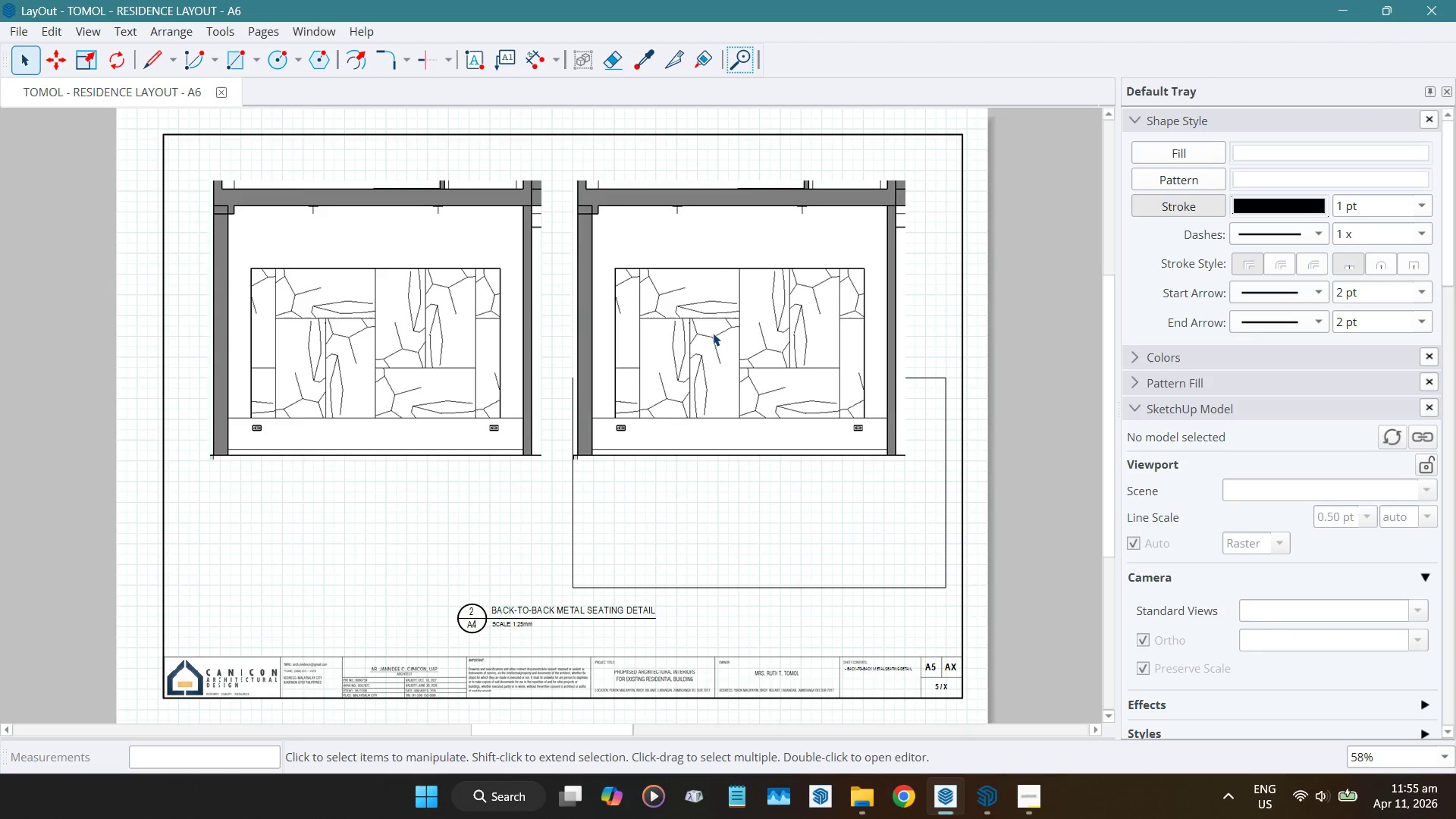 
left_click([713, 334])
 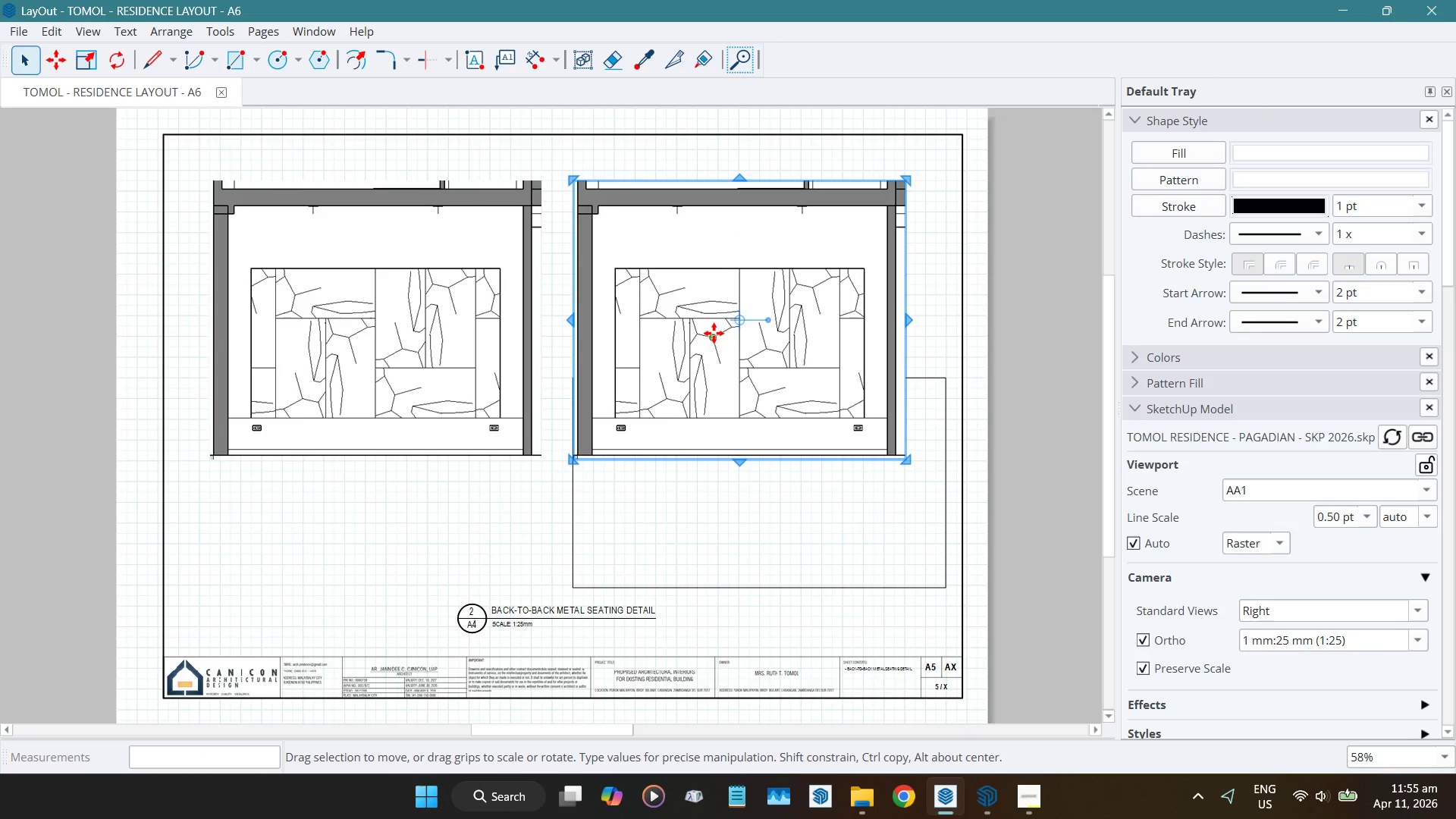 
right_click([713, 332])
 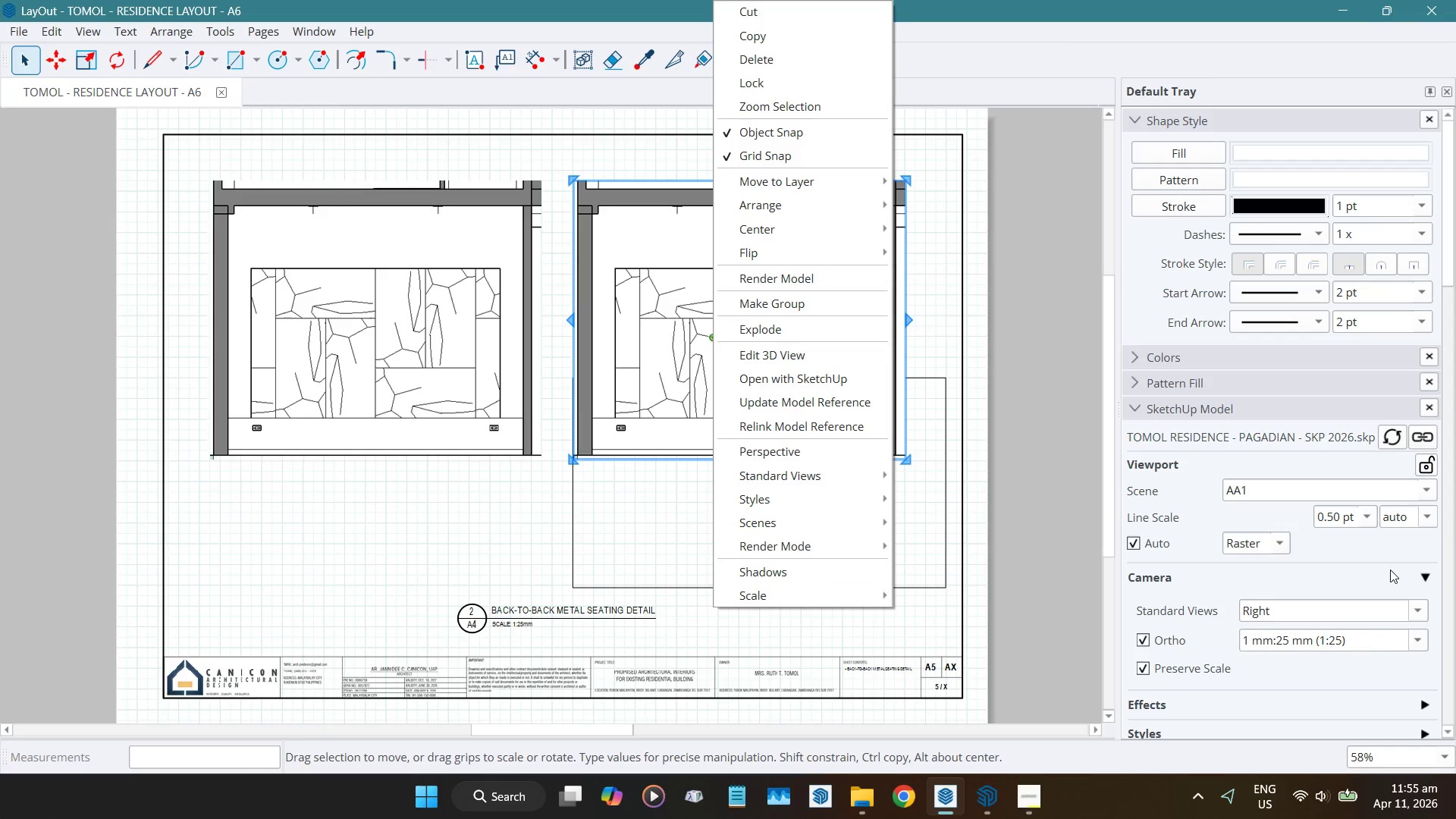 
left_click([1418, 613])
 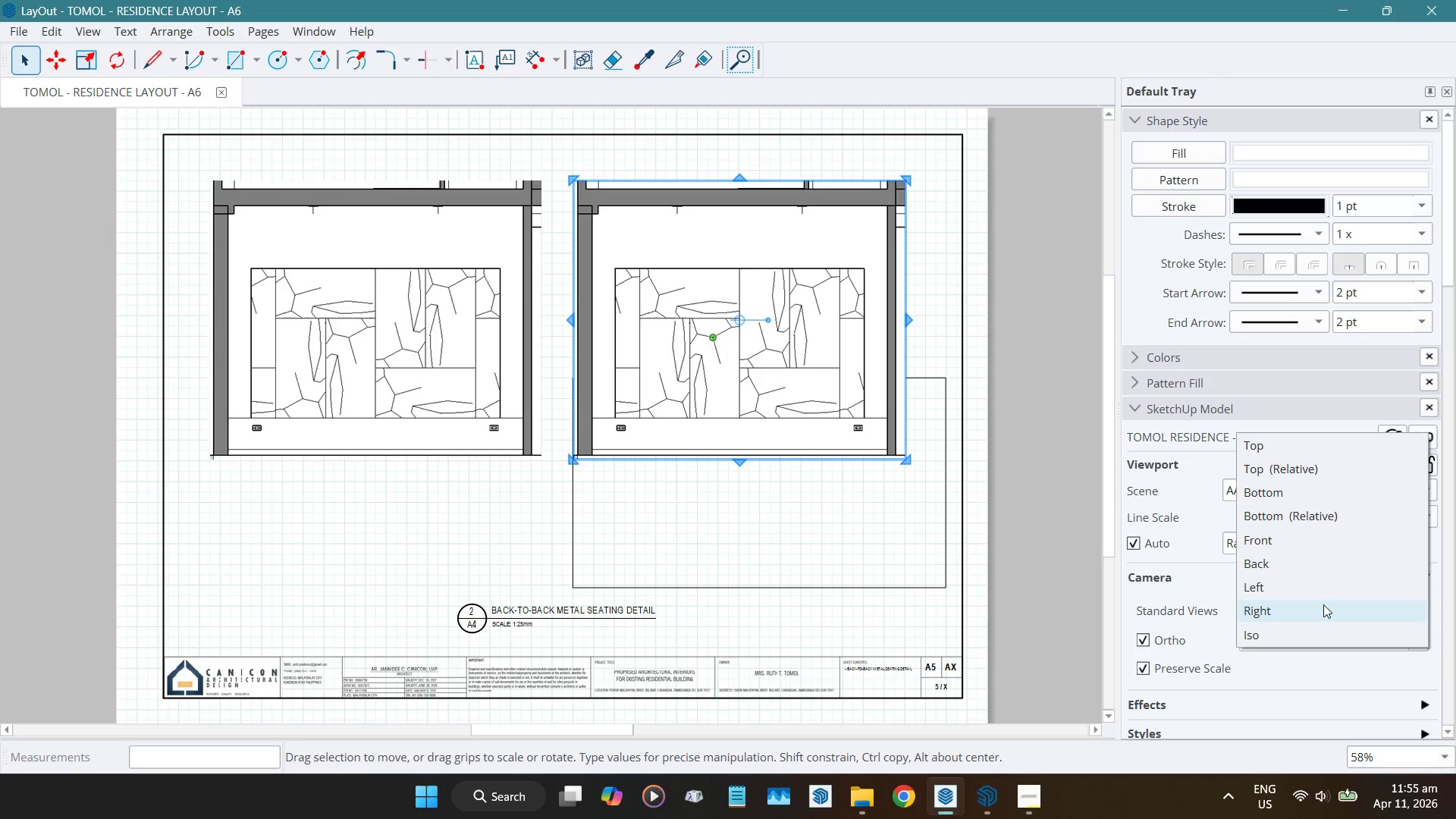 
left_click([1272, 582])
 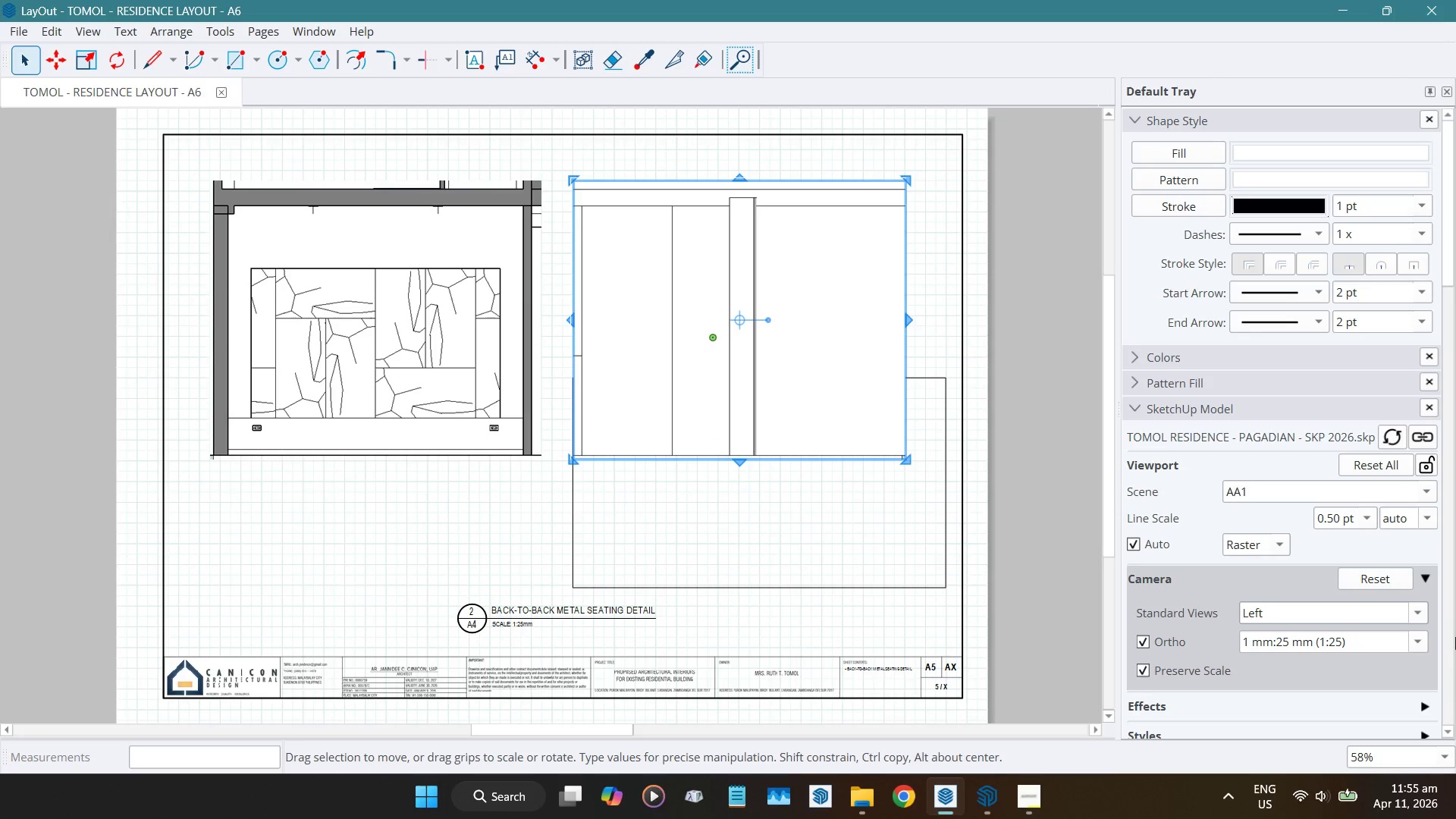 
left_click([1416, 608])
 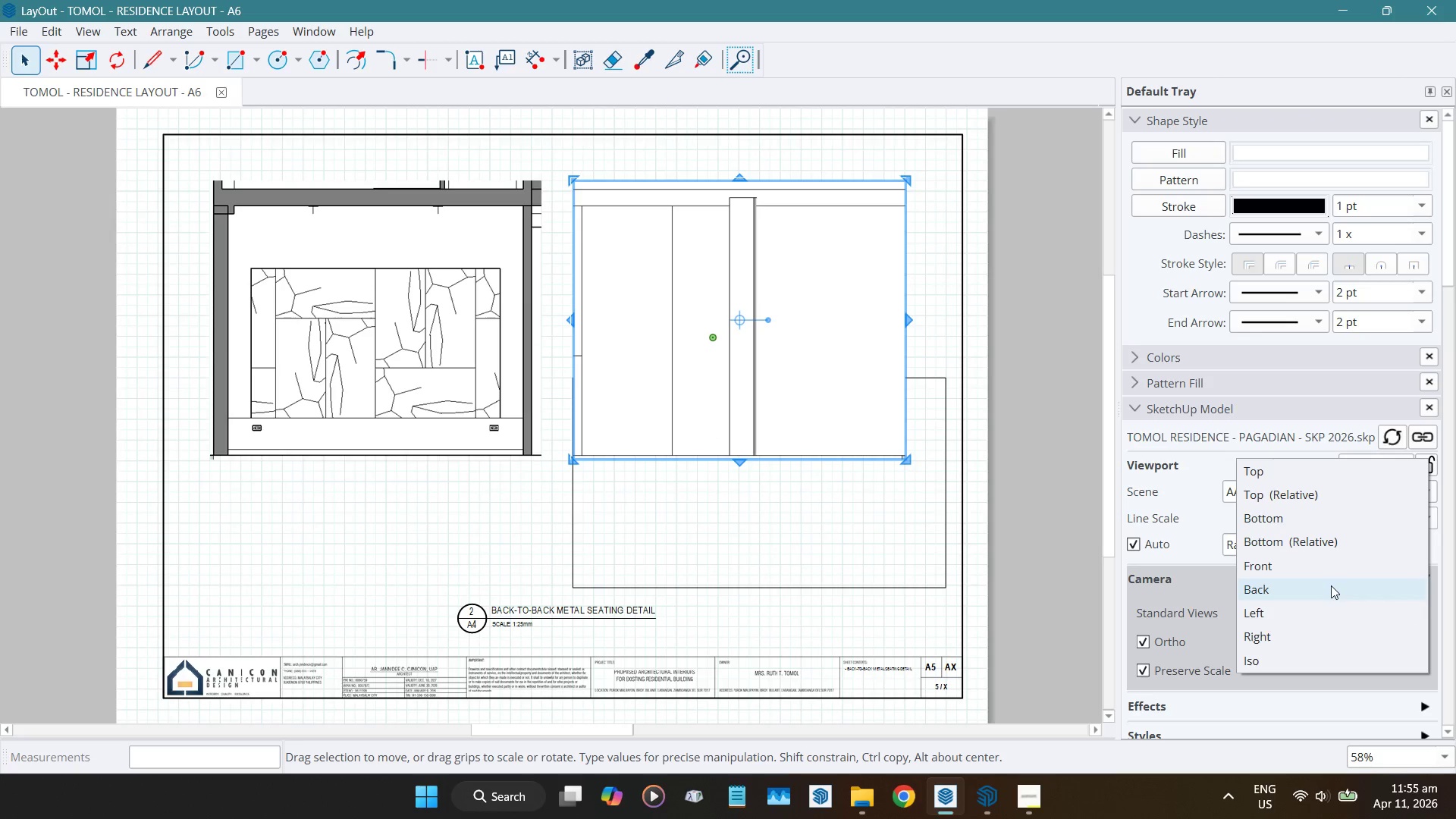 
left_click([1331, 585])
 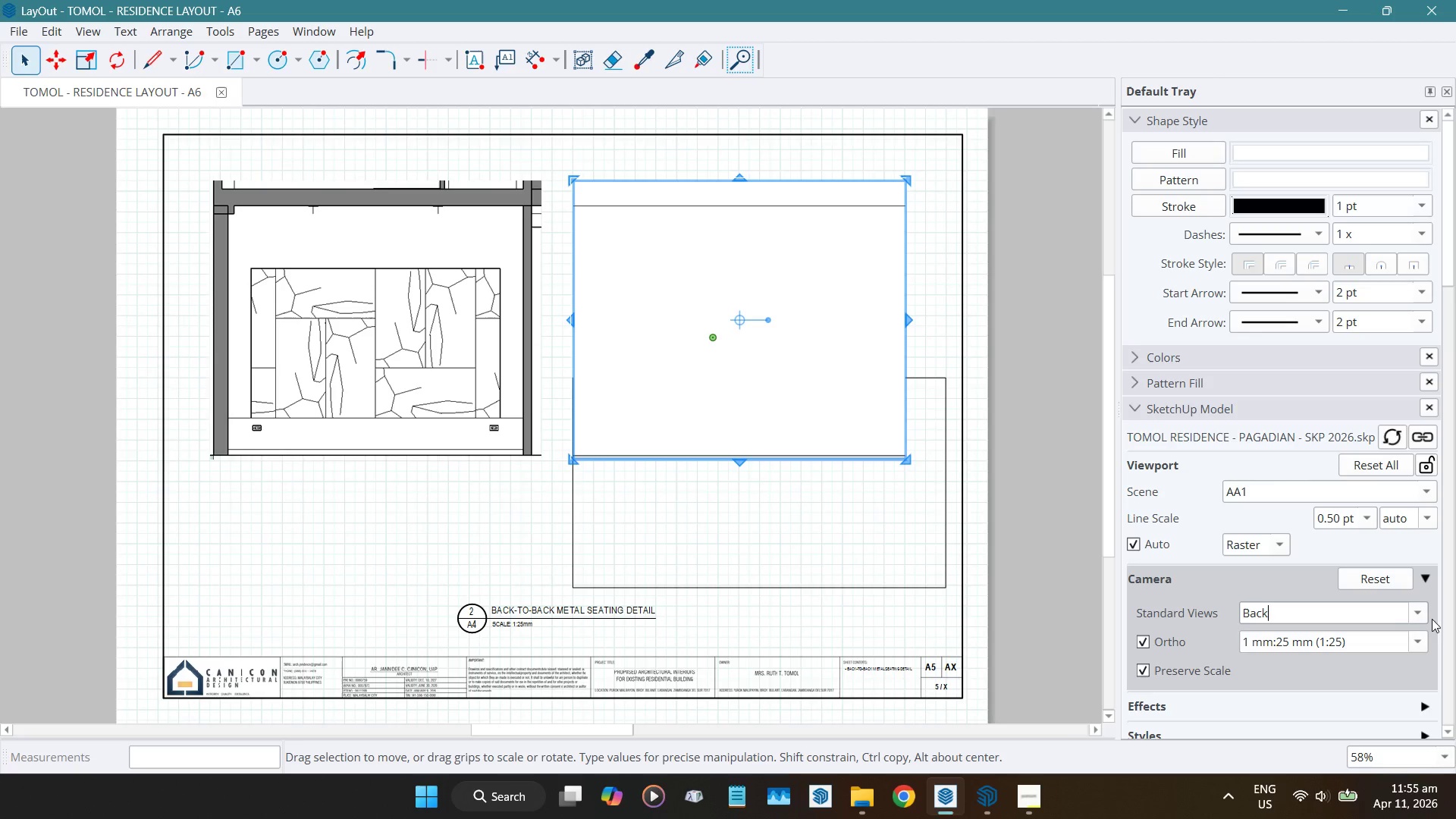 
left_click([1418, 611])
 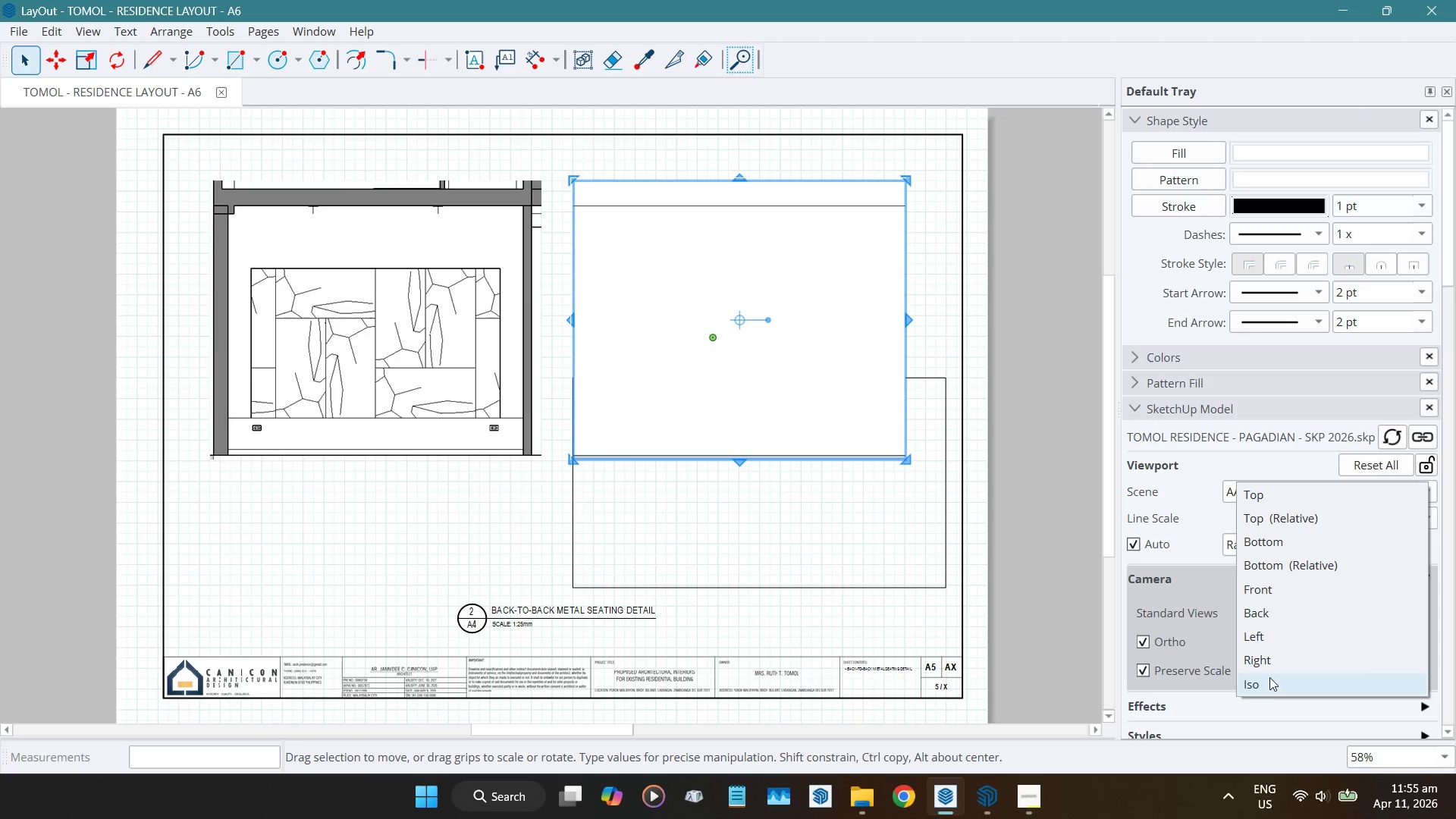 
left_click([1272, 663])
 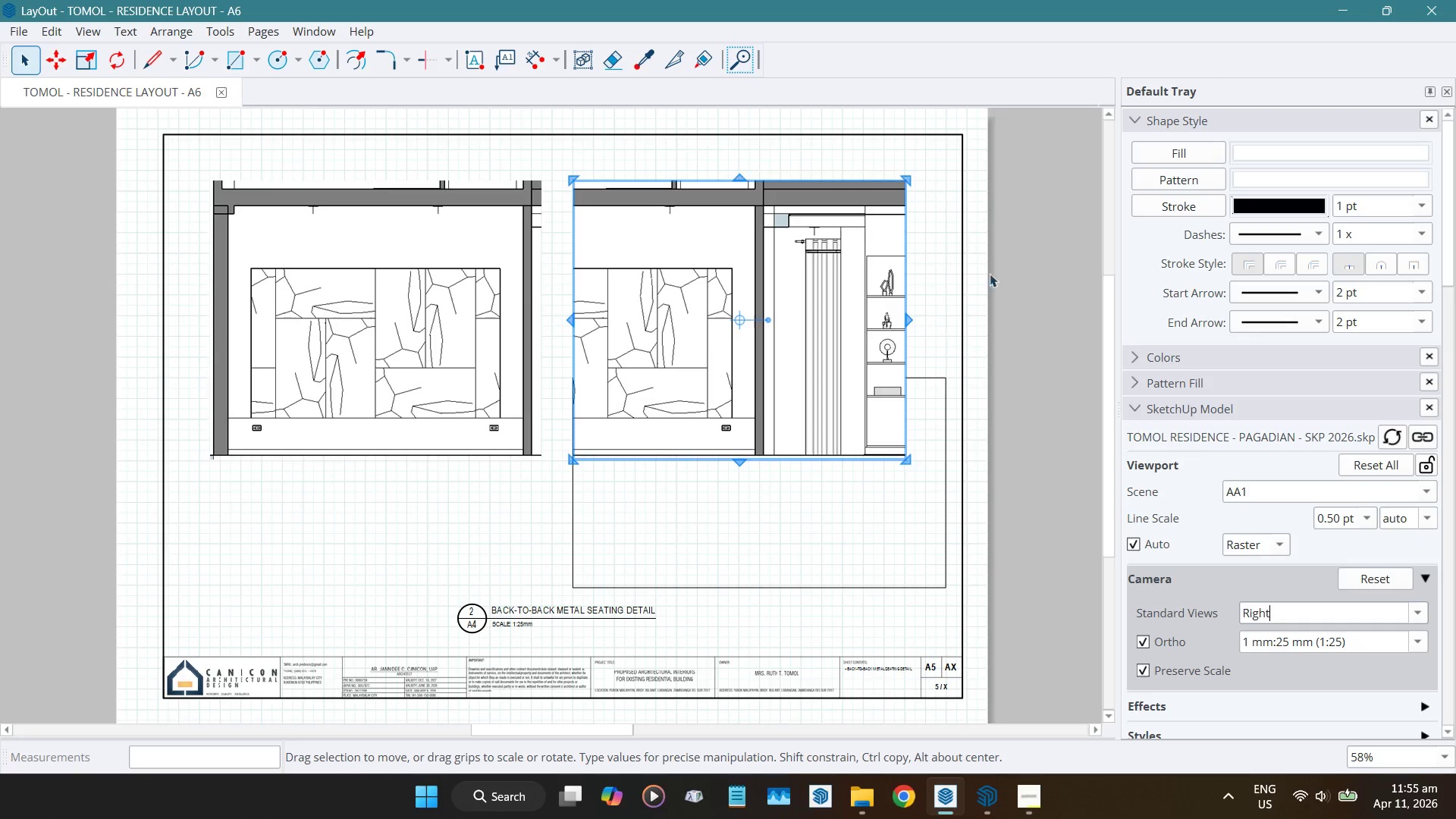 
wait(5.81)
 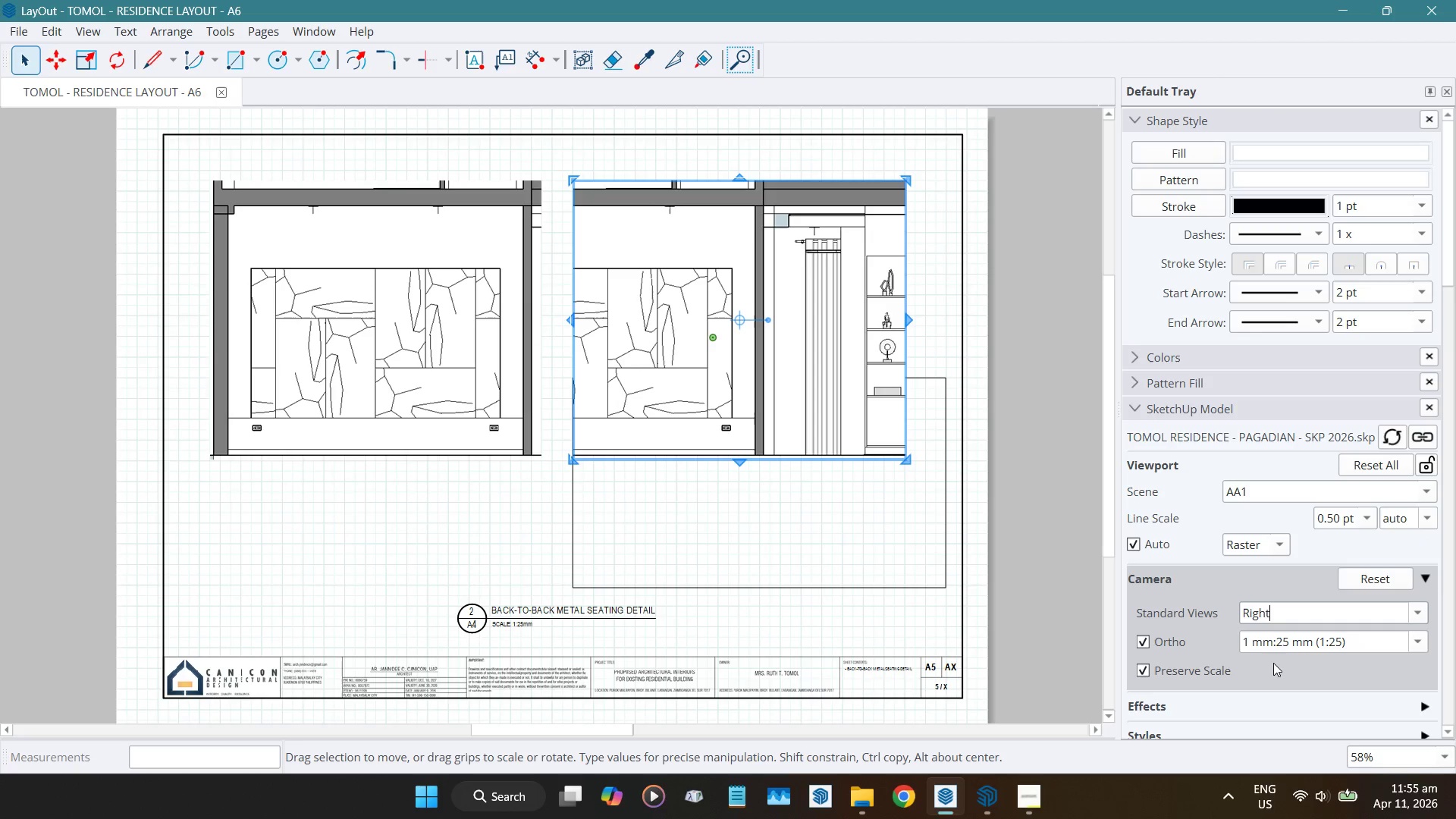 
left_click([1064, 239])
 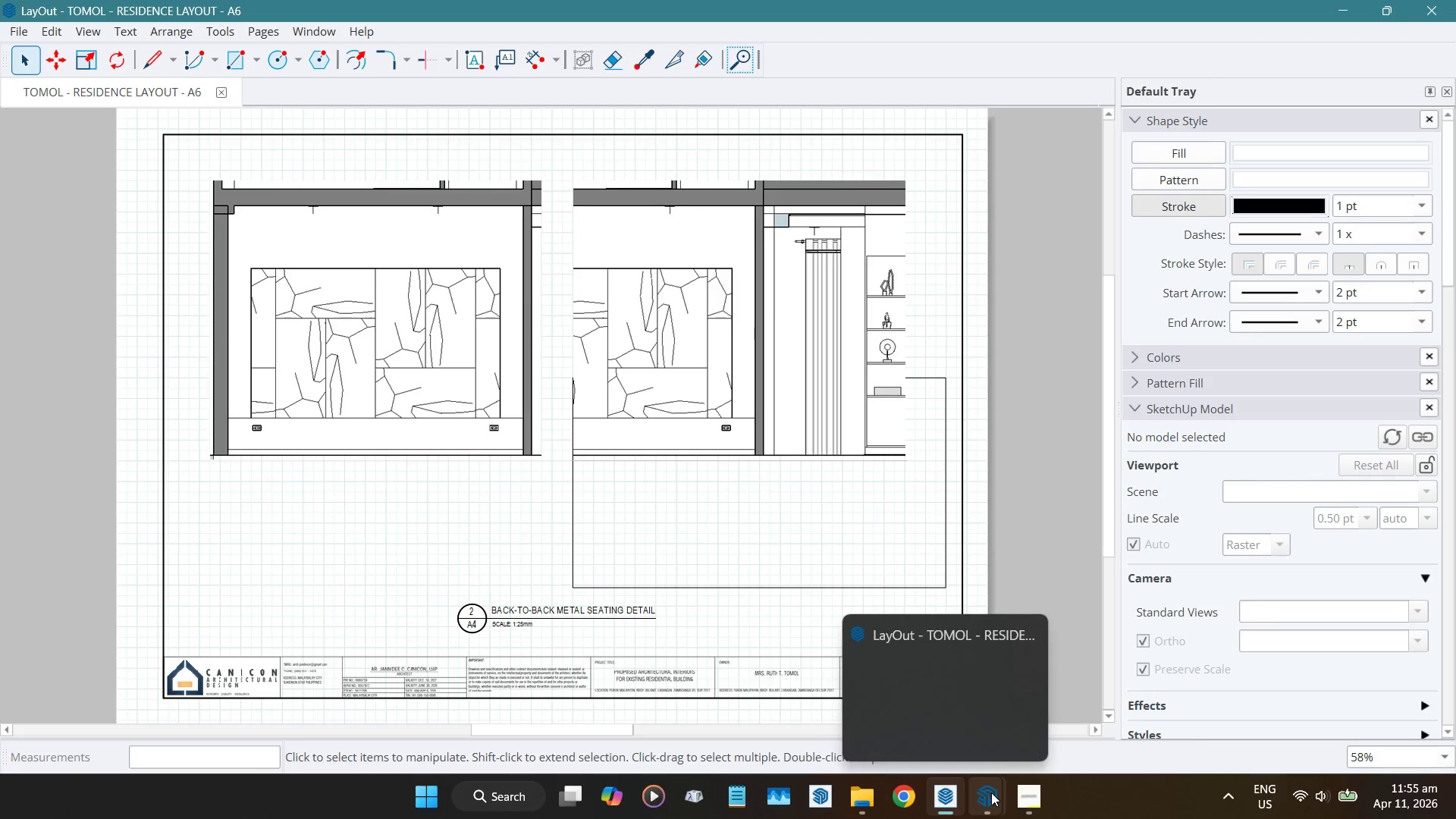 
left_click([902, 717])
 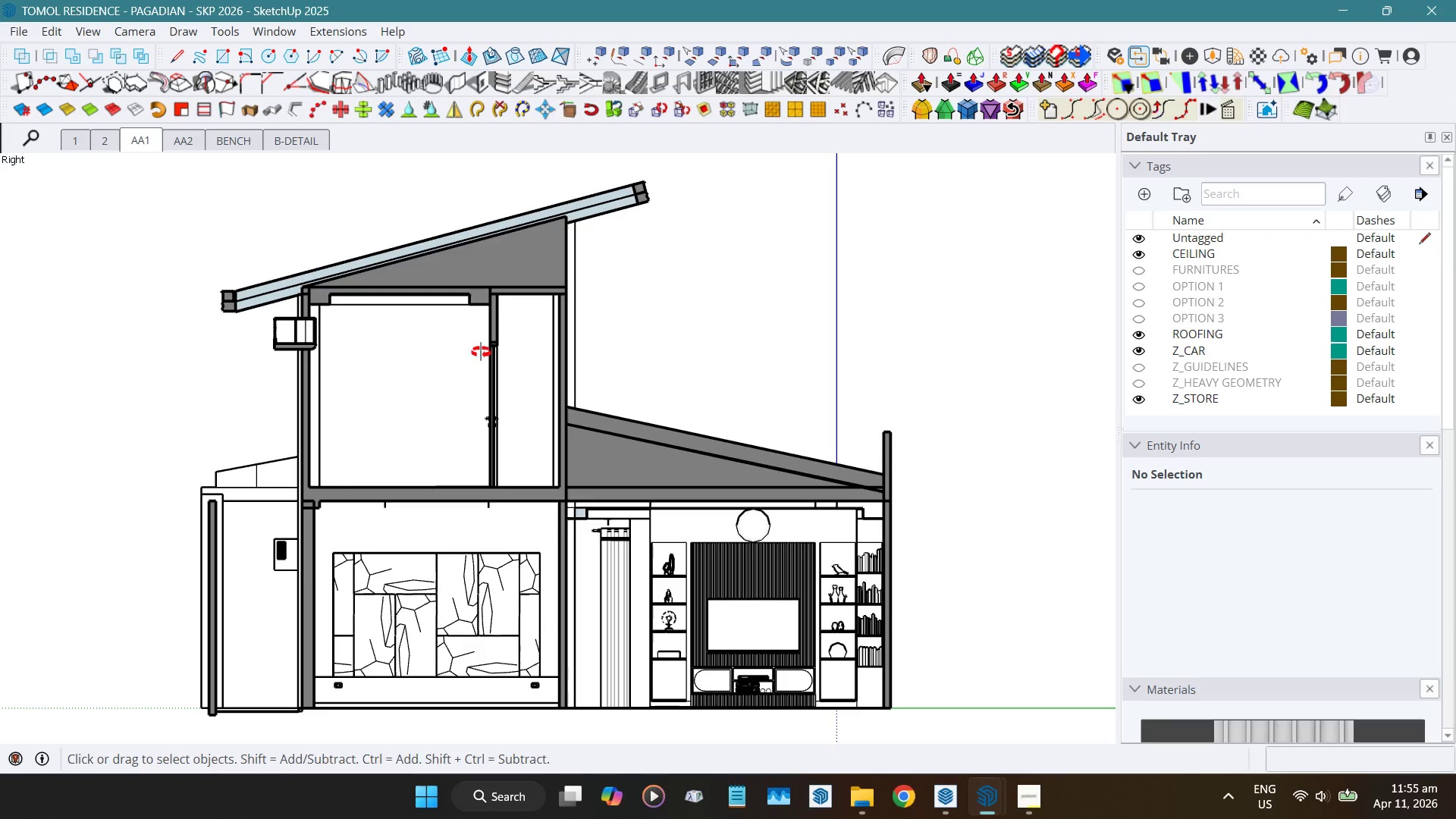 
scroll: coordinate [593, 356], scroll_direction: down, amount: 9.0
 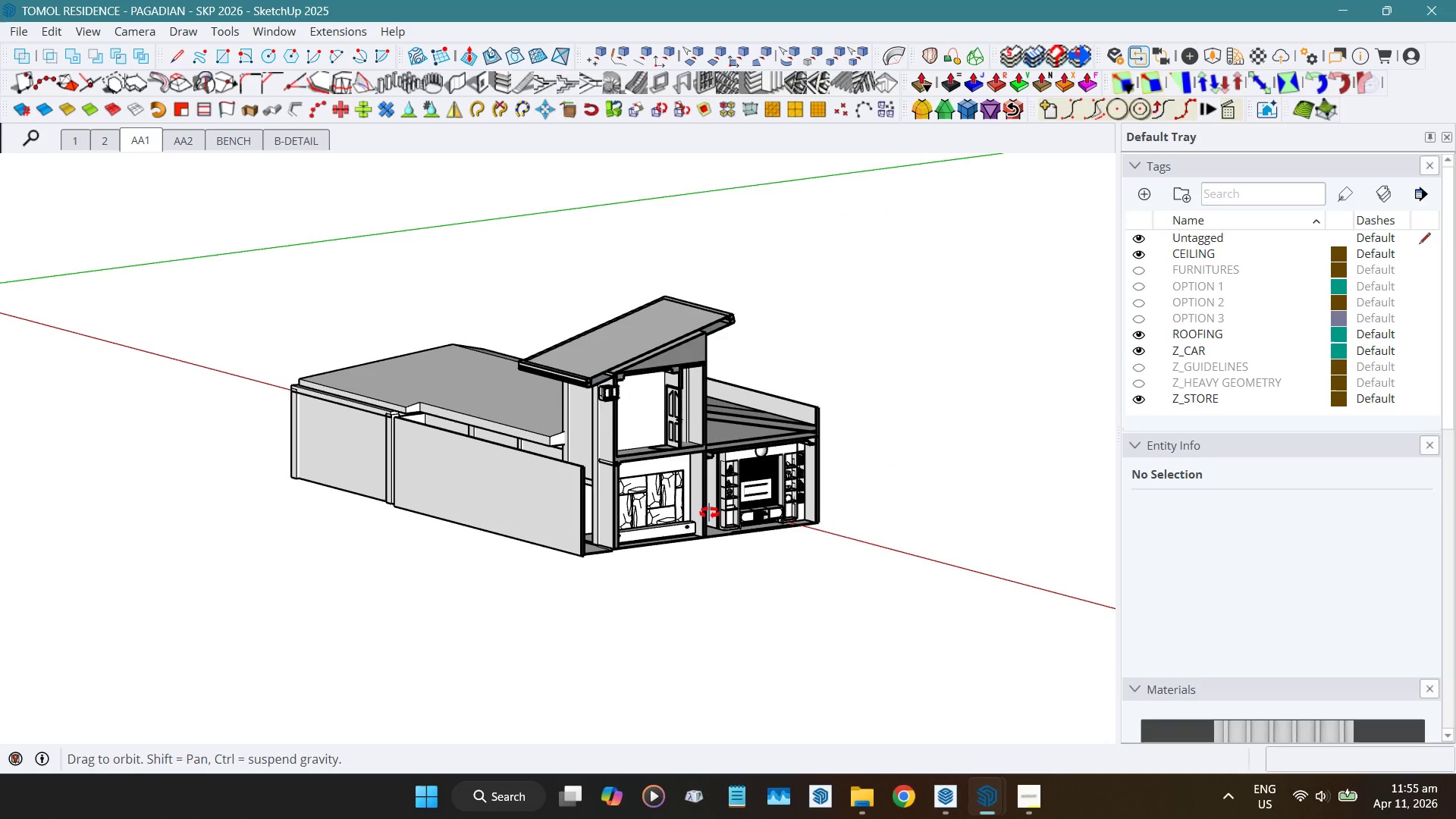 
scroll: coordinate [647, 520], scroll_direction: up, amount: 9.0
 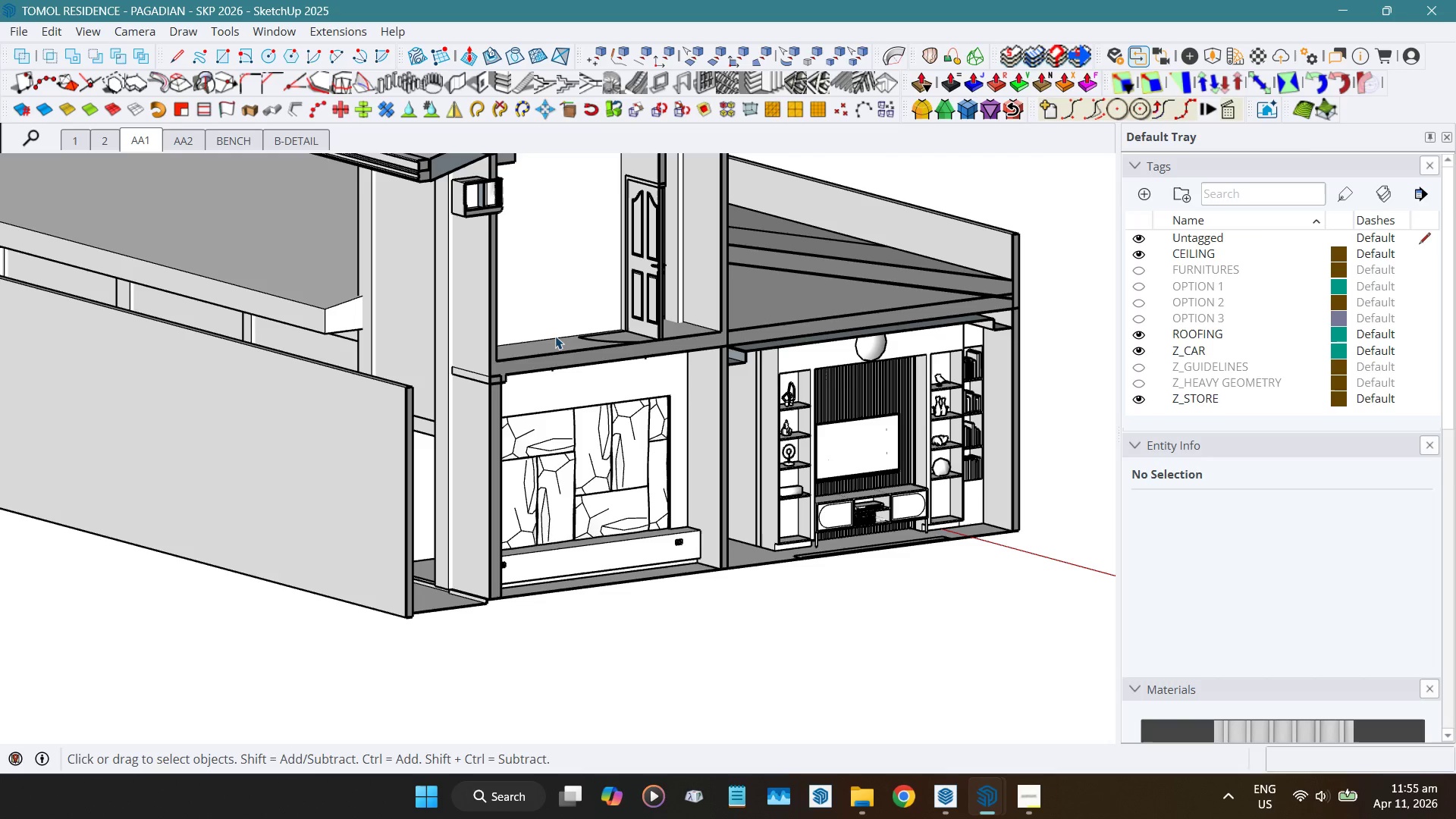 
scroll: coordinate [570, 345], scroll_direction: down, amount: 4.0
 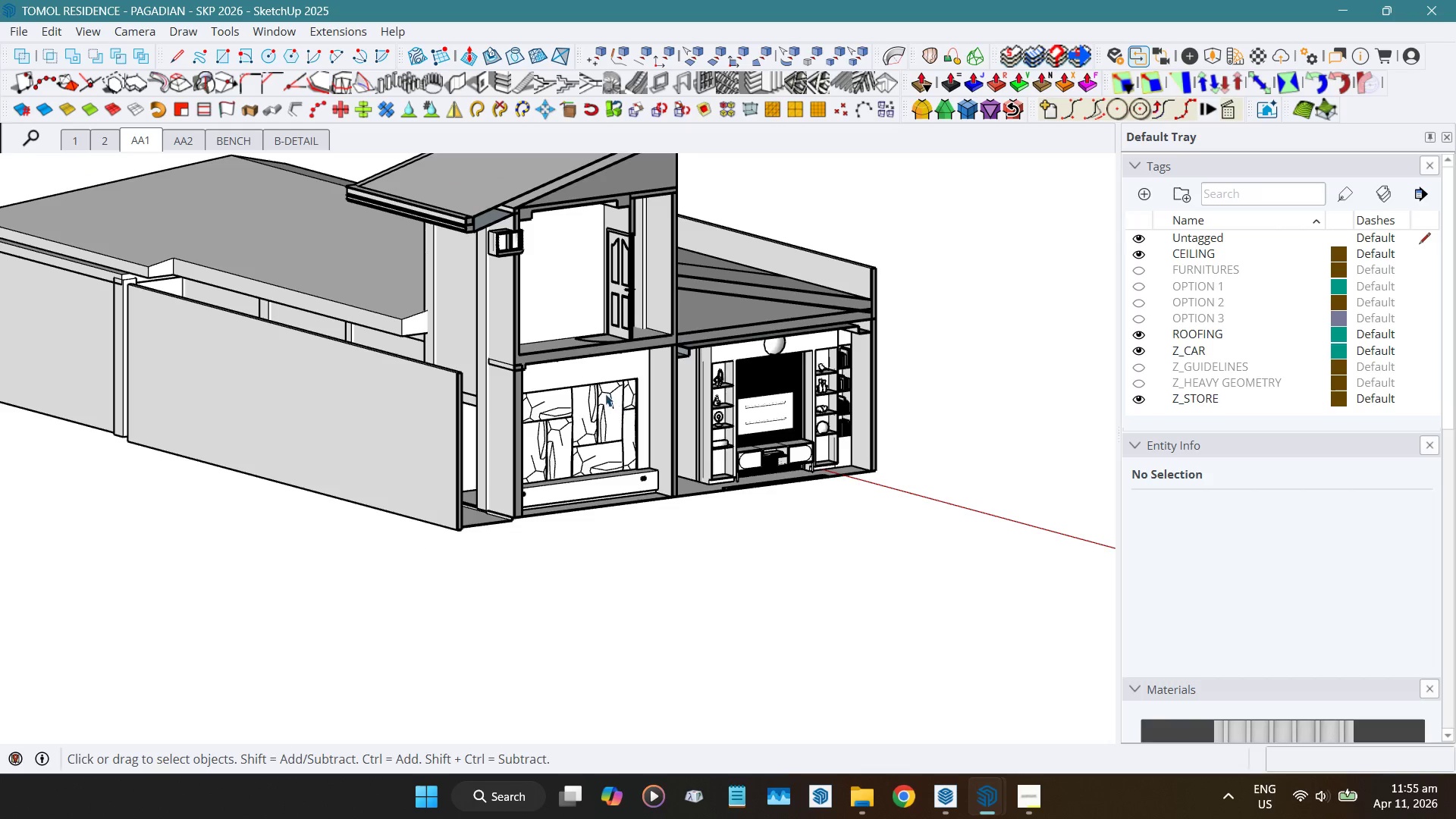 
key(Alt+P)
 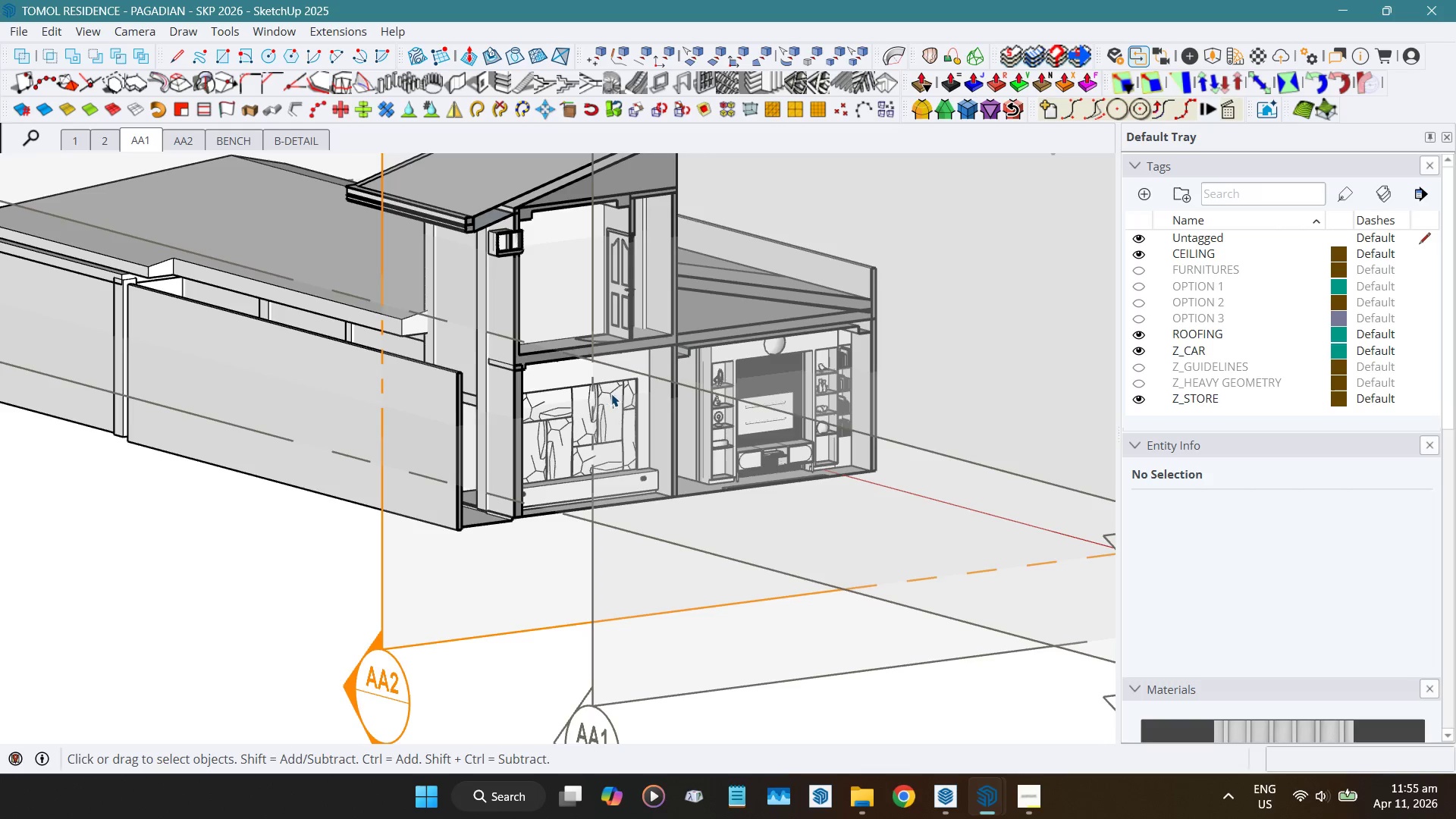 
scroll: coordinate [613, 395], scroll_direction: down, amount: 6.0
 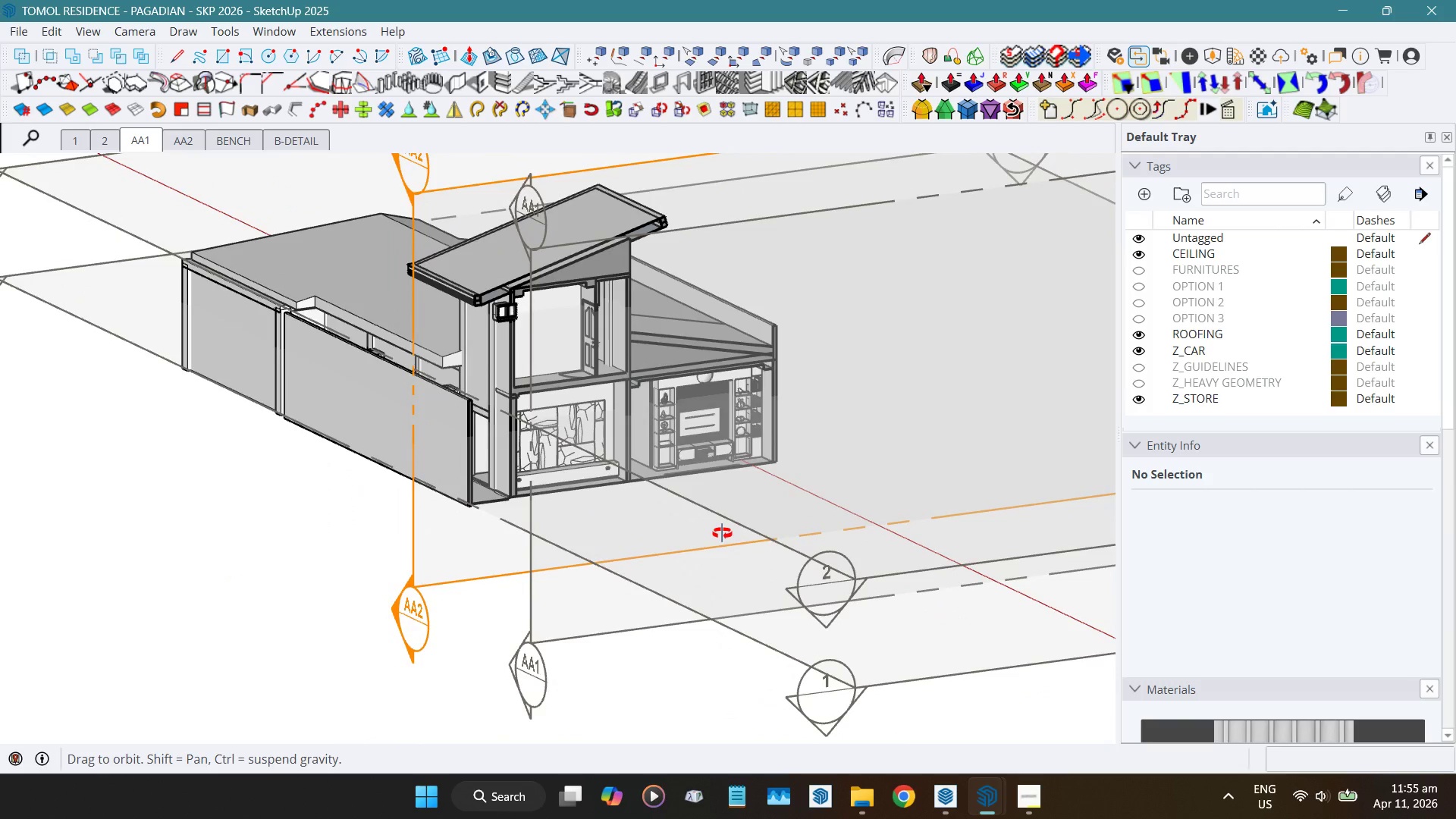 
hold_key(key=ShiftLeft, duration=0.62)
 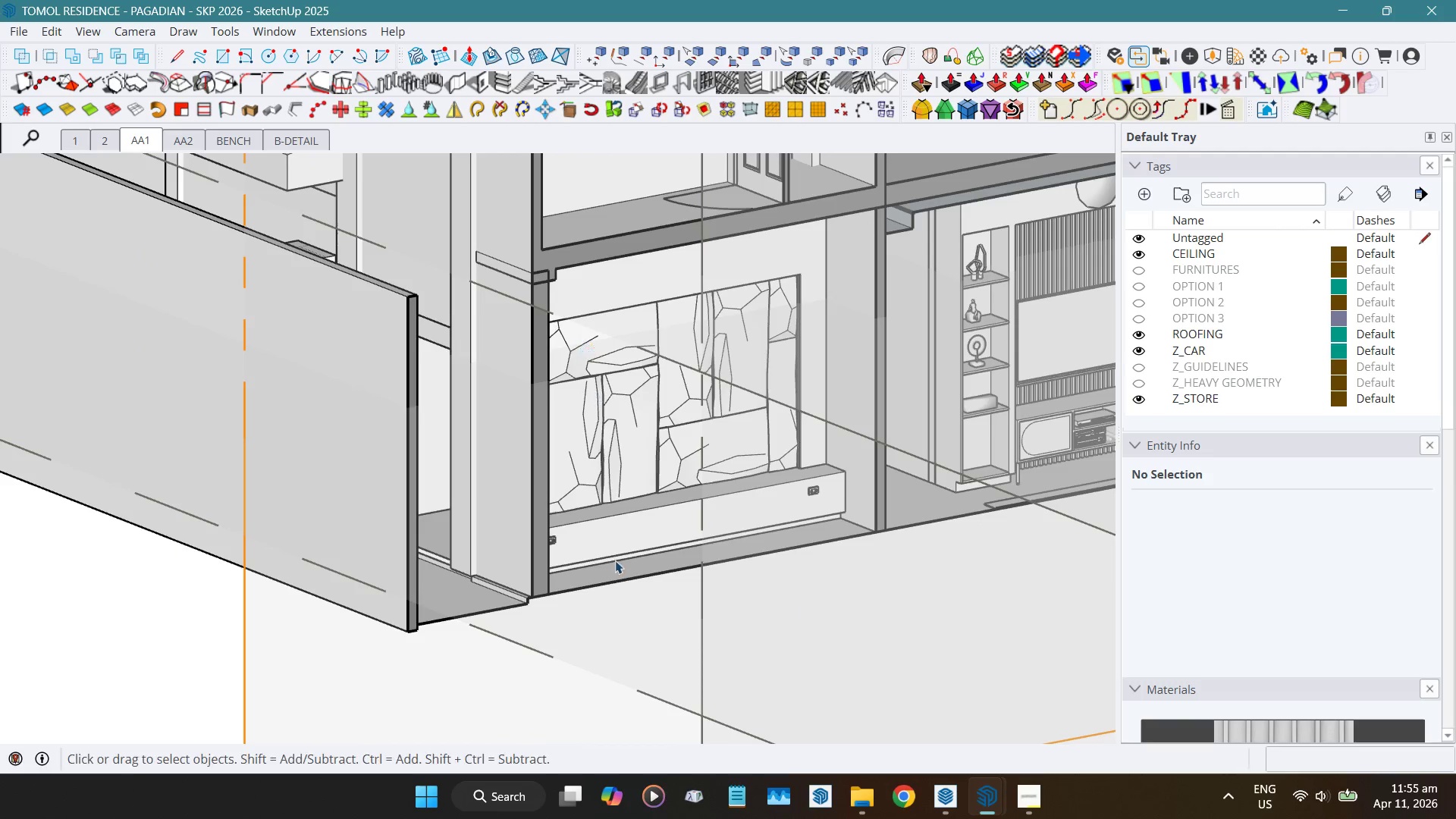 
scroll: coordinate [676, 476], scroll_direction: up, amount: 20.0
 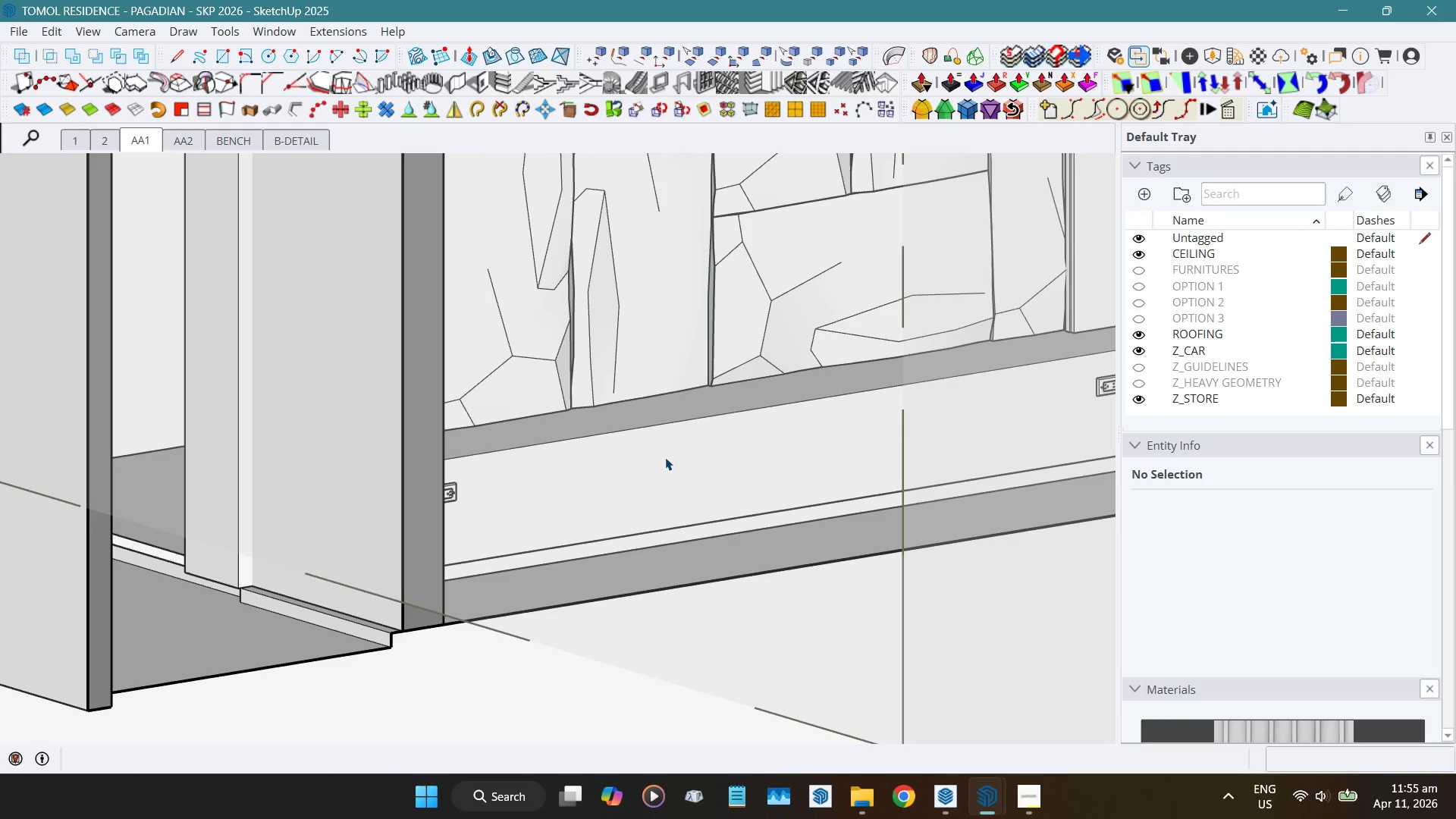 
key(Alt+P)
 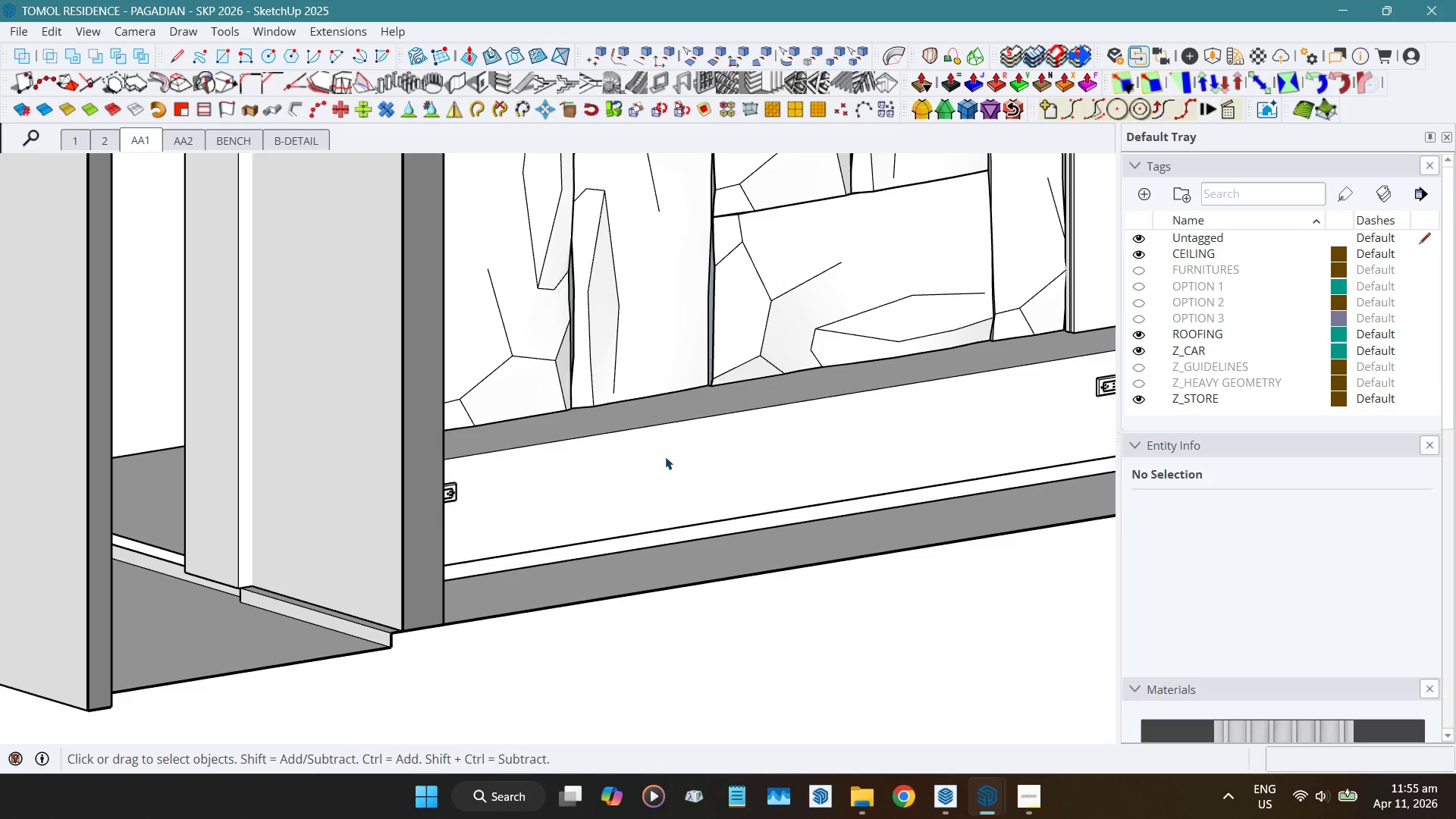 
key(Shift+ShiftLeft)
 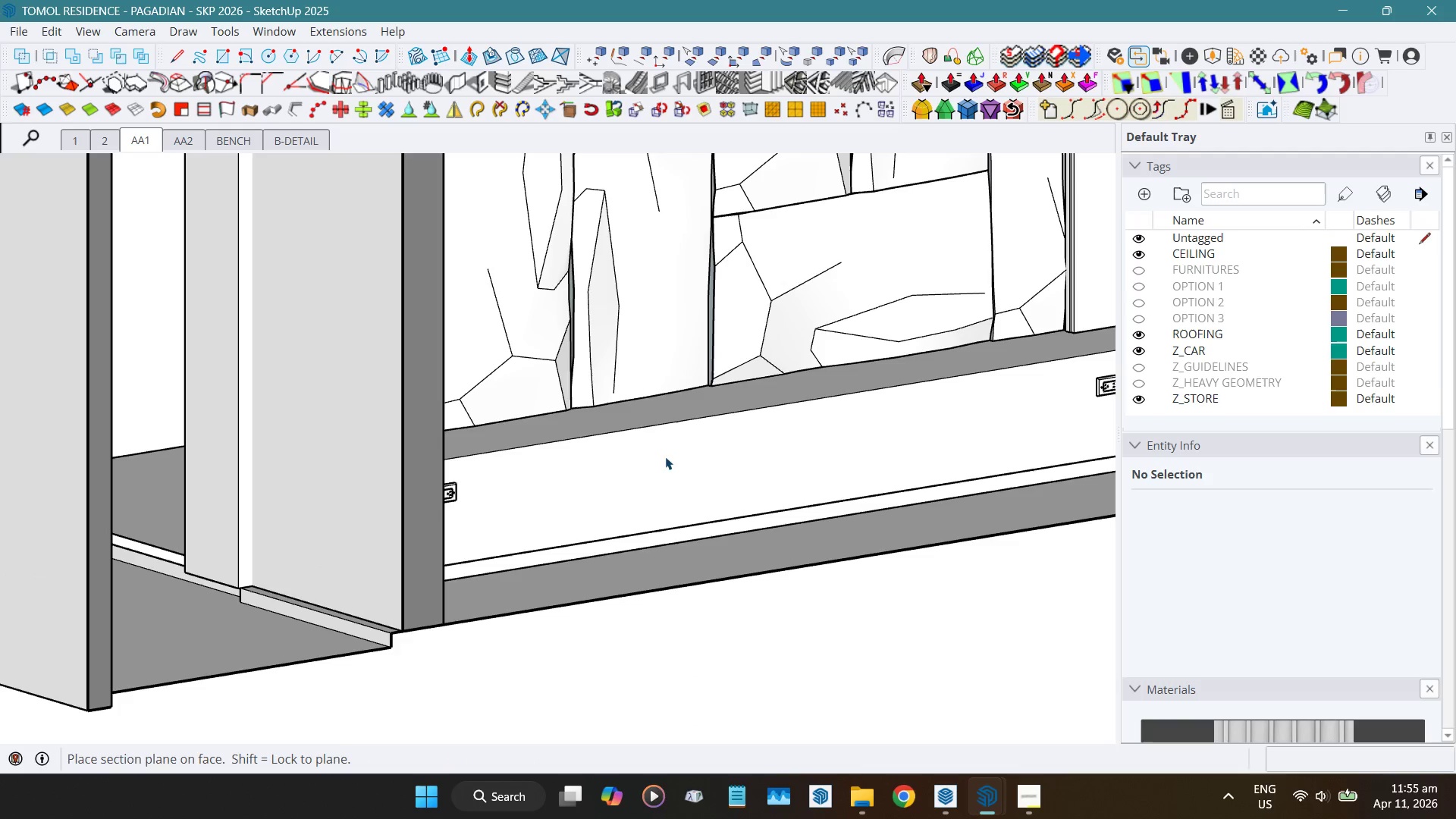 
key(Shift+P)
 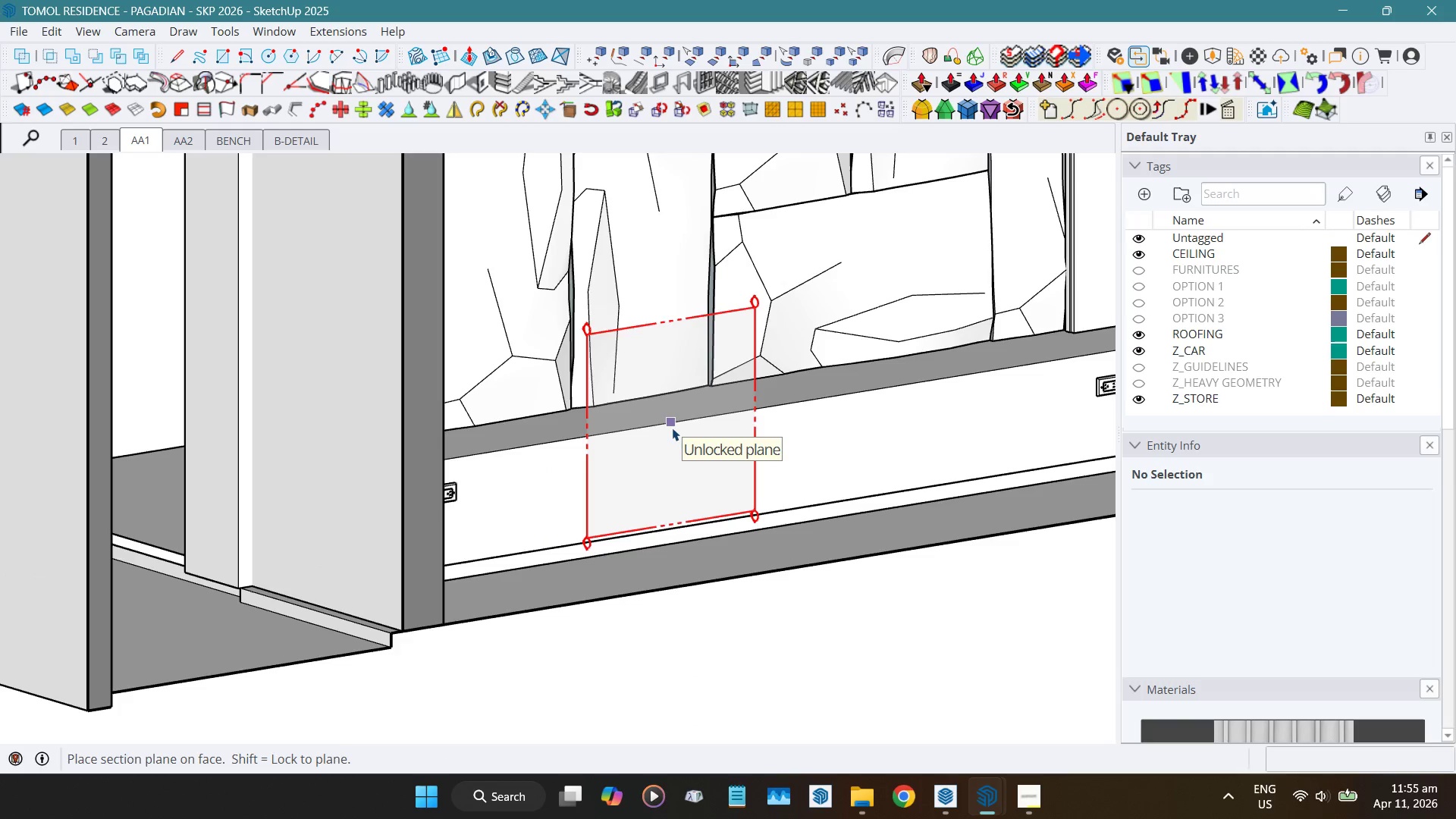 
key(ArrowRight)
 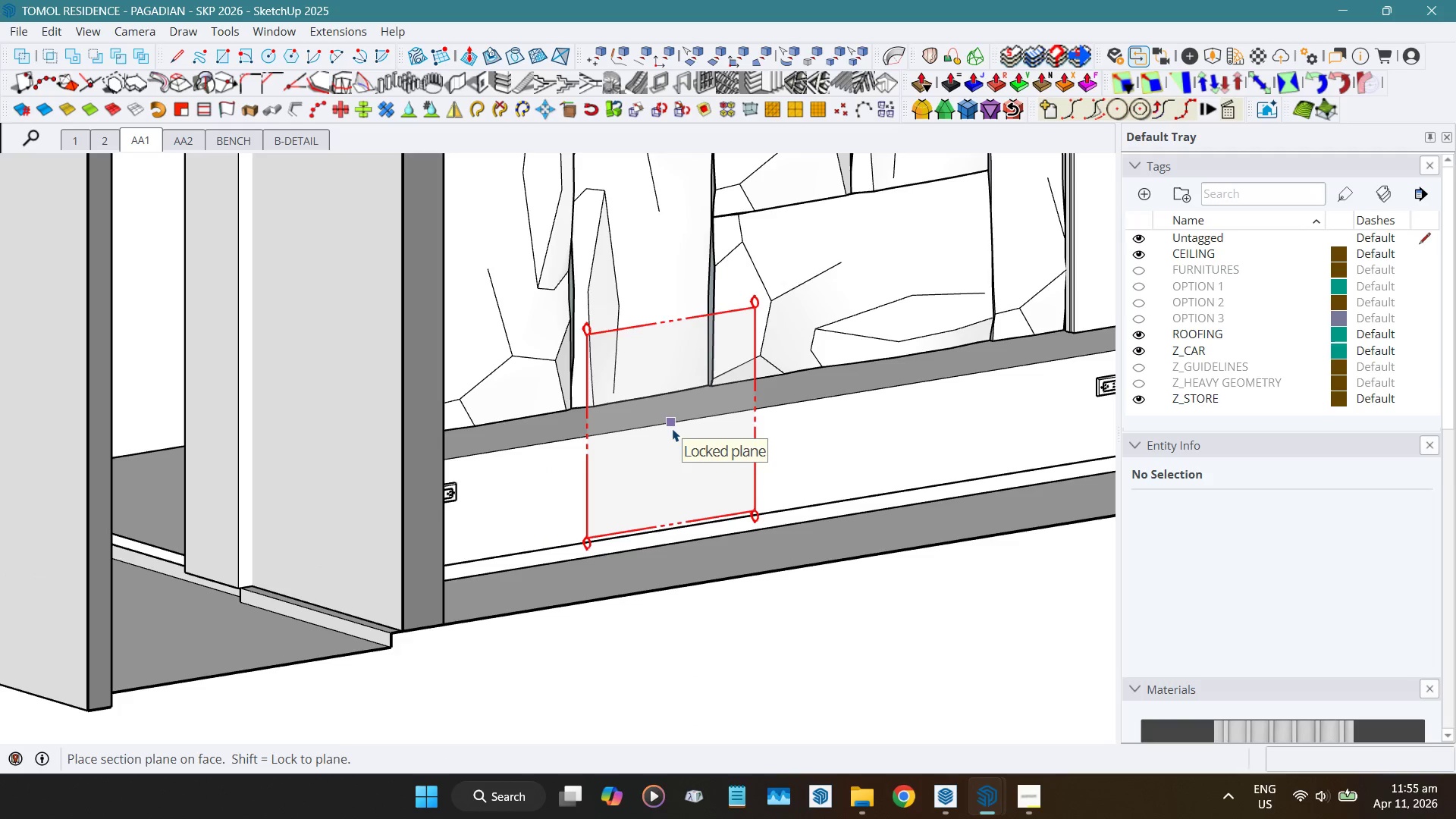 
key(ArrowLeft)
 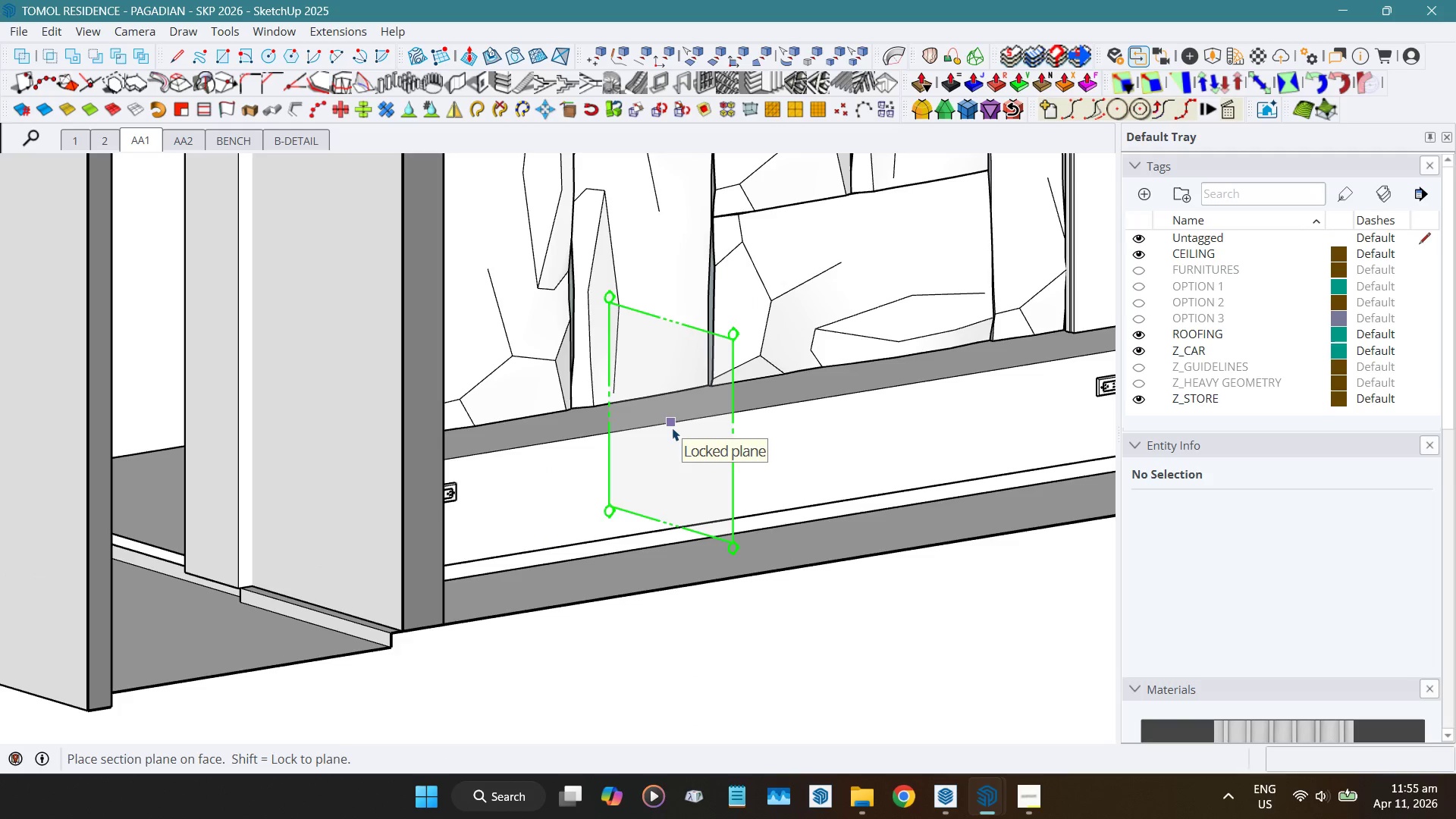 
left_click([672, 428])
 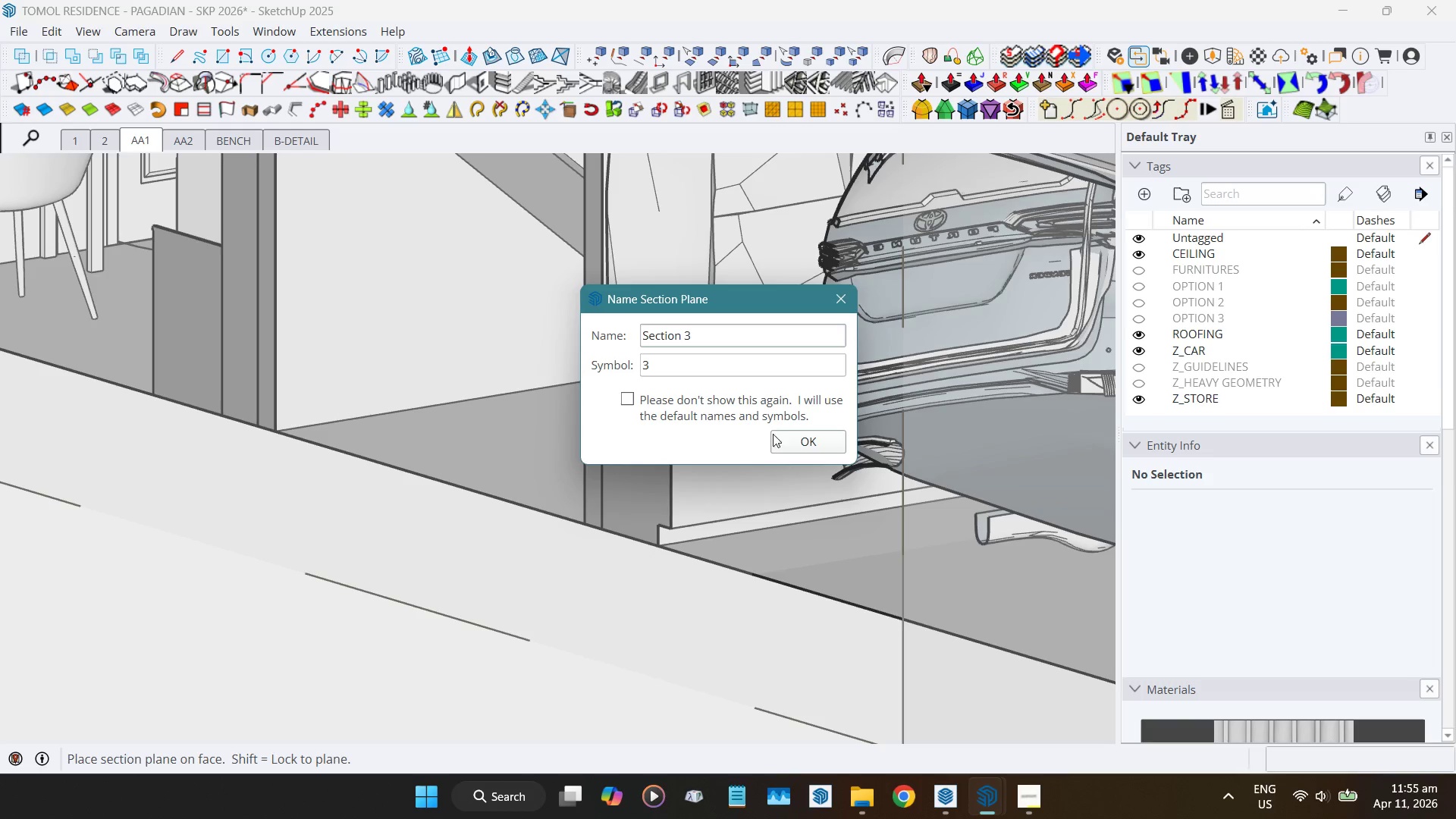 
left_click([806, 441])
 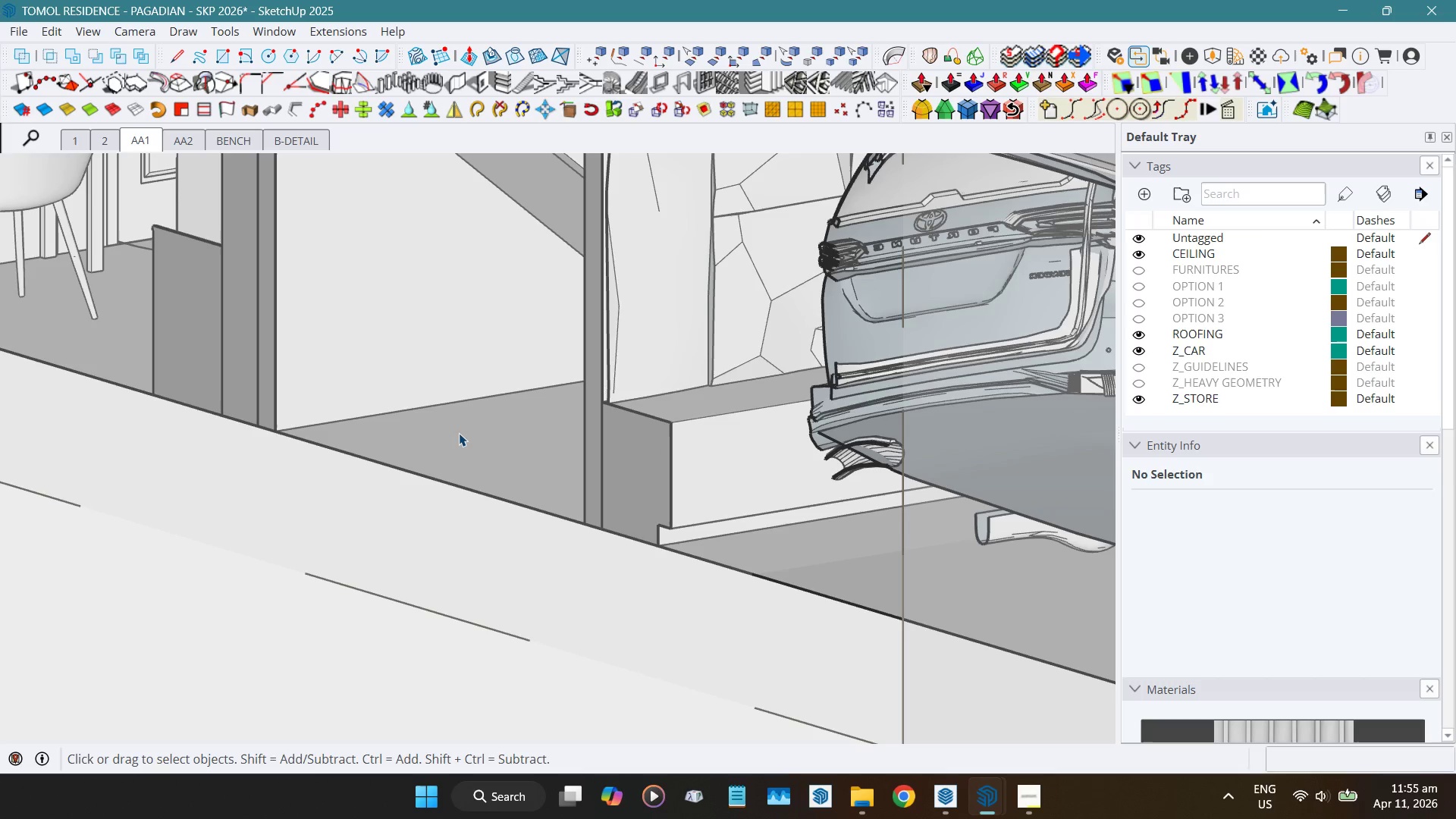 
scroll: coordinate [470, 438], scroll_direction: down, amount: 15.0
 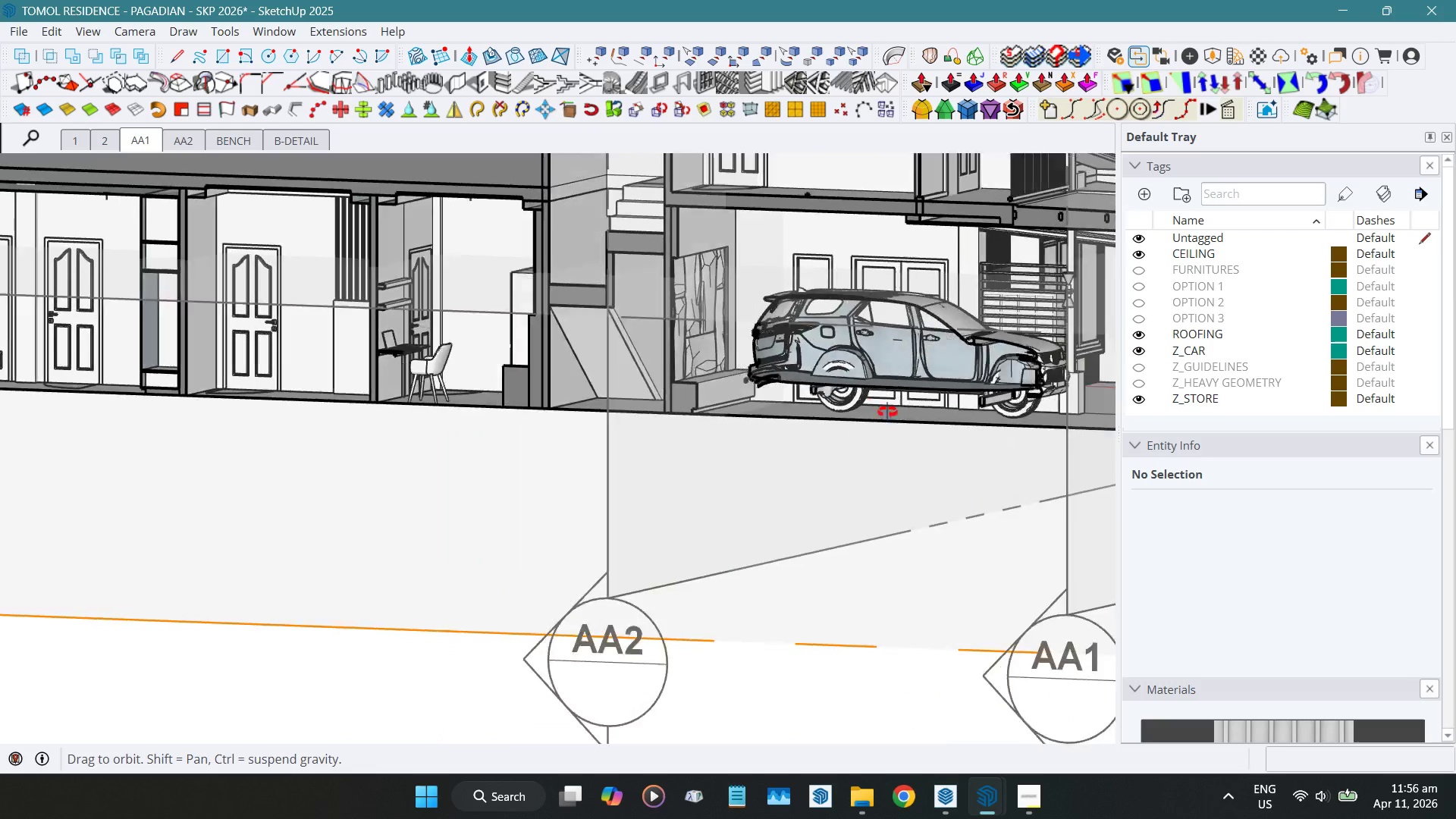 
hold_key(key=ShiftLeft, duration=0.97)
 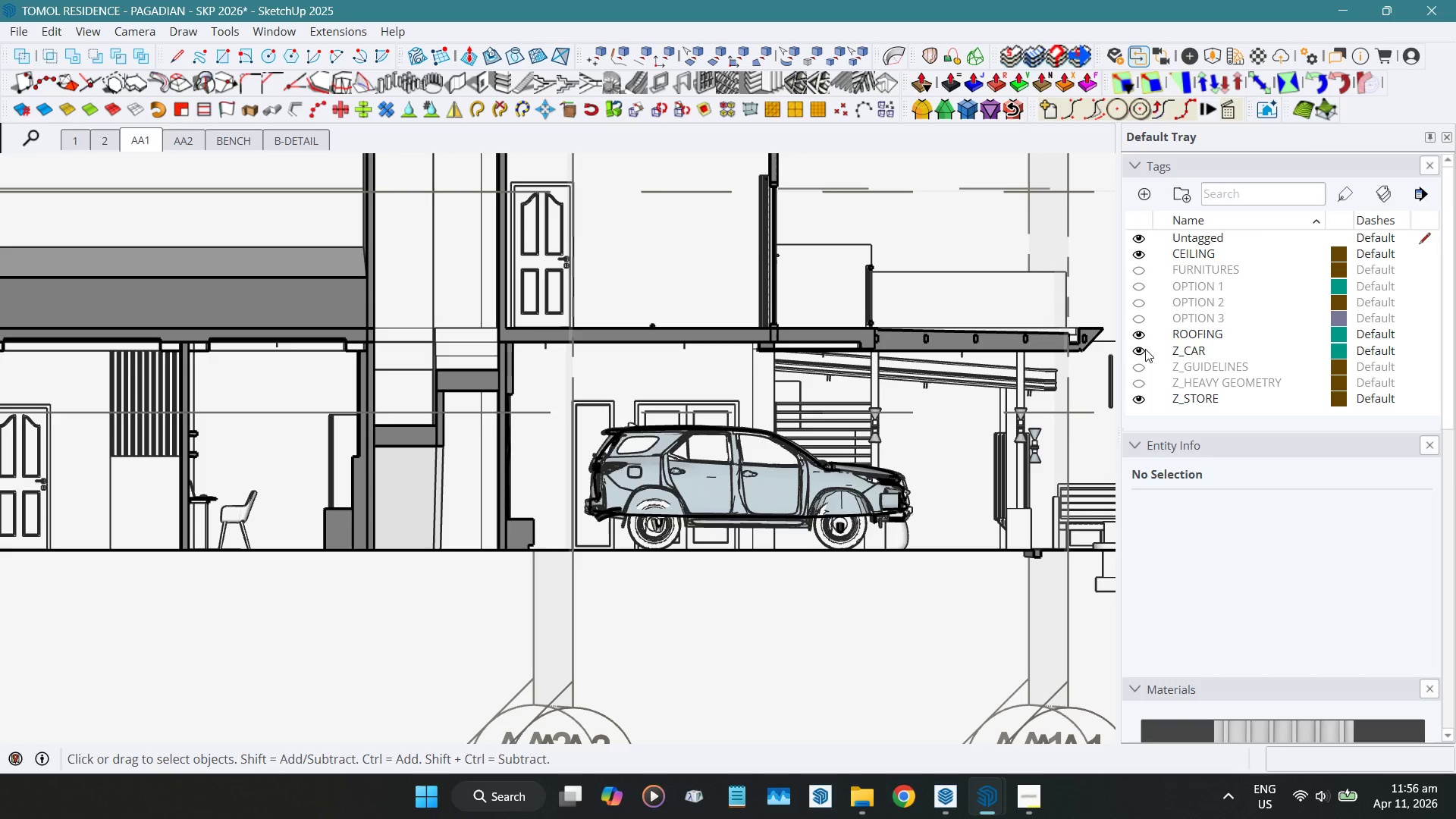 
wait(6.2)
 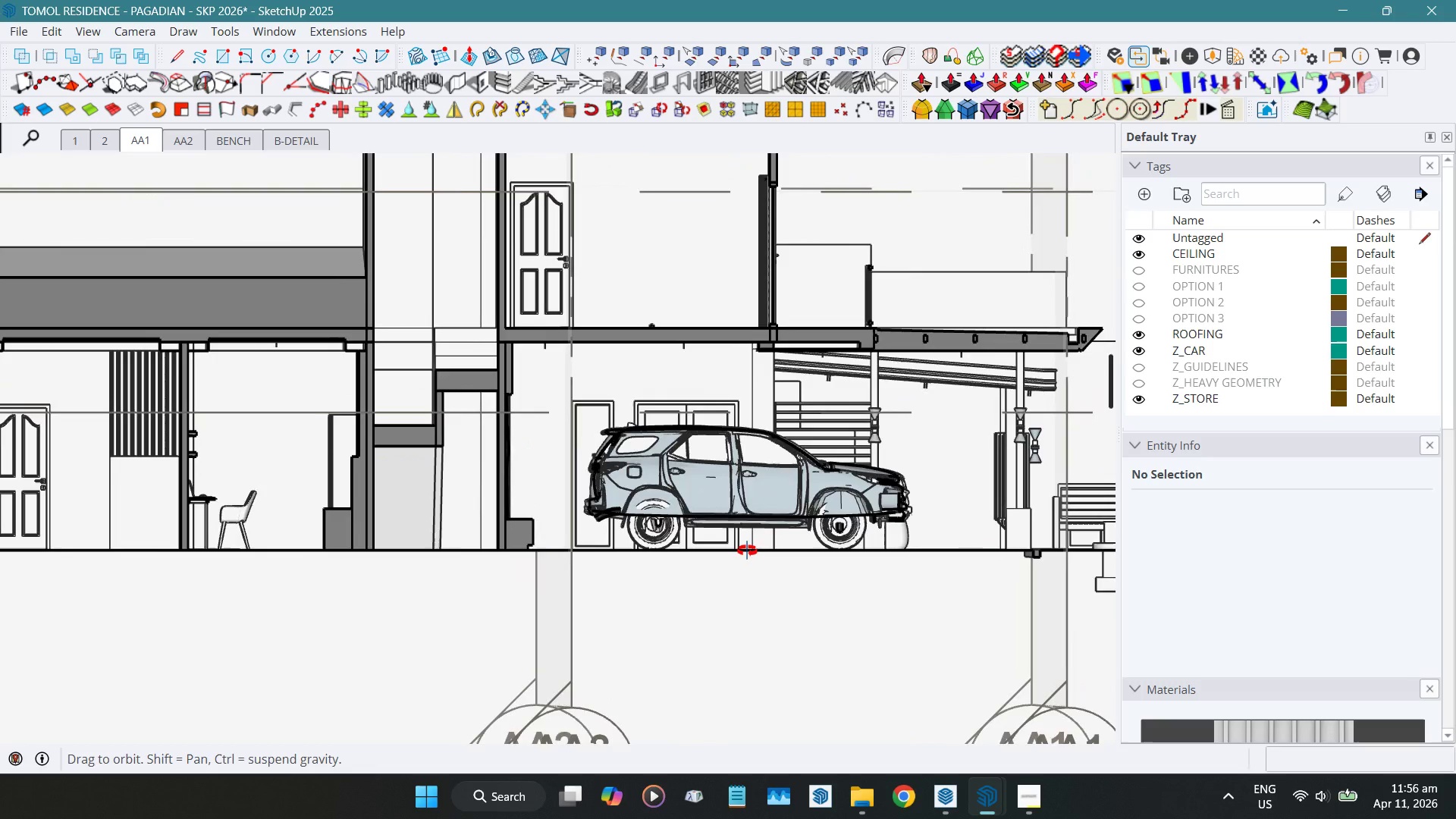 
scroll: coordinate [551, 441], scroll_direction: up, amount: 3.0
 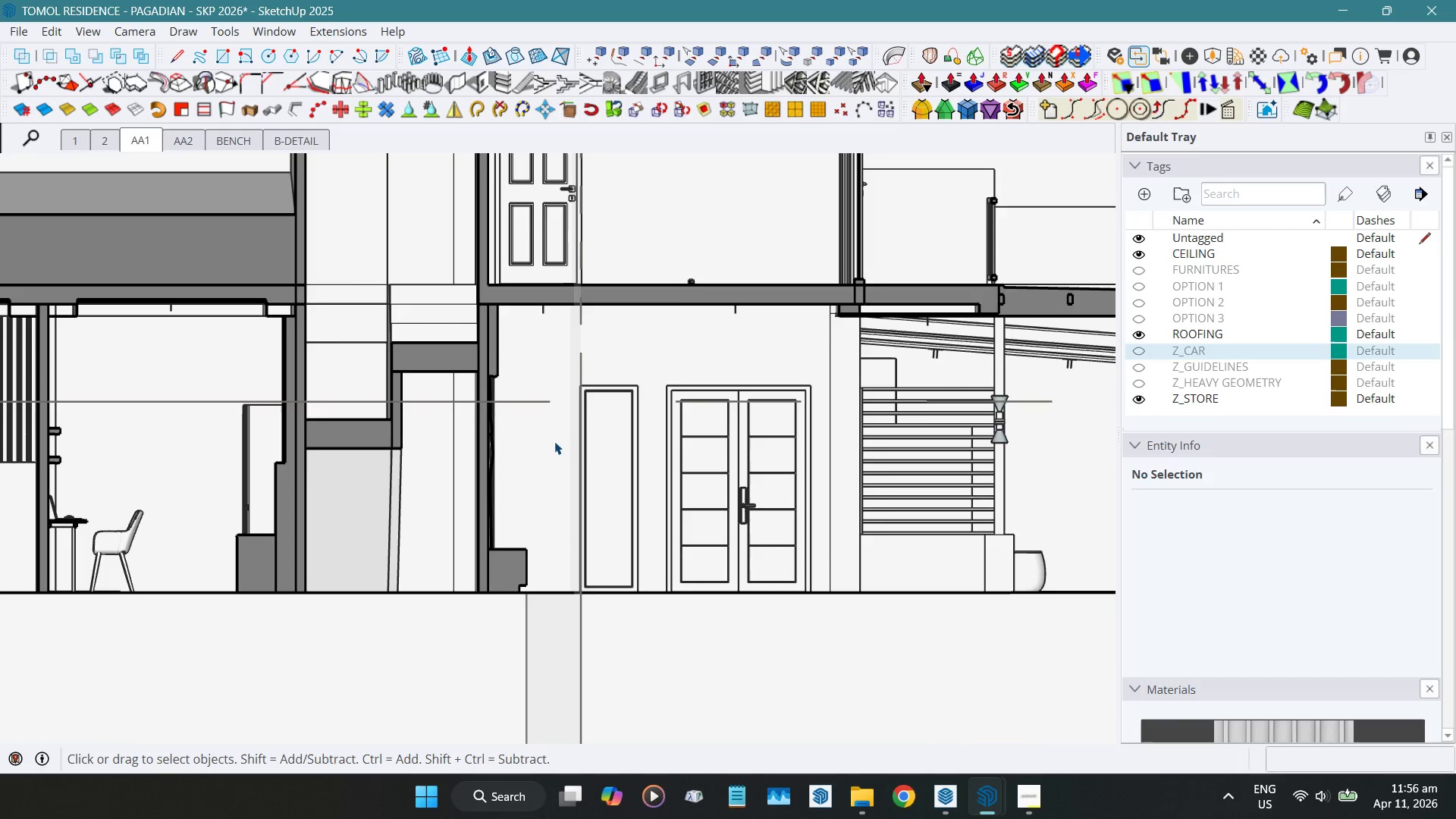 
hold_key(key=ShiftLeft, duration=0.75)
 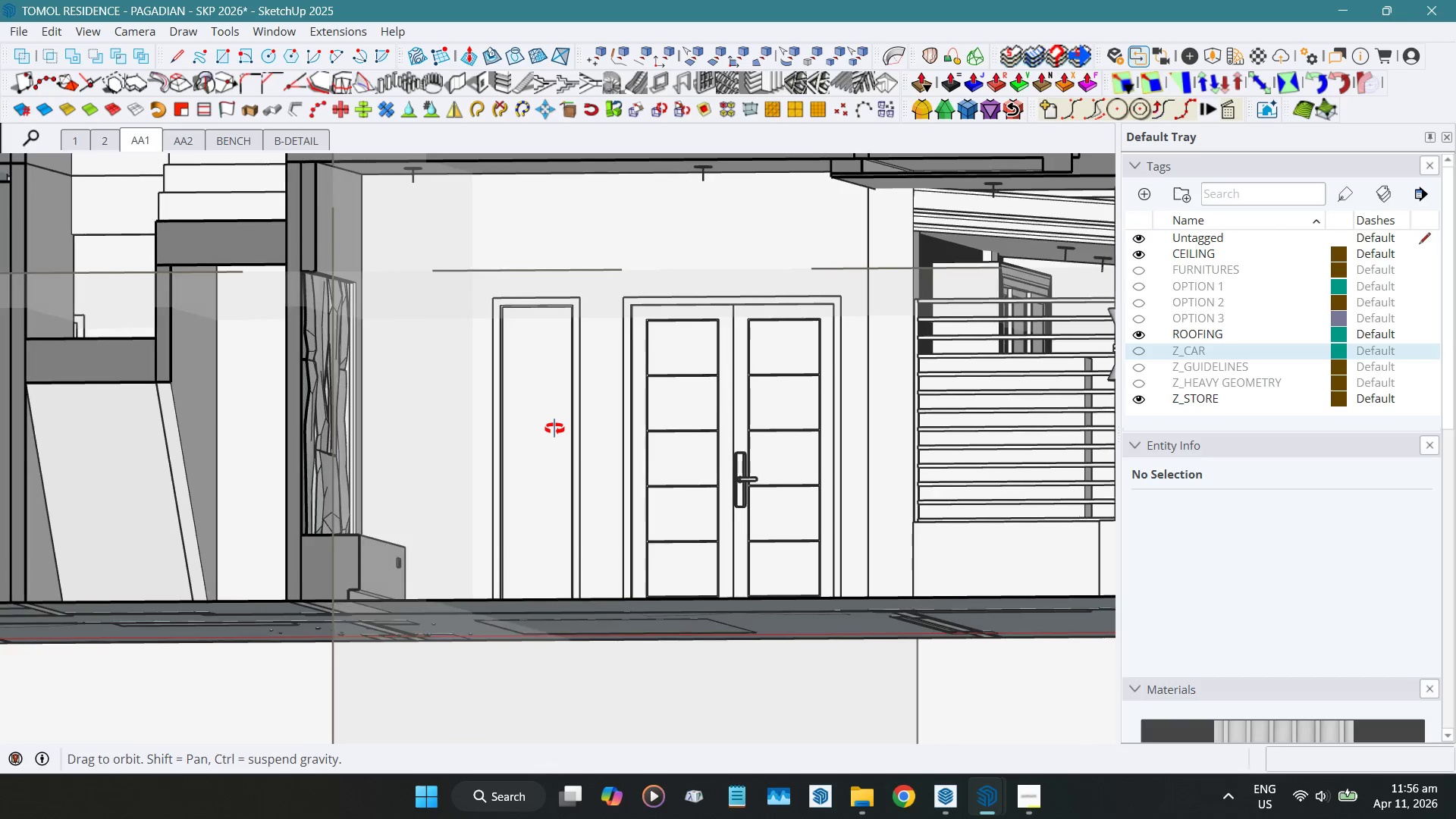 
scroll: coordinate [555, 441], scroll_direction: up, amount: 4.0
 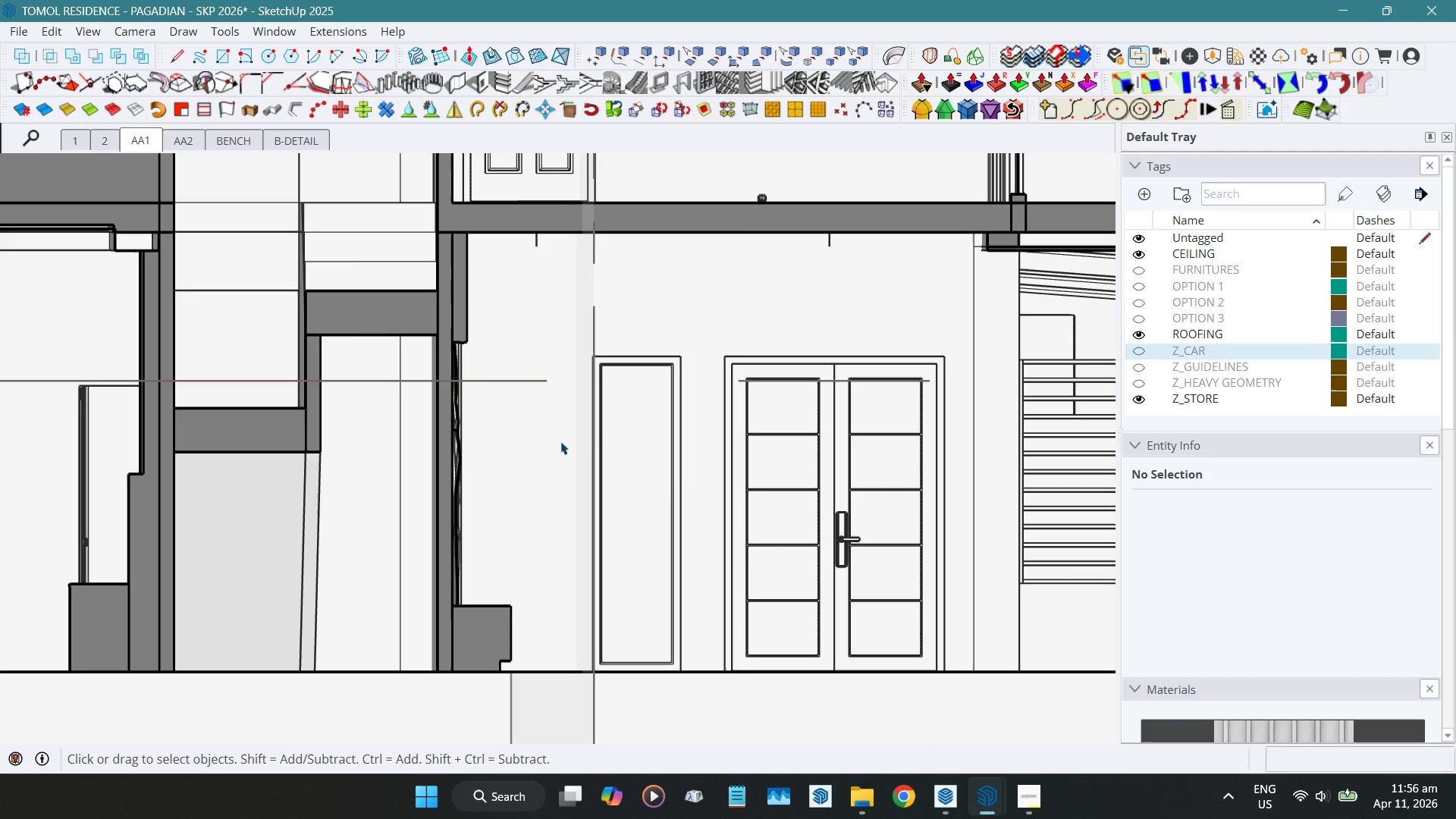 
hold_key(key=ShiftLeft, duration=6.99)
 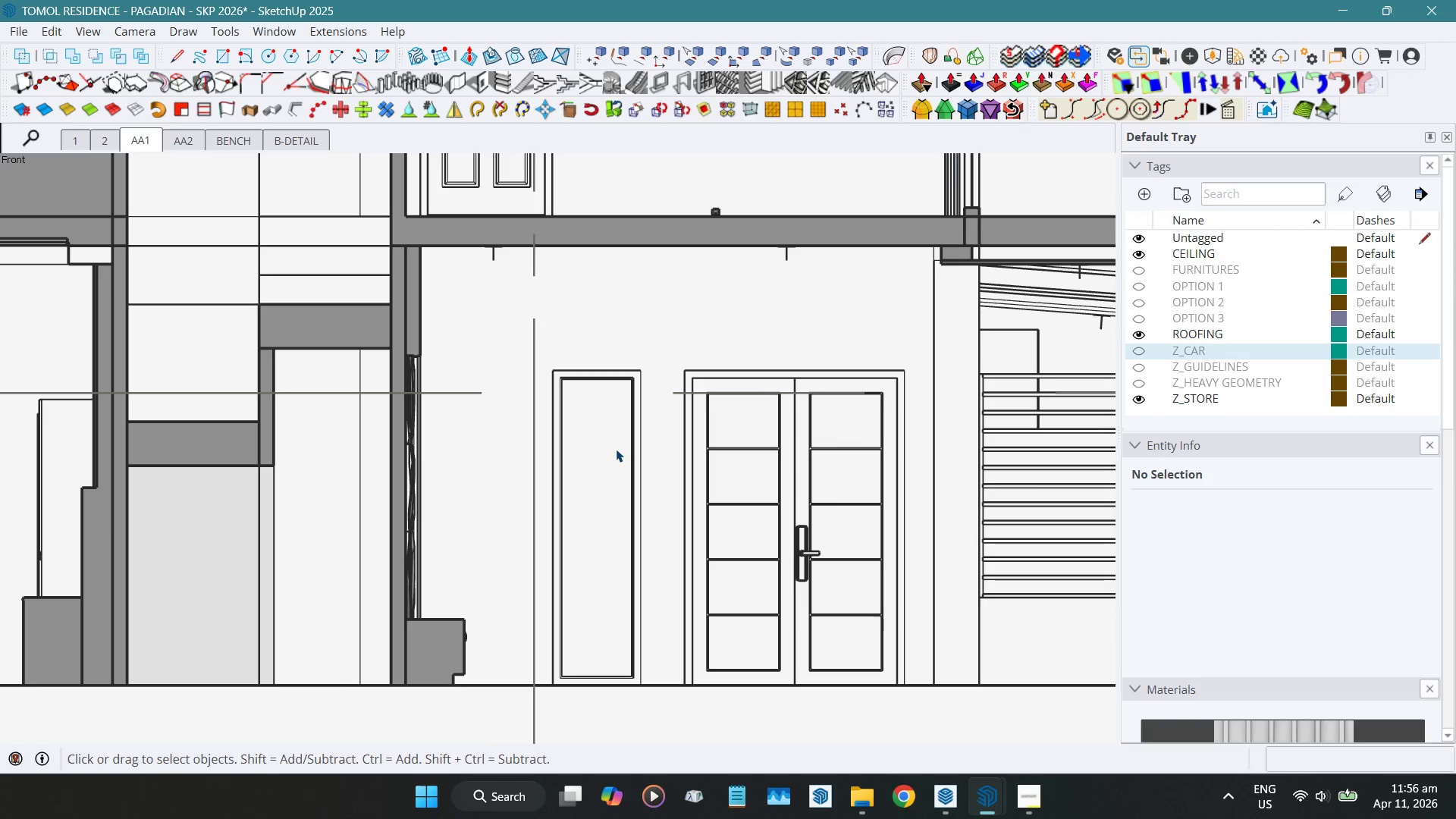 
key(Shift+2)
 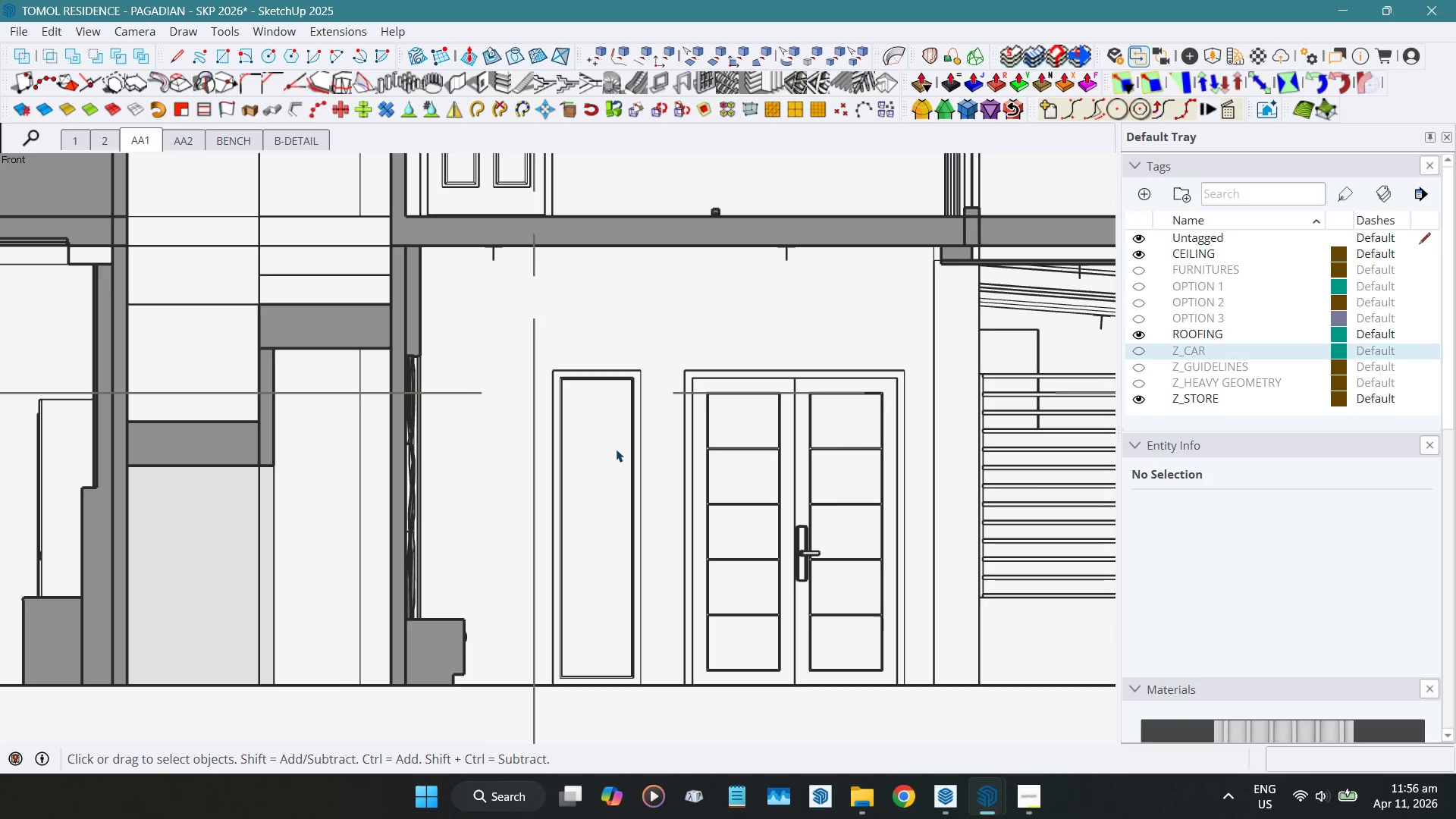 
key(Alt+P)
 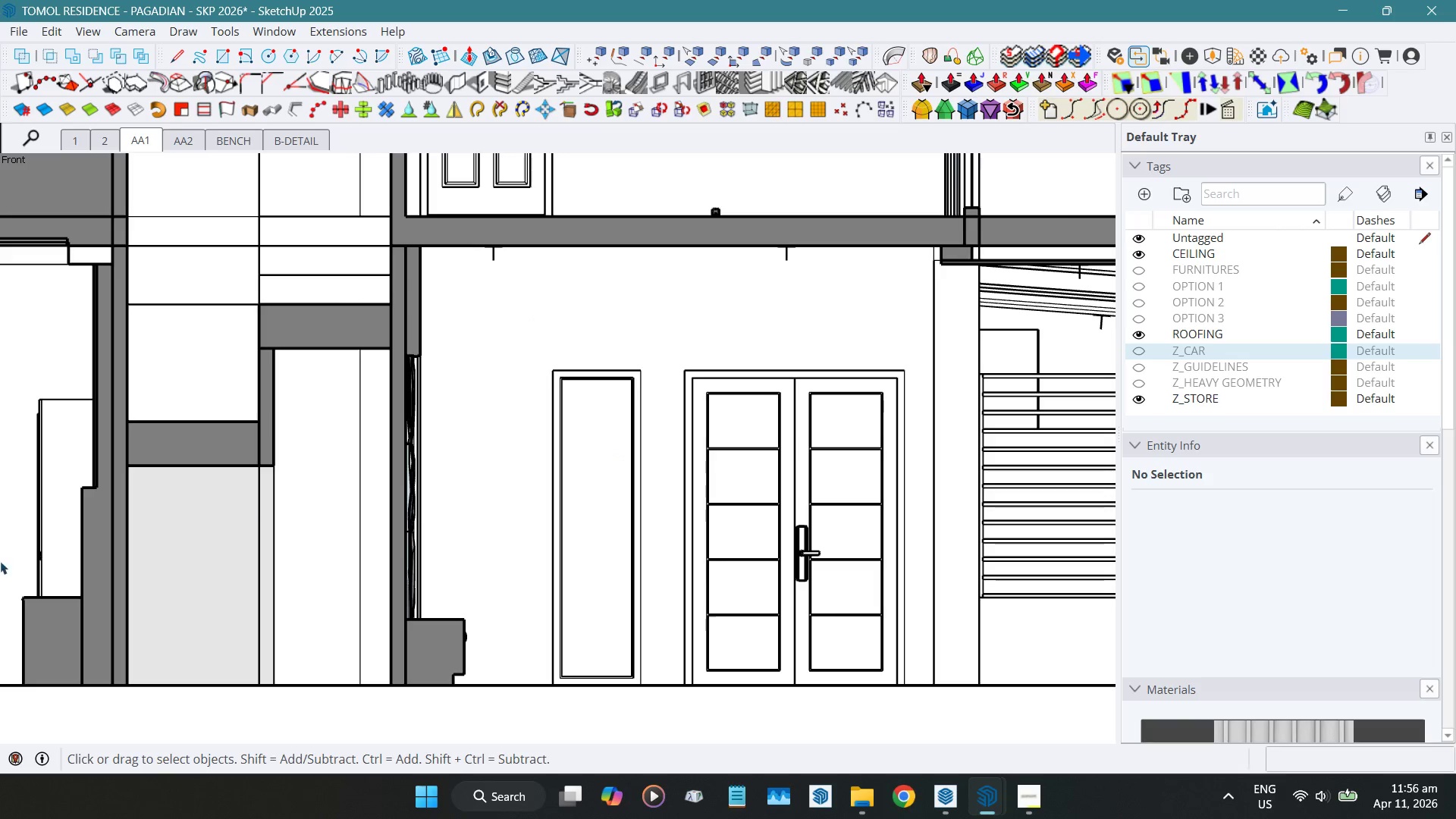 
scroll: coordinate [352, 582], scroll_direction: up, amount: 5.0
 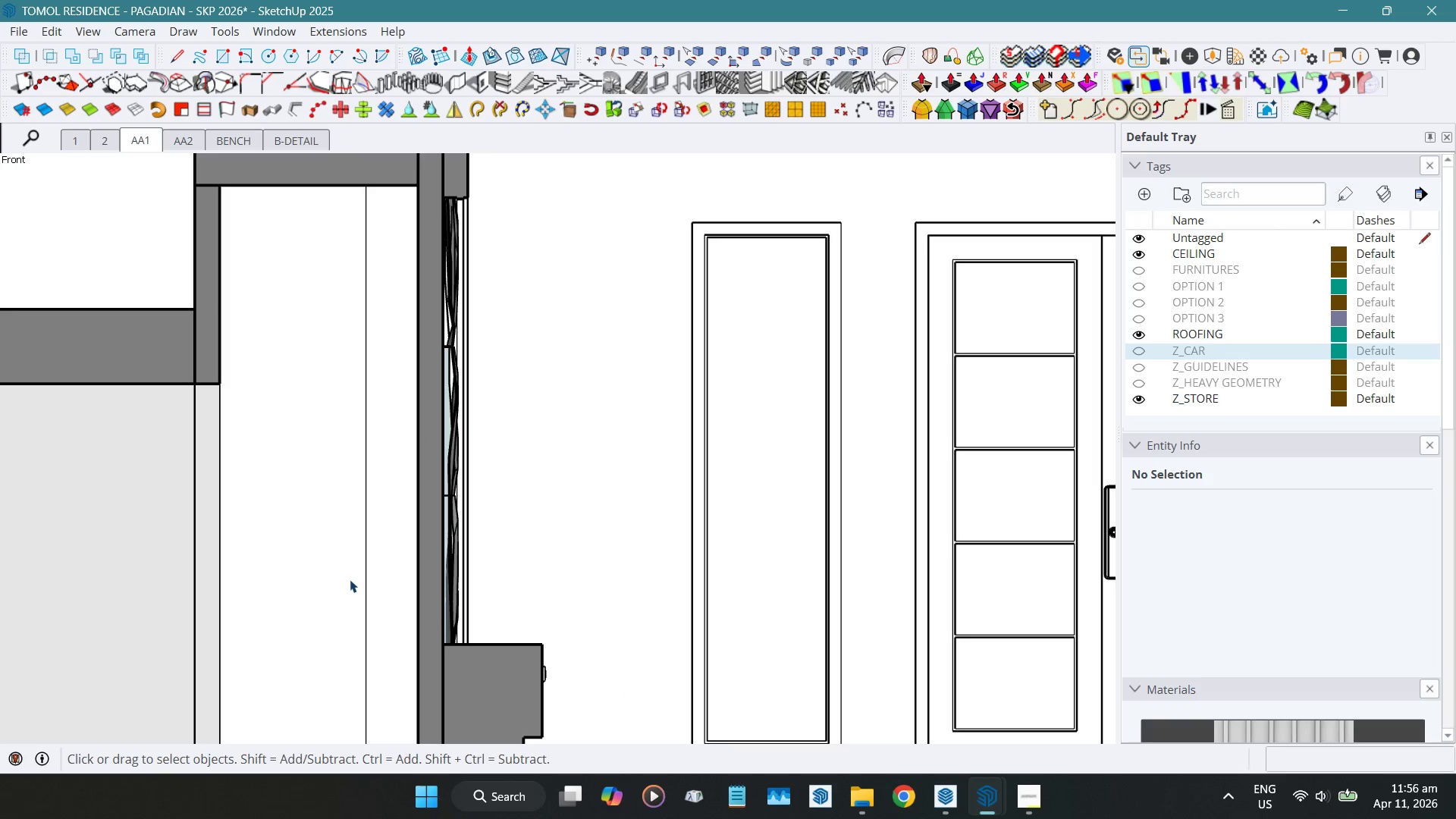 
scroll: coordinate [124, 558], scroll_direction: down, amount: 4.0
 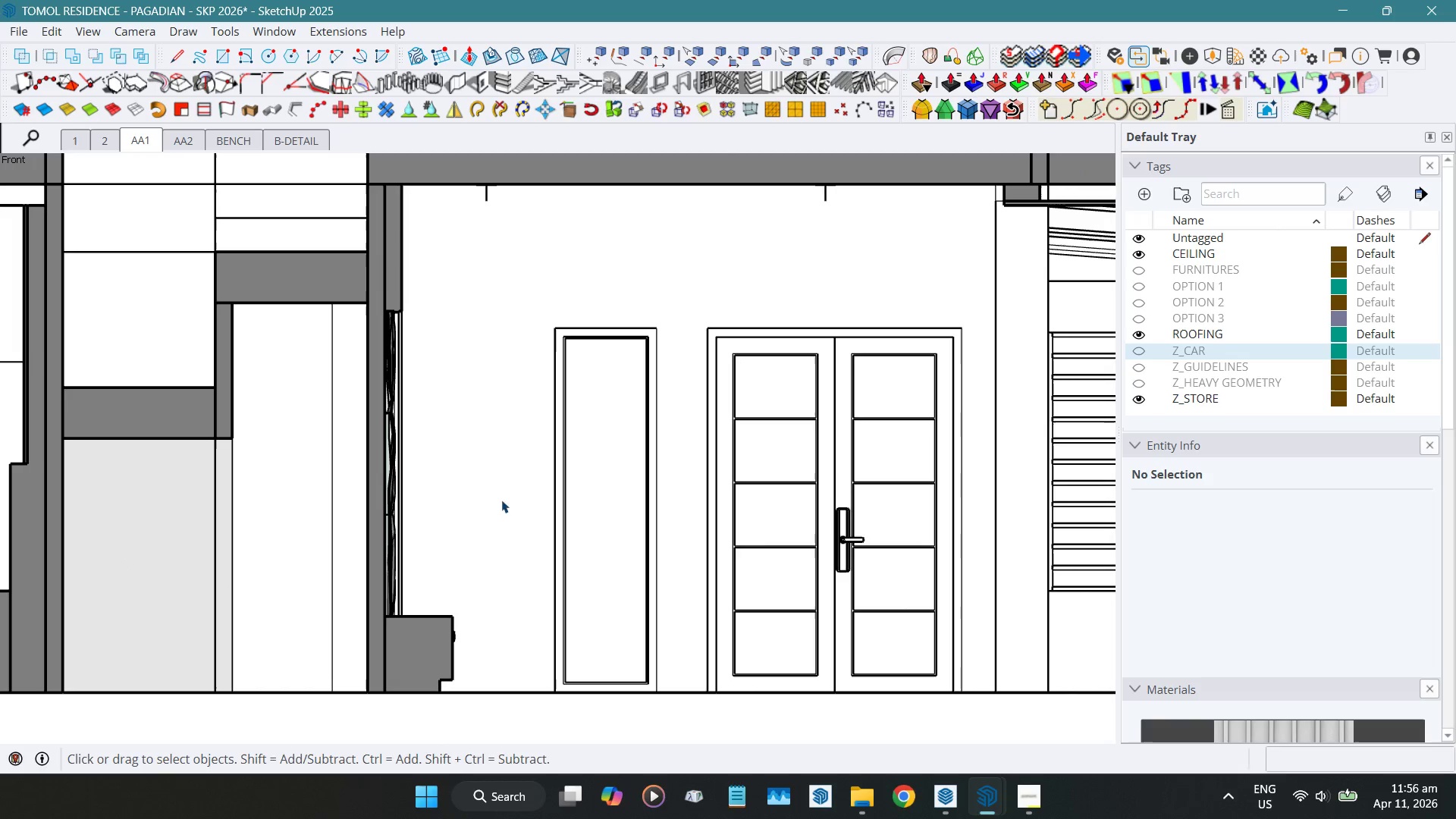 
hold_key(key=ShiftLeft, duration=1.52)
 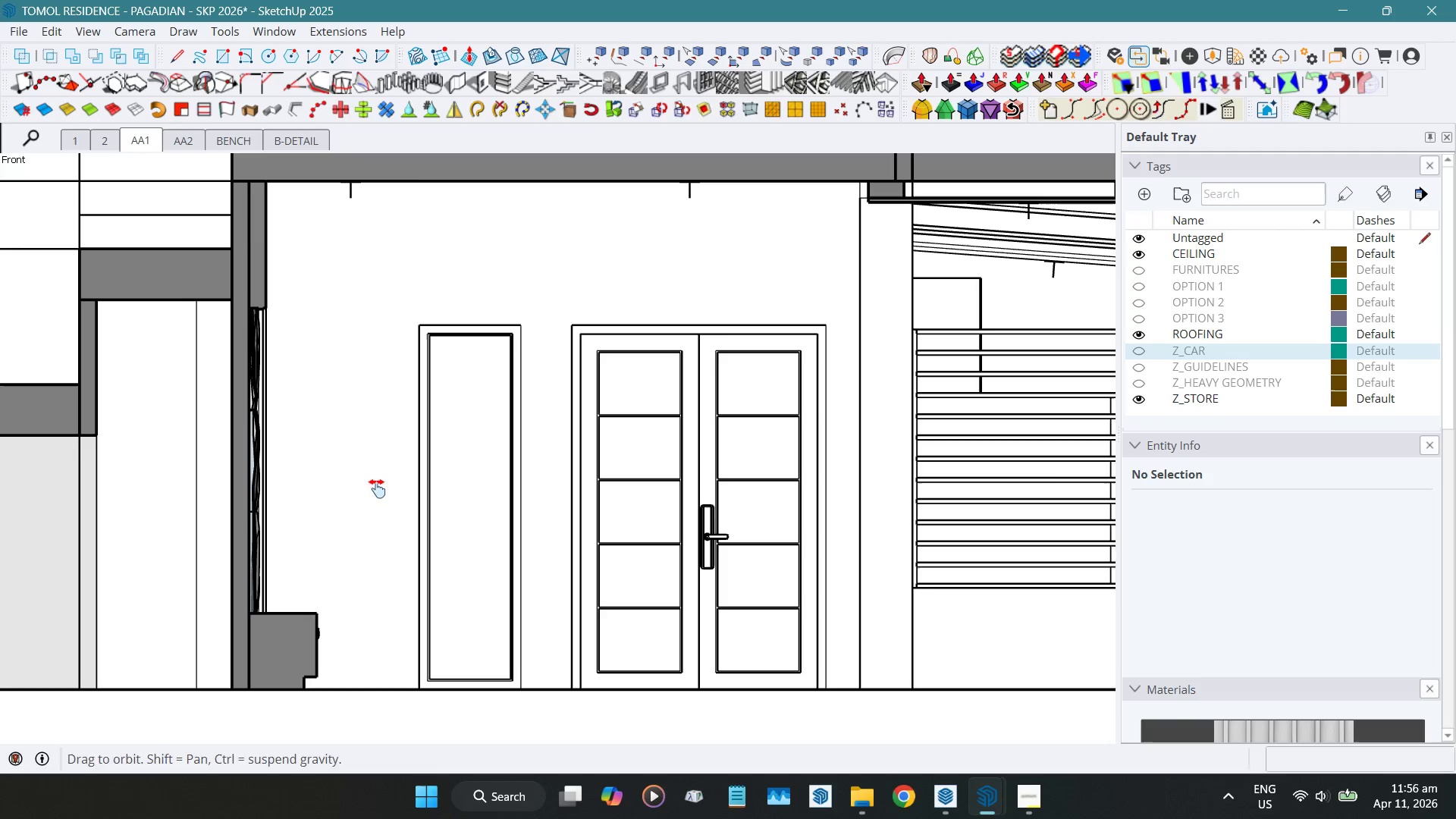 
hold_key(key=ShiftLeft, duration=0.78)
 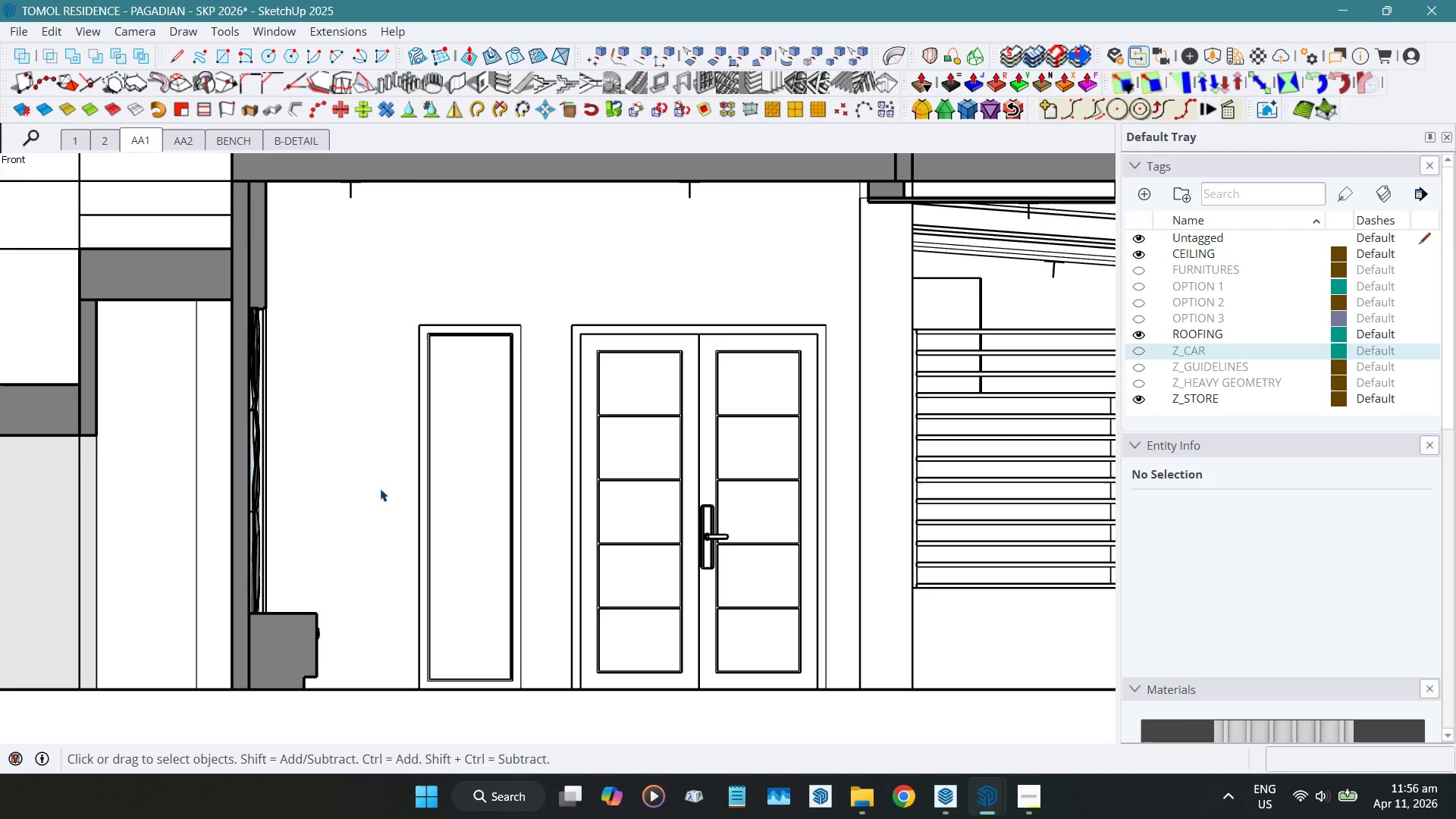 
hold_key(key=ShiftLeft, duration=1.53)
 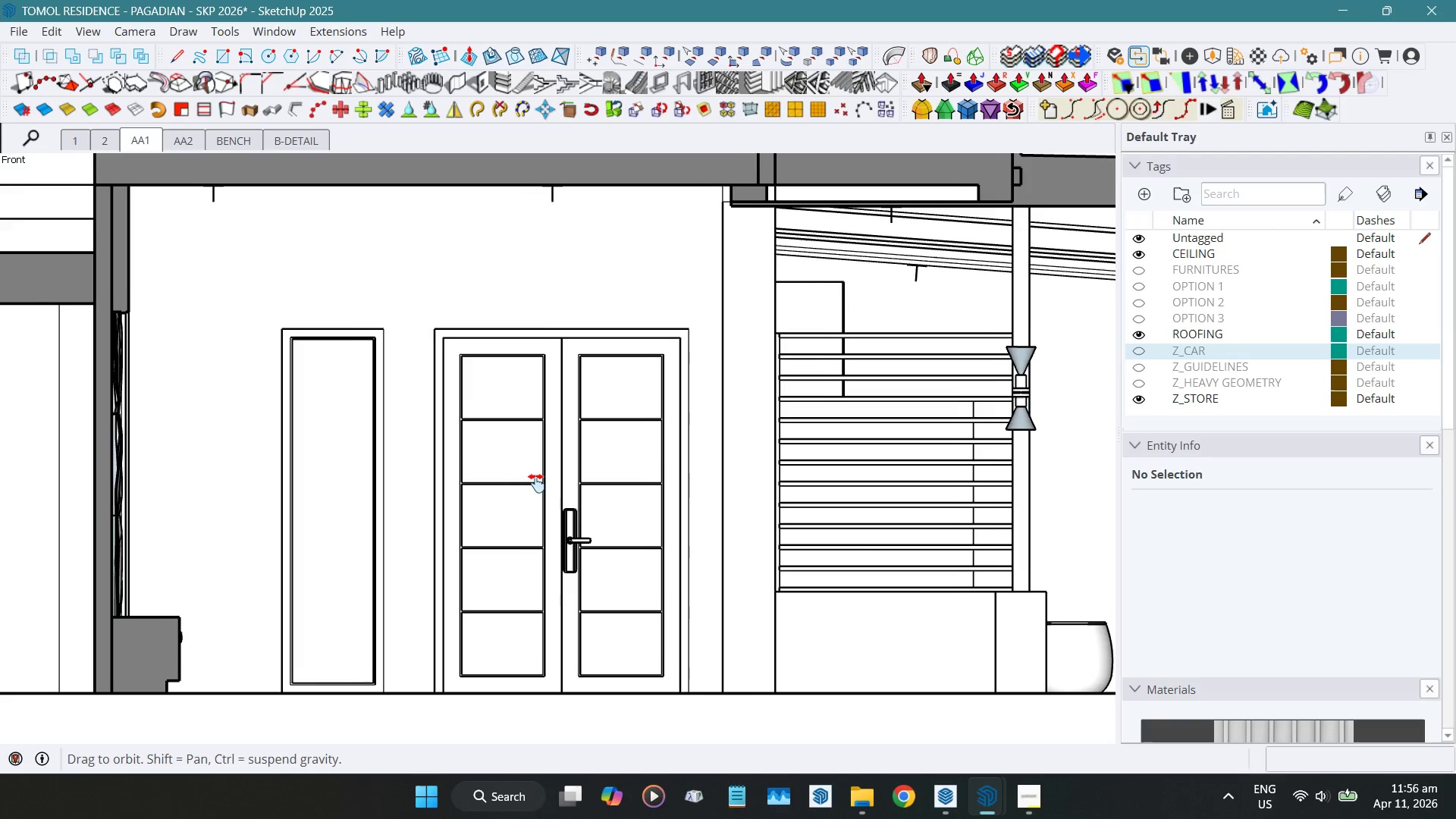 
hold_key(key=ShiftLeft, duration=1.53)
 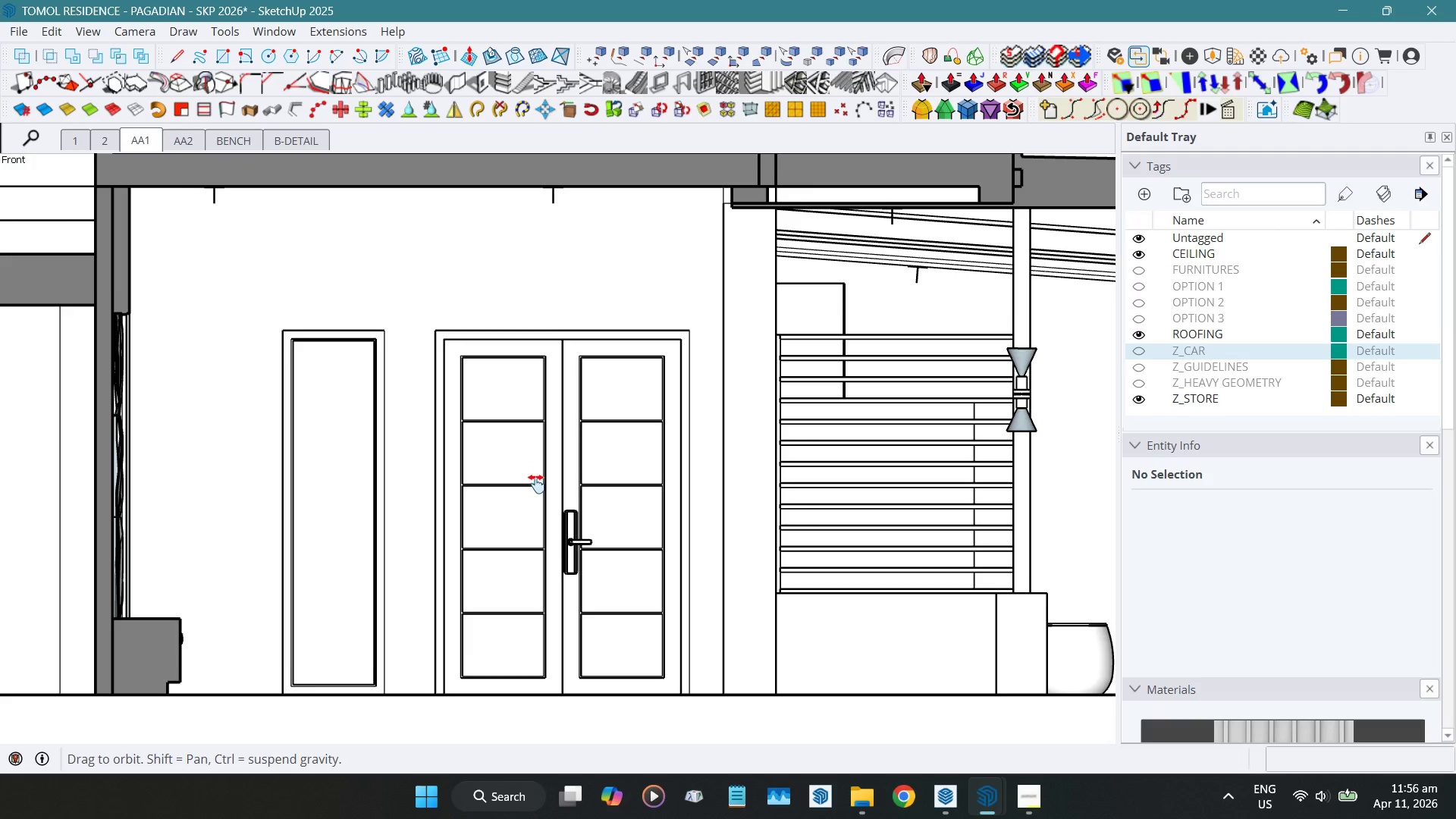 
hold_key(key=ShiftLeft, duration=1.42)
 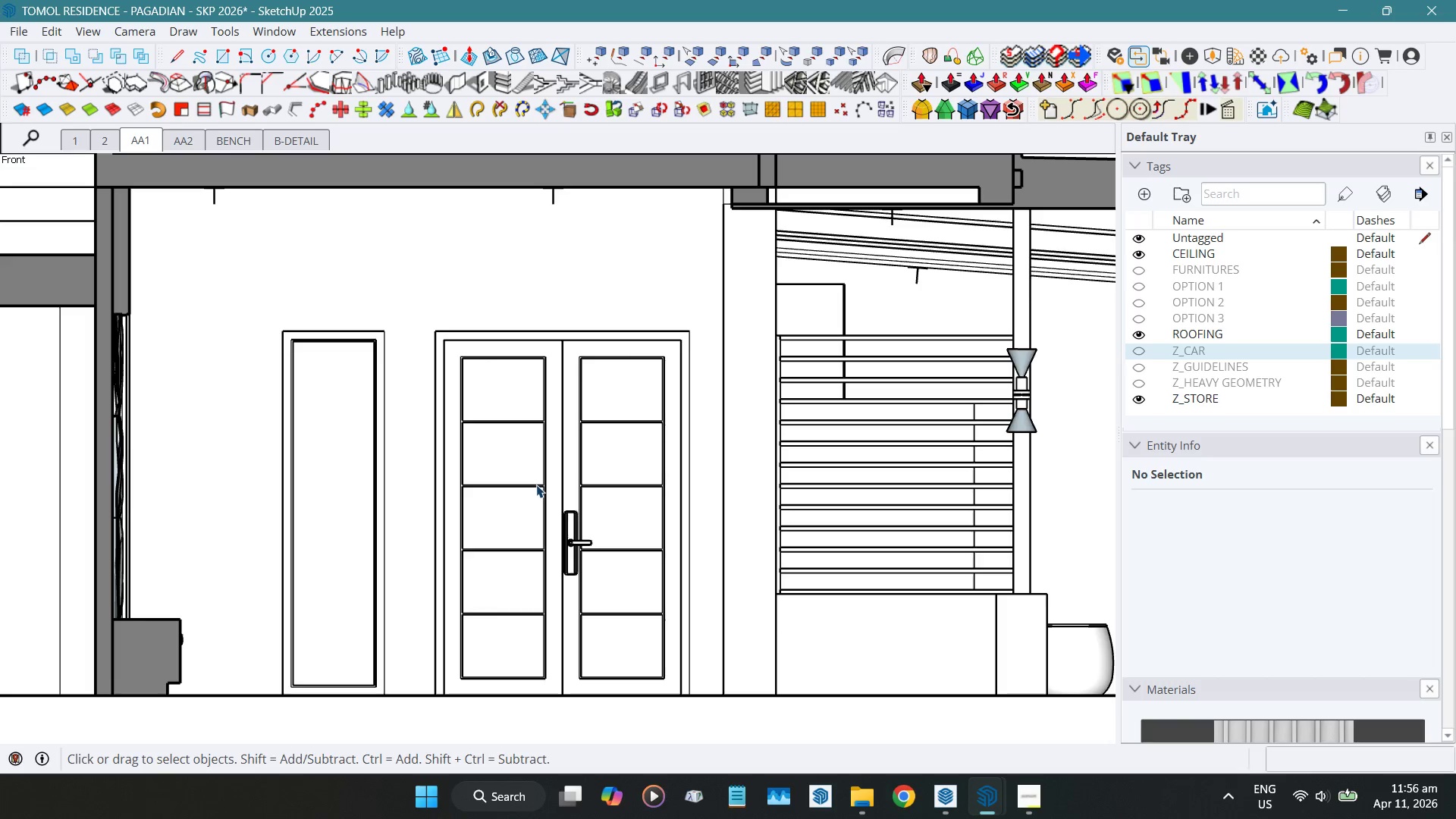 
wait(11.67)
 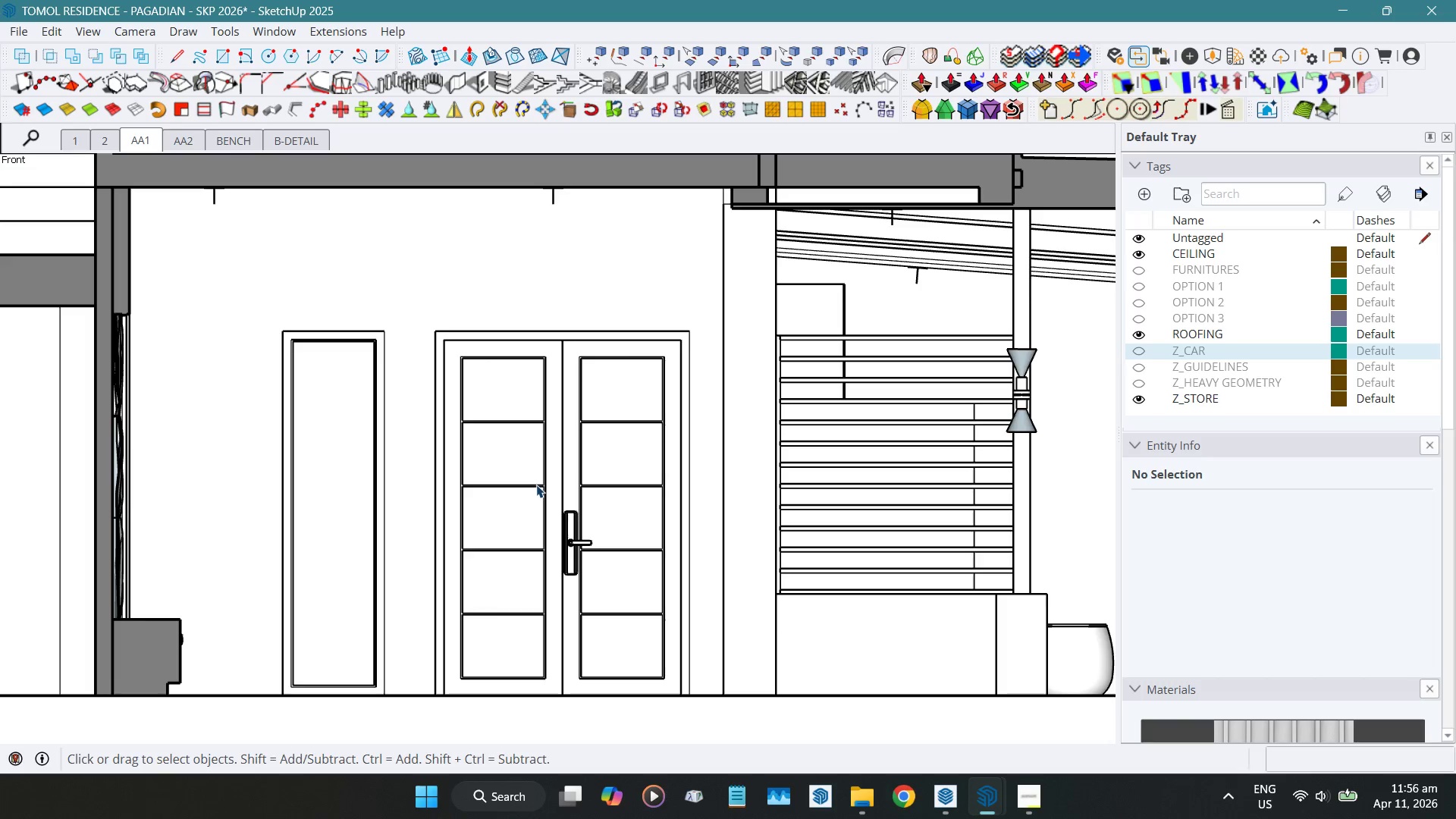 
left_click([1079, 658])
 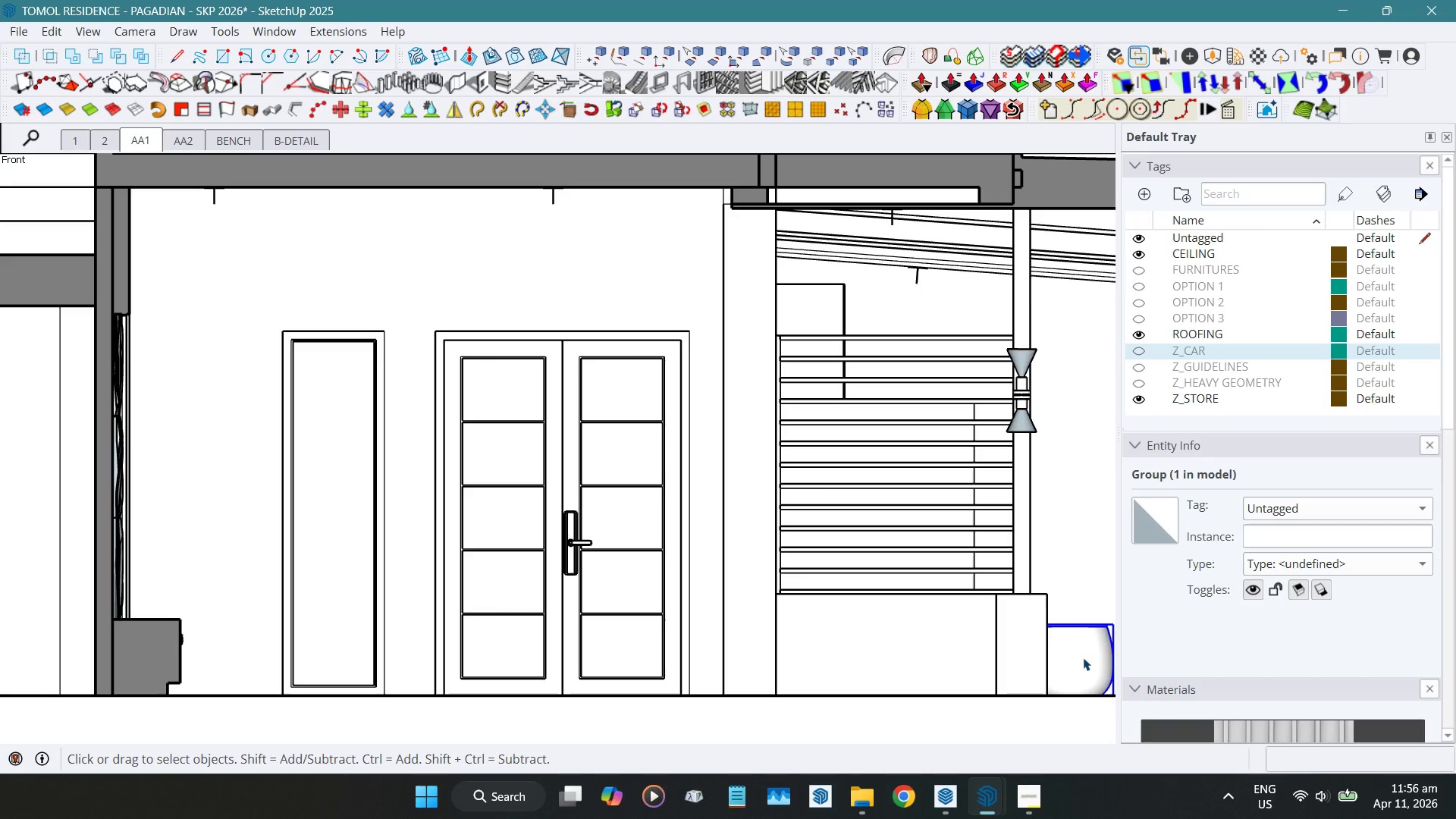 
key(H)
 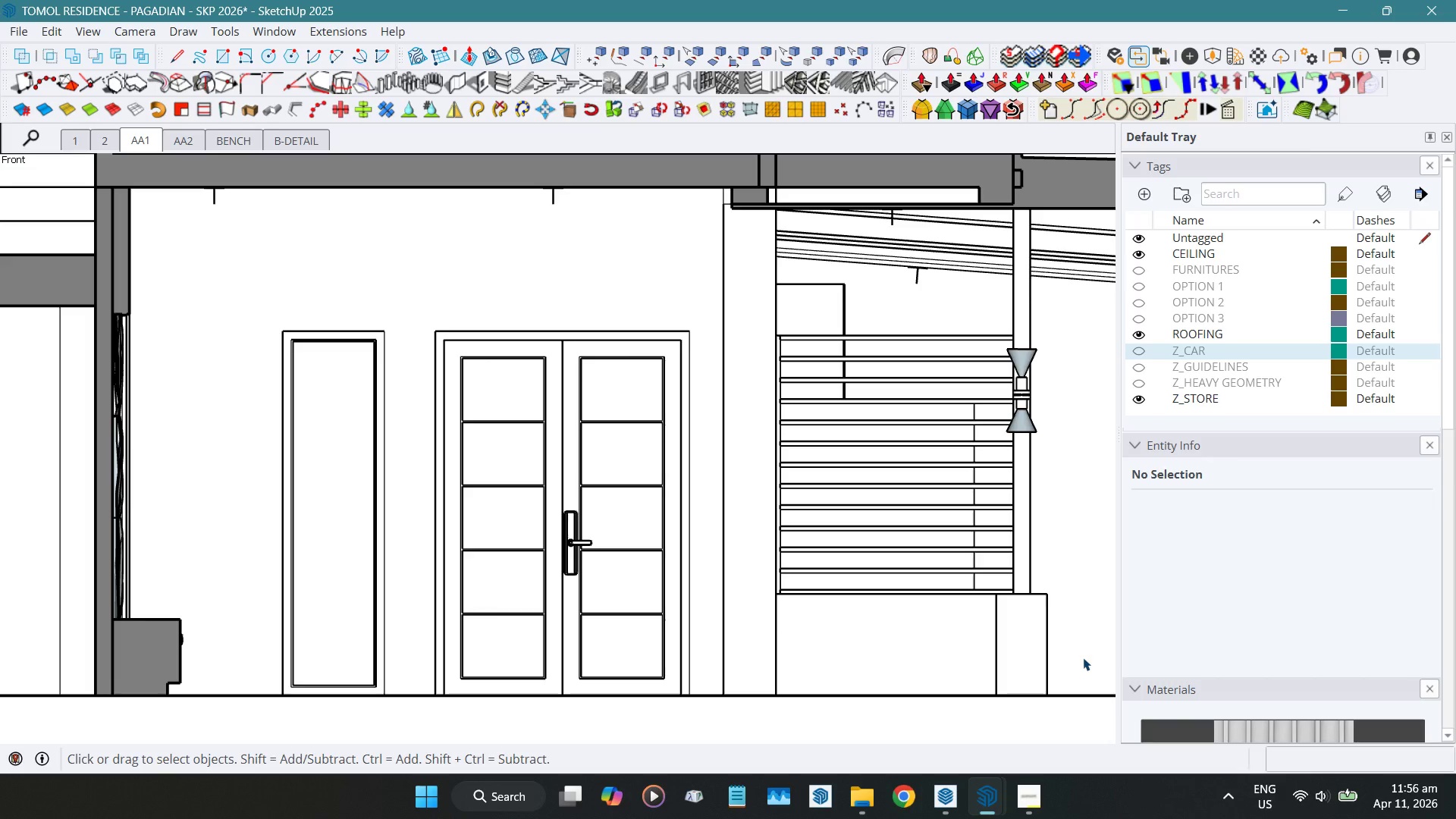 
hold_key(key=ShiftLeft, duration=1.52)
 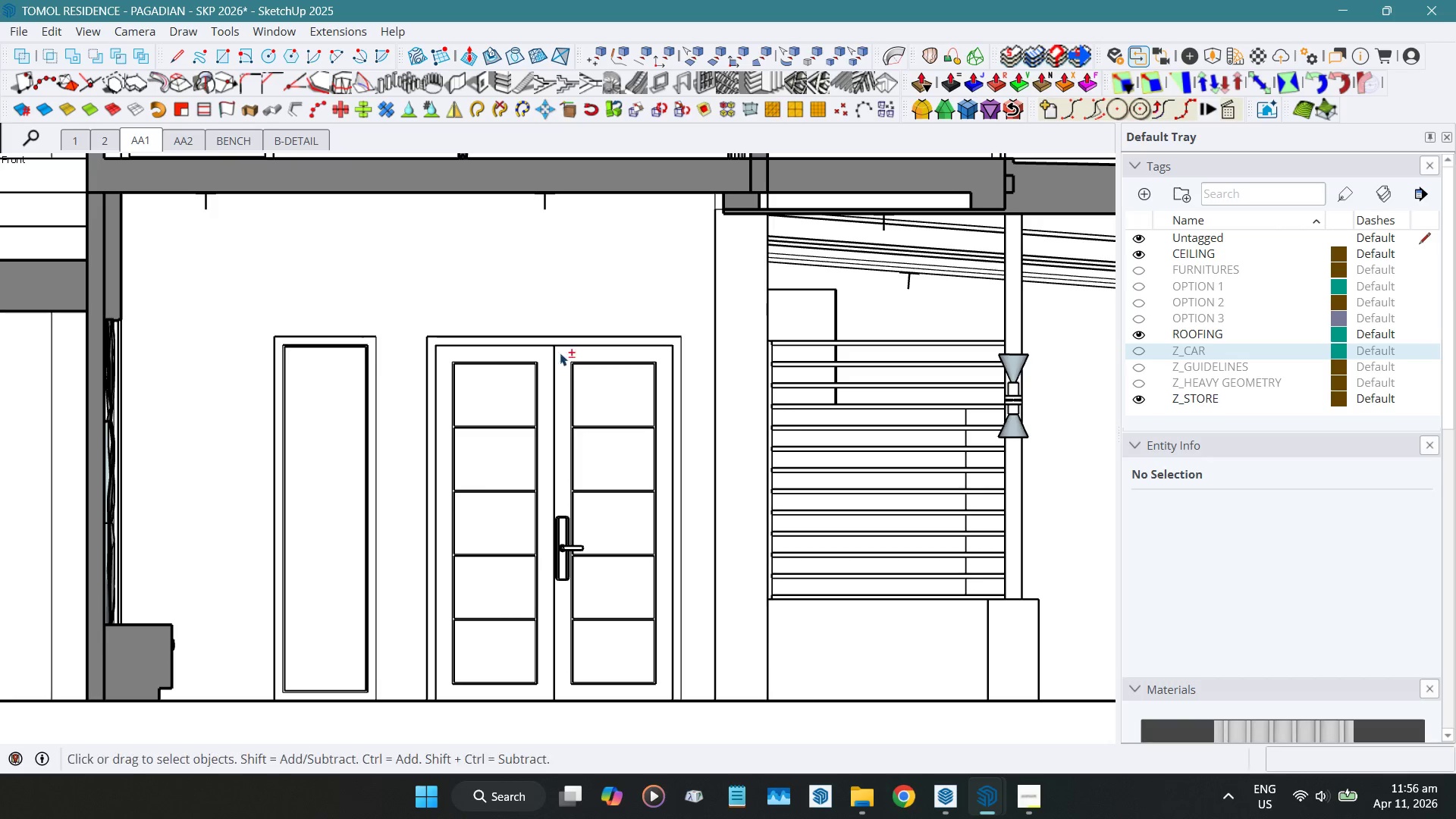 
key(Shift+ShiftLeft)
 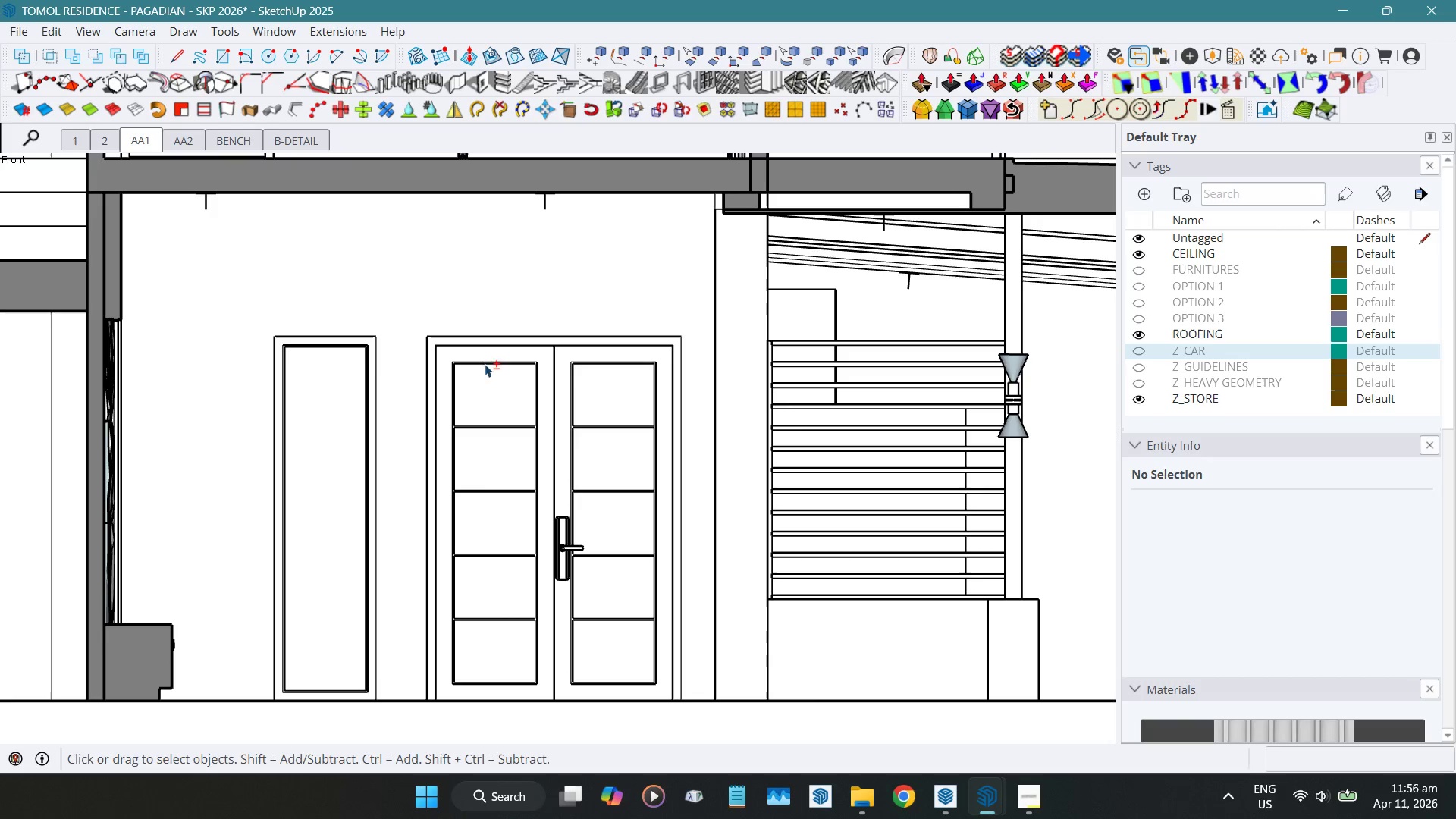 
key(Shift+ShiftLeft)
 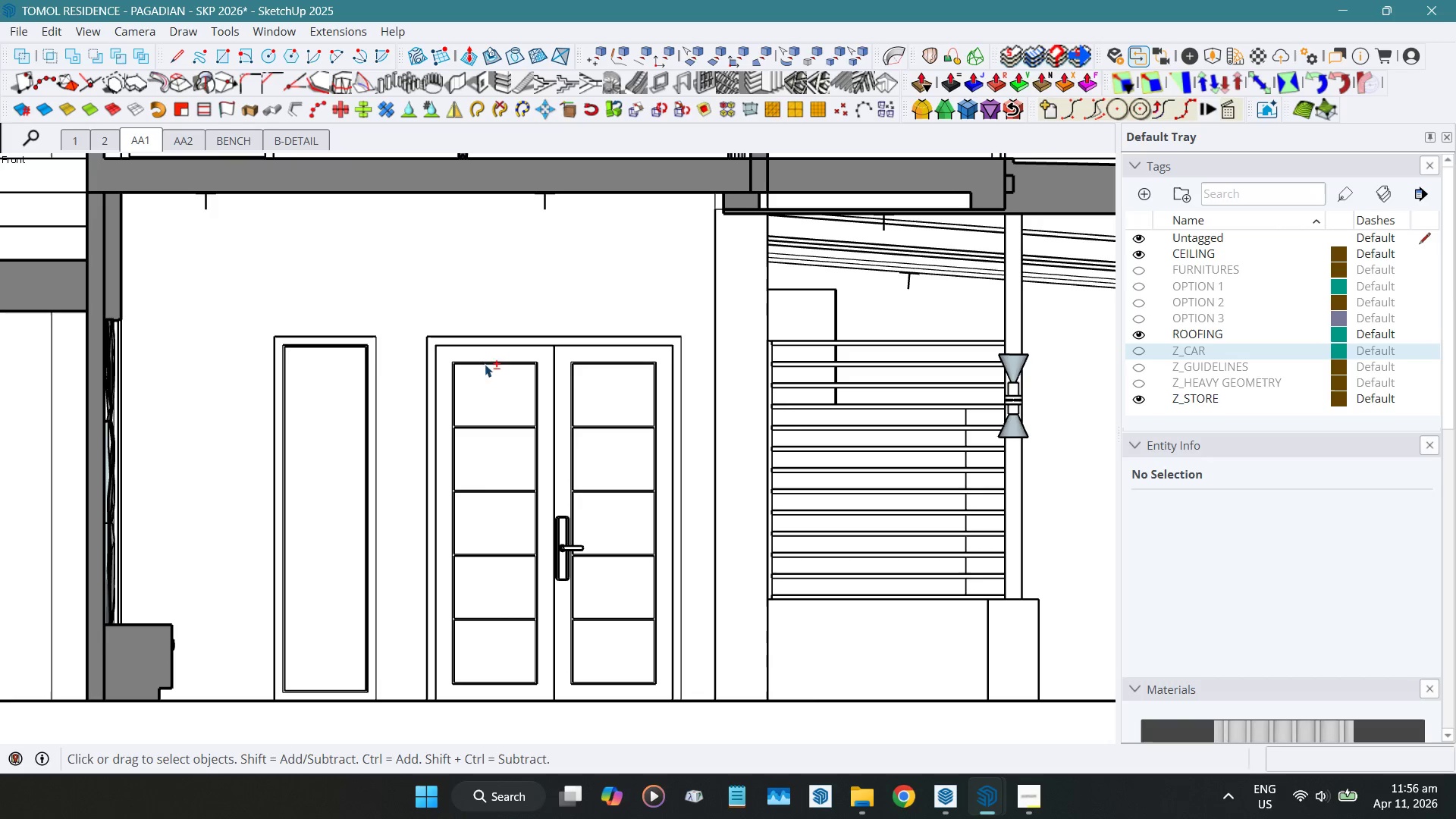 
key(Shift+ShiftLeft)
 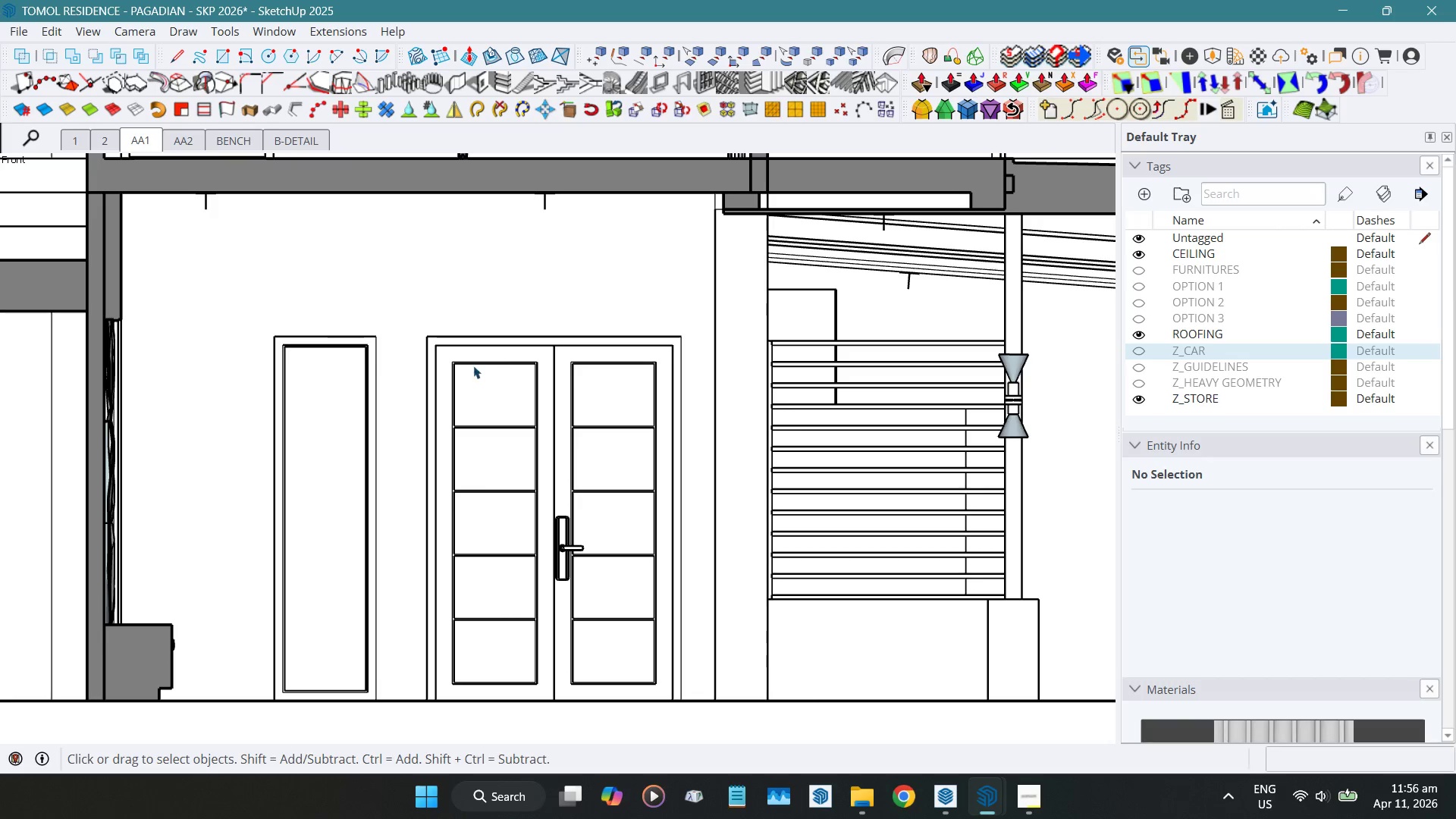 
key(Shift+ShiftLeft)
 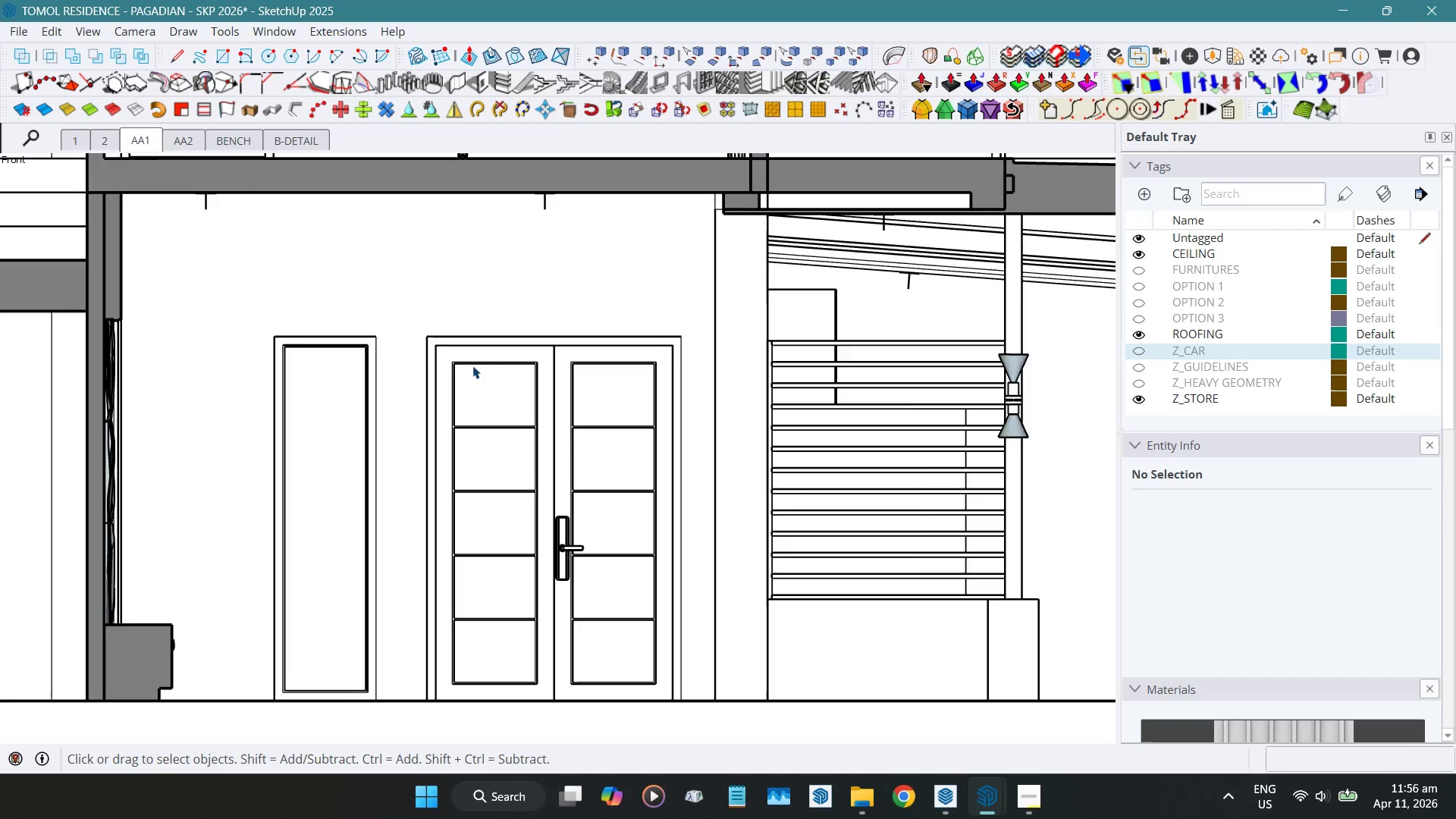 
hold_key(key=ShiftLeft, duration=1.51)
 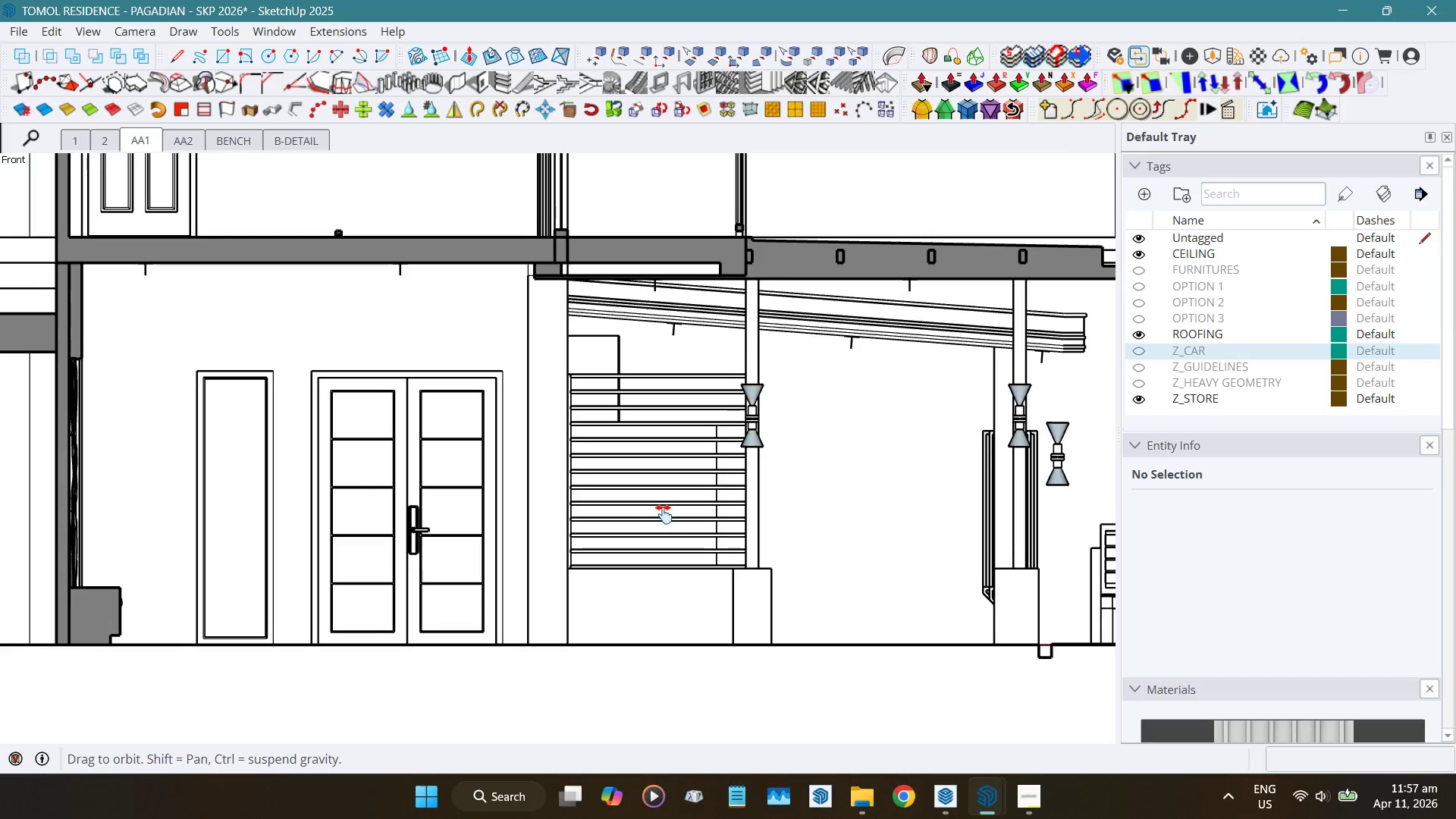 
scroll: coordinate [472, 366], scroll_direction: down, amount: 3.0
 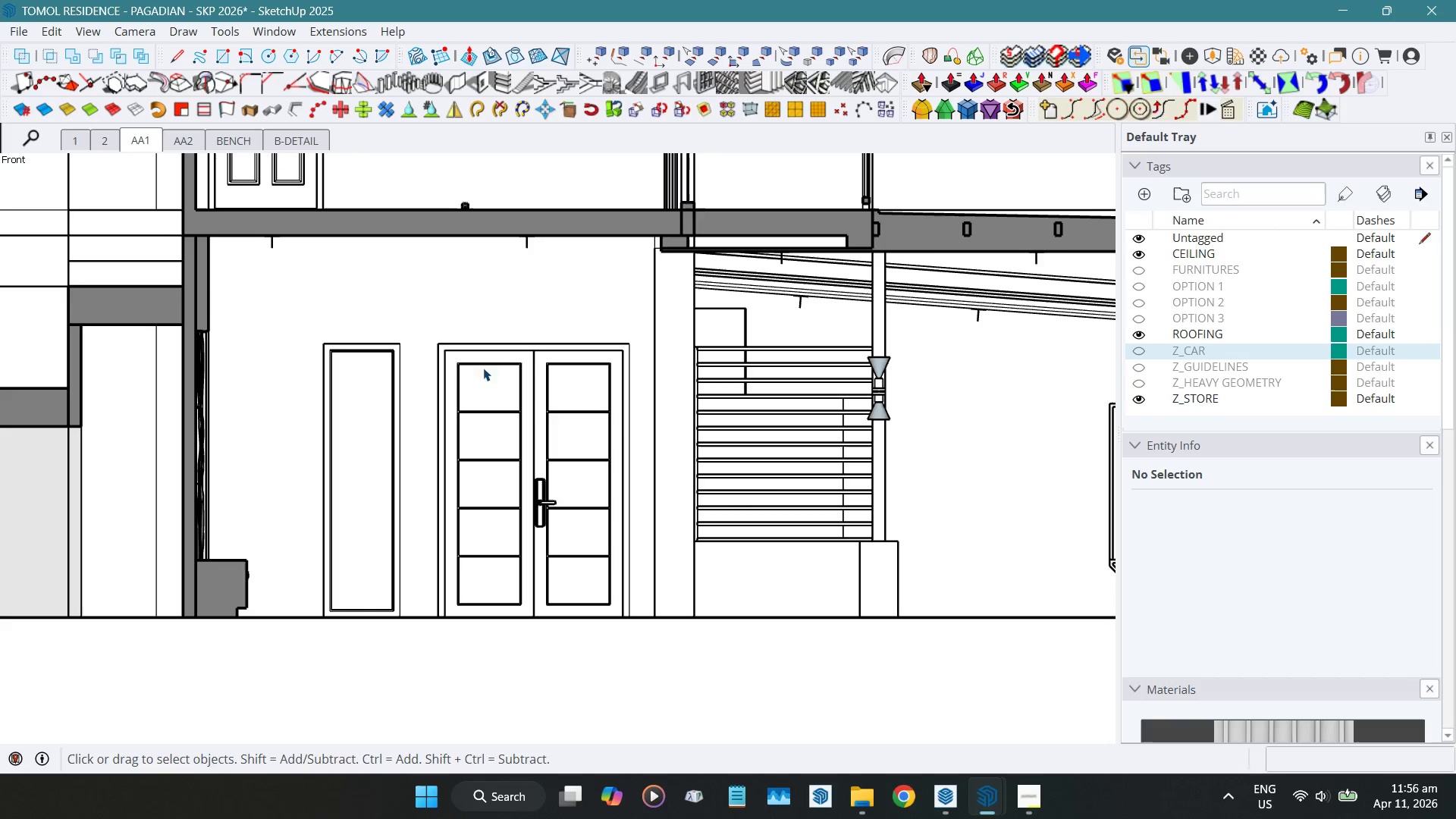 
hold_key(key=ShiftLeft, duration=1.5)
 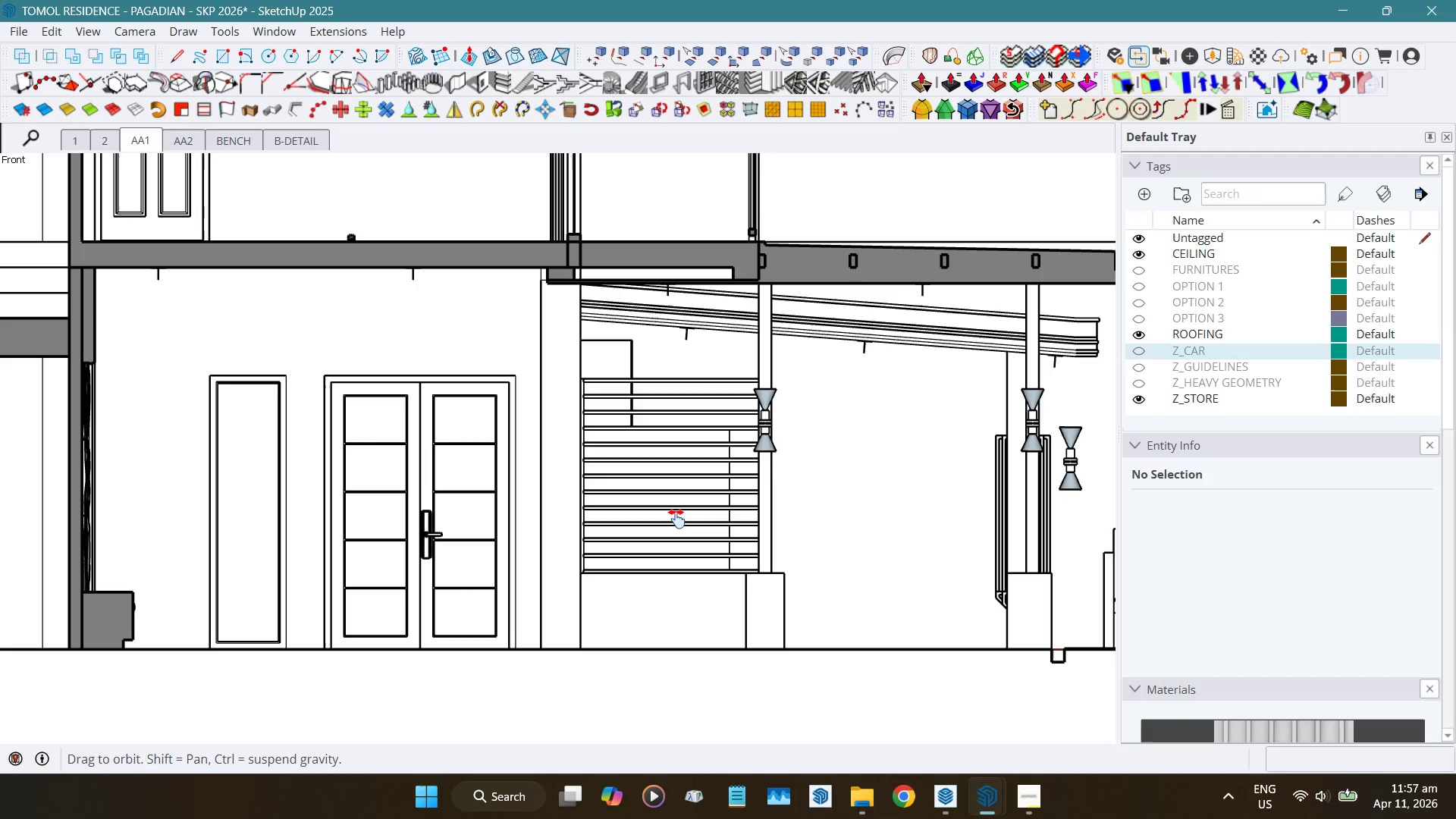 
hold_key(key=ShiftLeft, duration=1.5)
 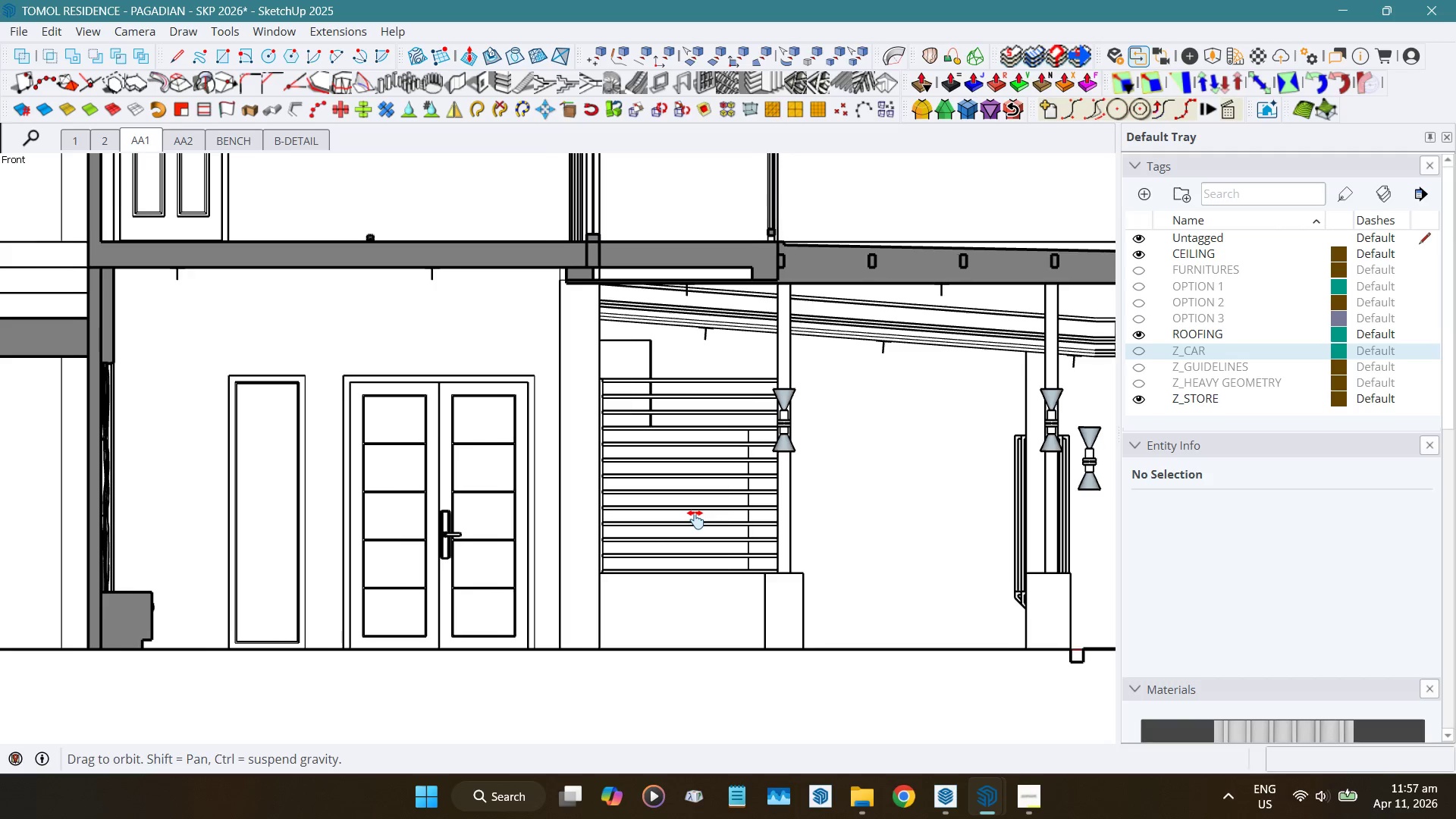 
hold_key(key=ShiftLeft, duration=1.5)
 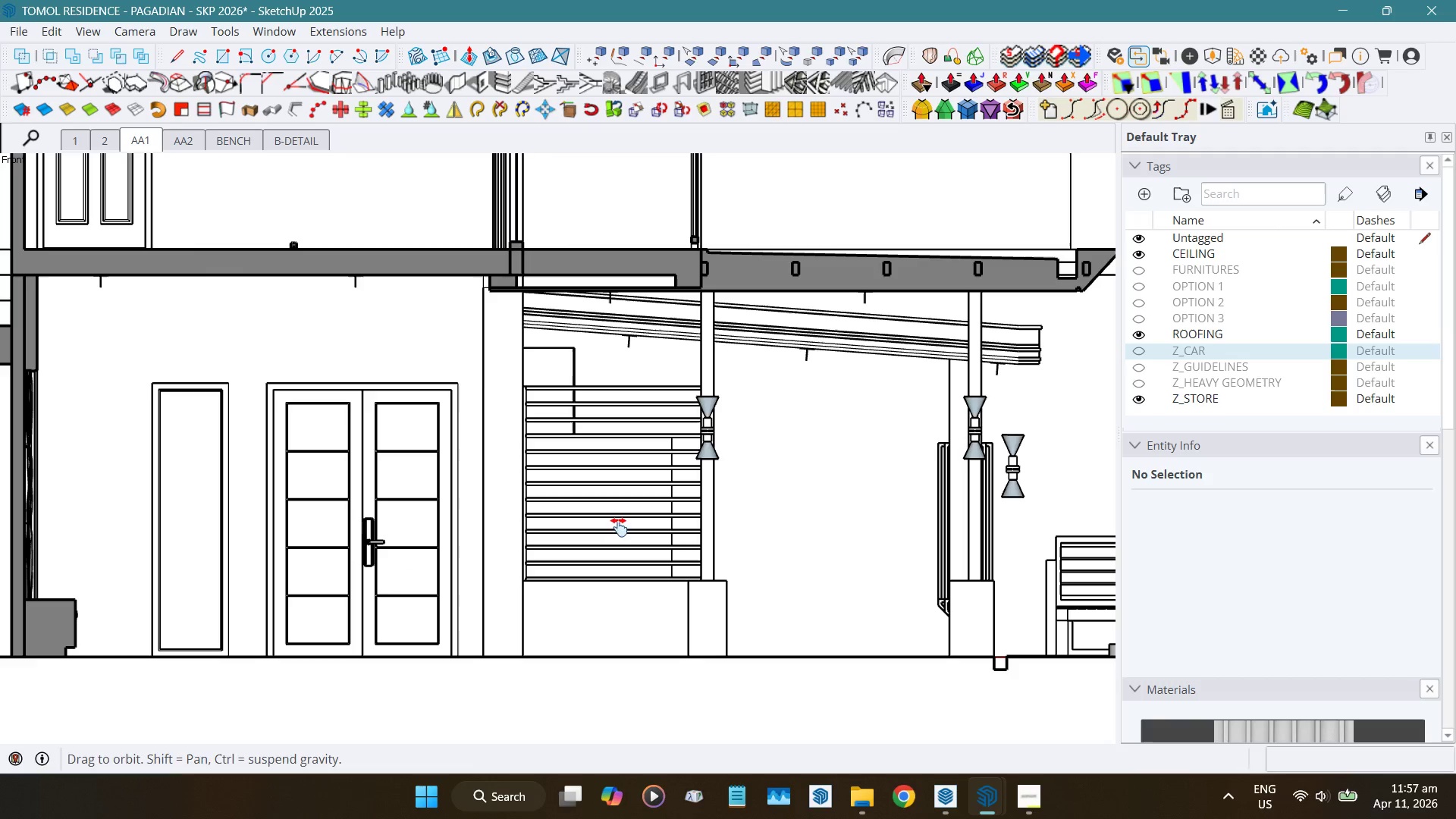 
hold_key(key=ShiftLeft, duration=0.83)
 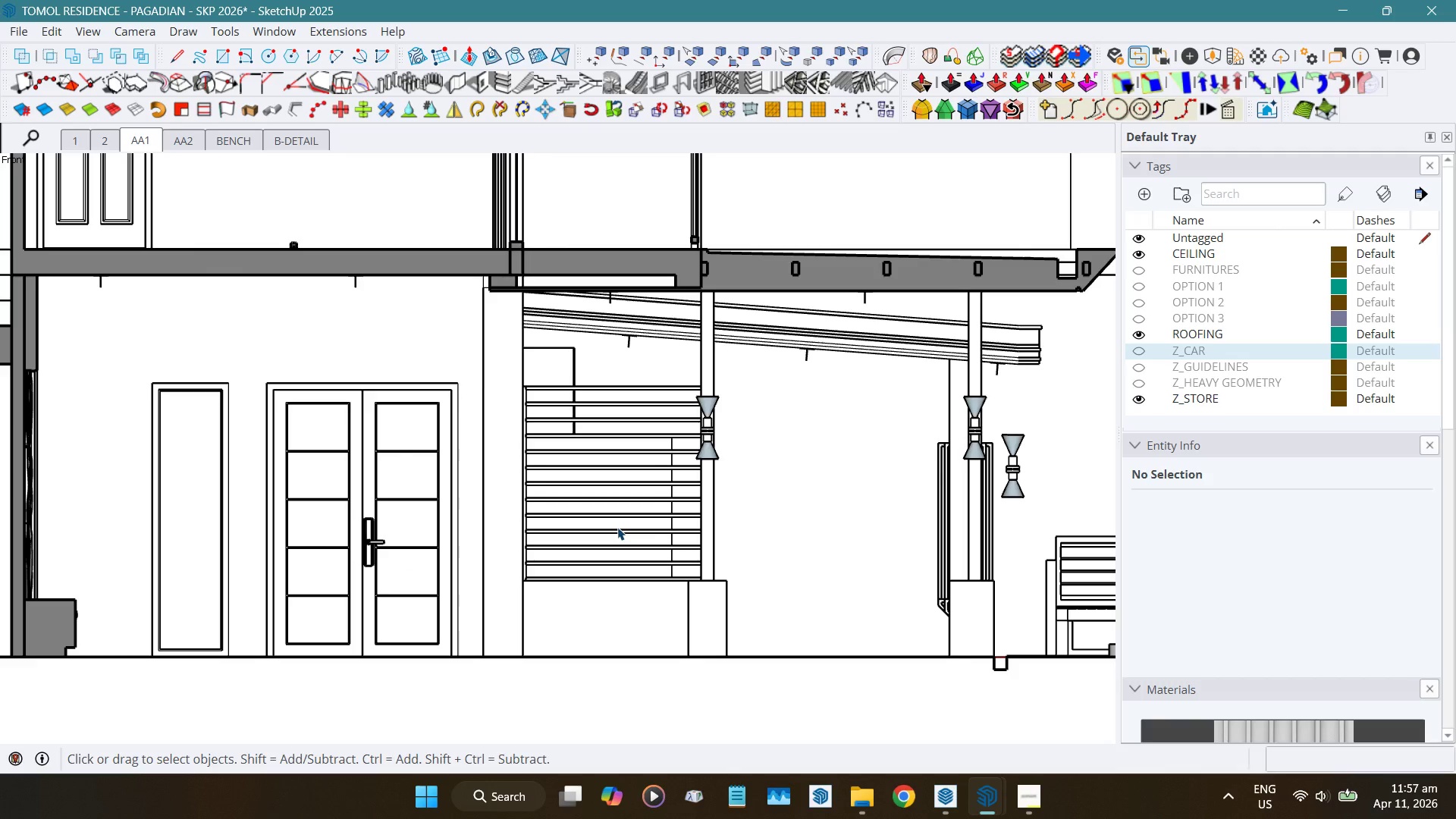 
hold_key(key=ShiftLeft, duration=1.51)
 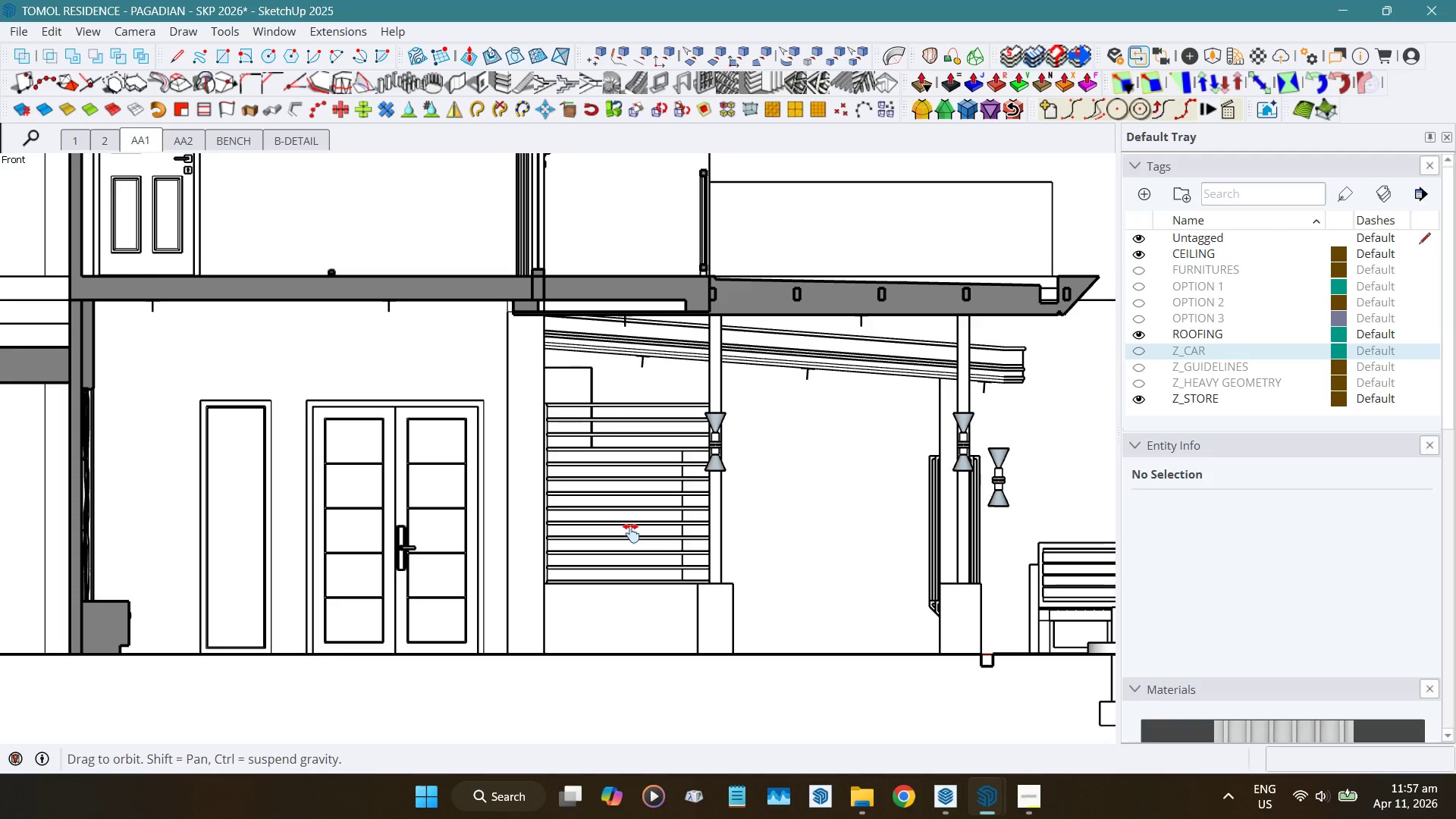 
scroll: coordinate [617, 527], scroll_direction: down, amount: 1.0
 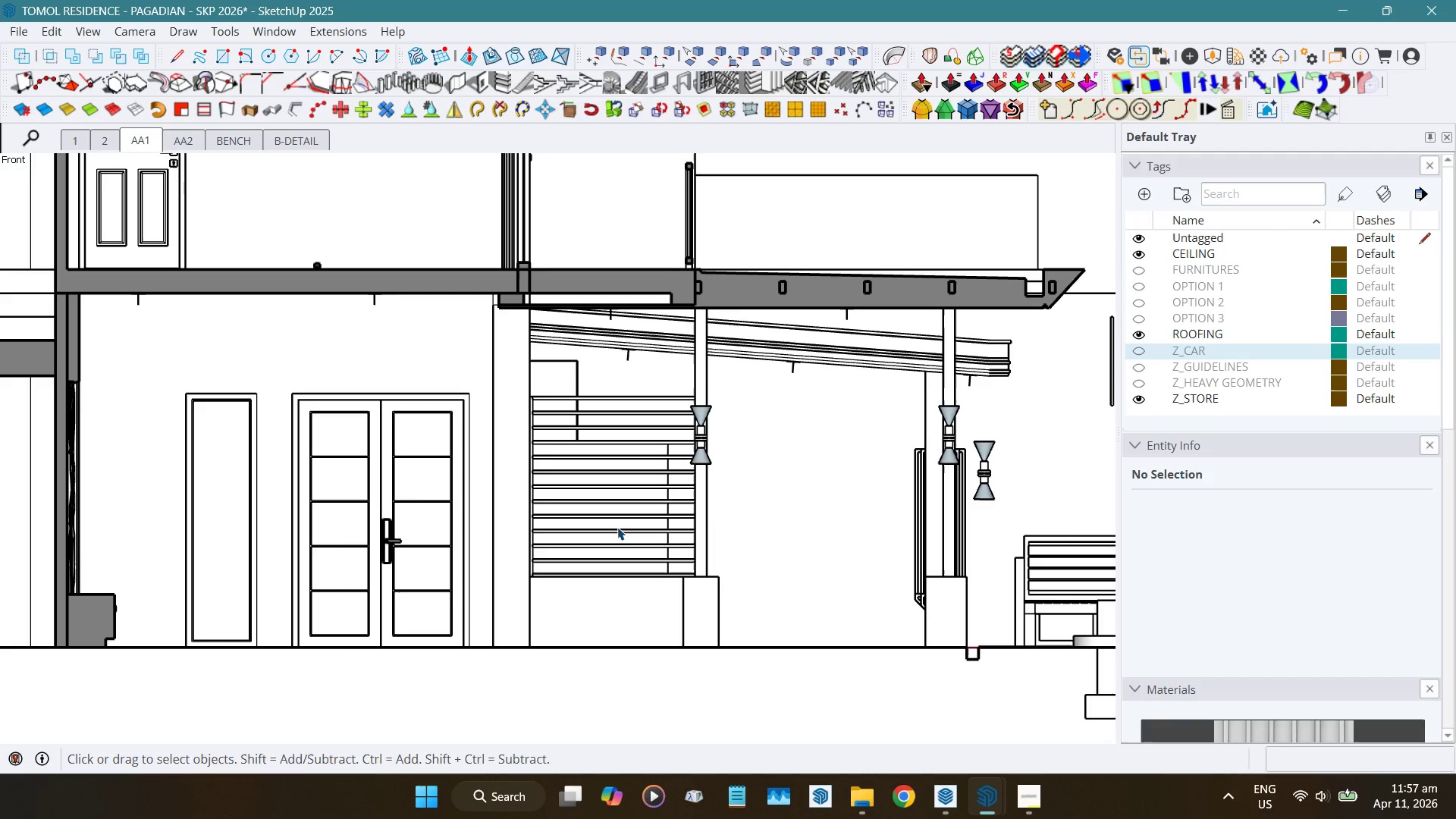 
hold_key(key=ShiftLeft, duration=1.5)
 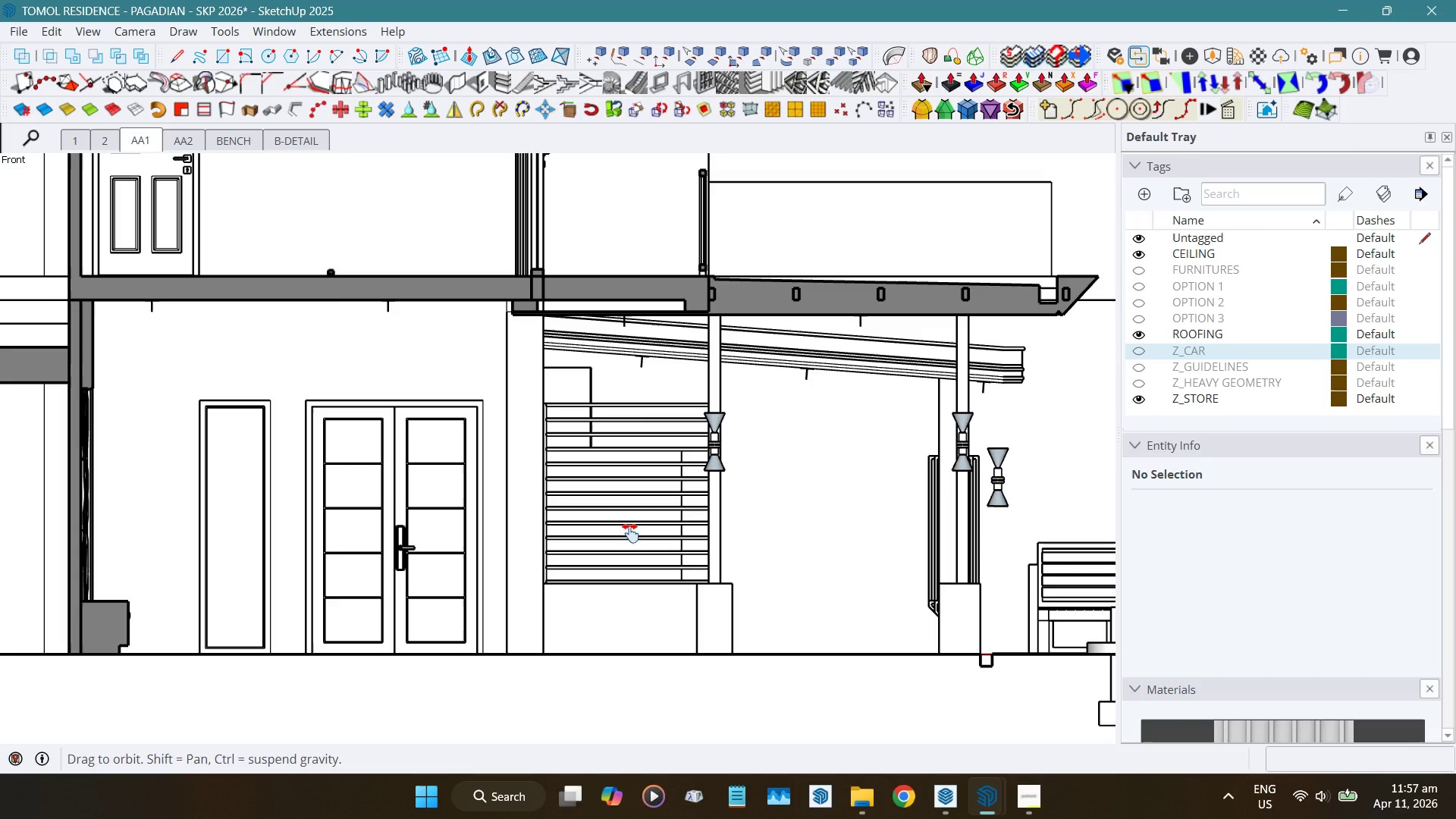 
hold_key(key=ShiftLeft, duration=0.86)
 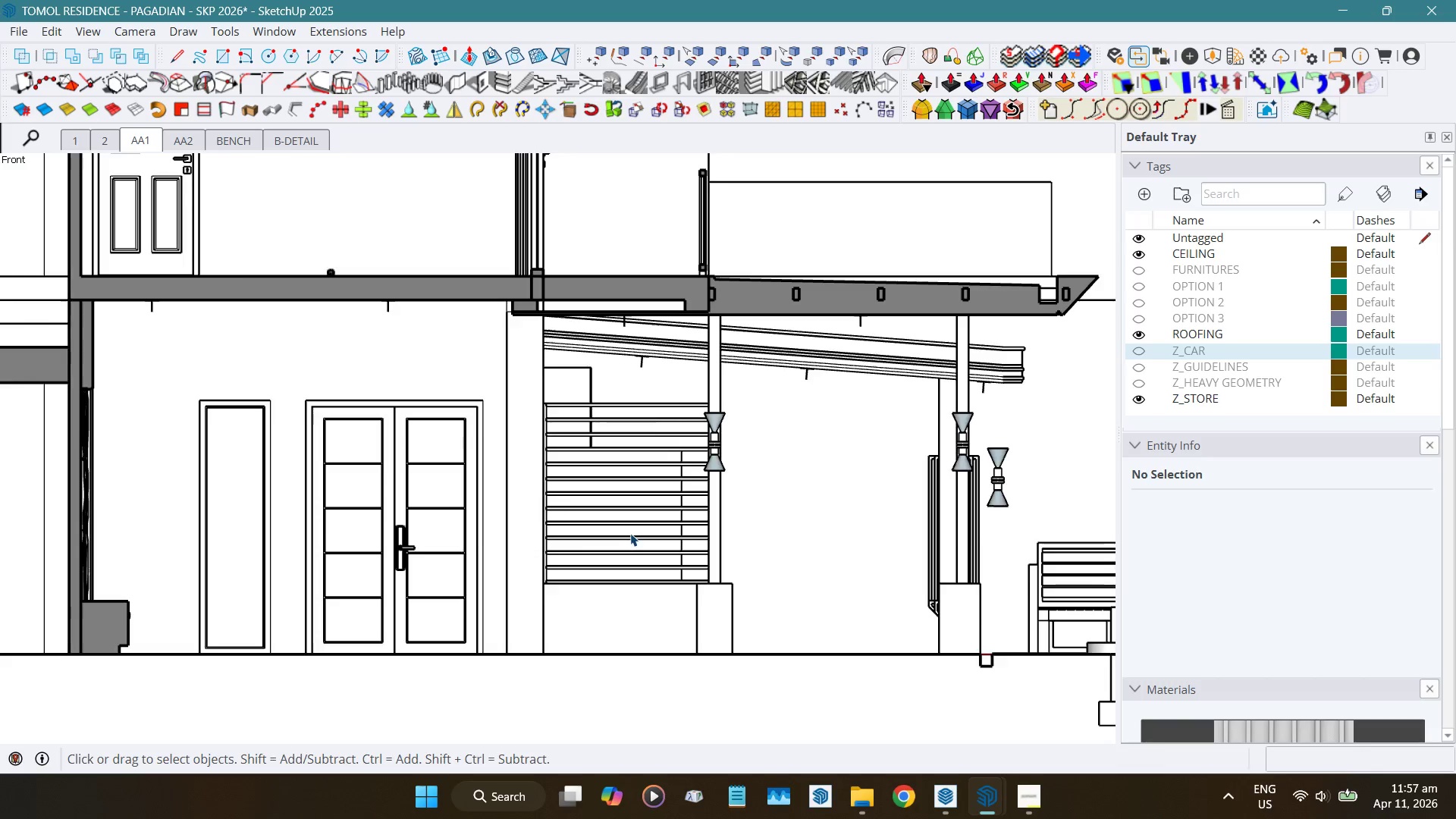 
hold_key(key=ShiftLeft, duration=1.52)
 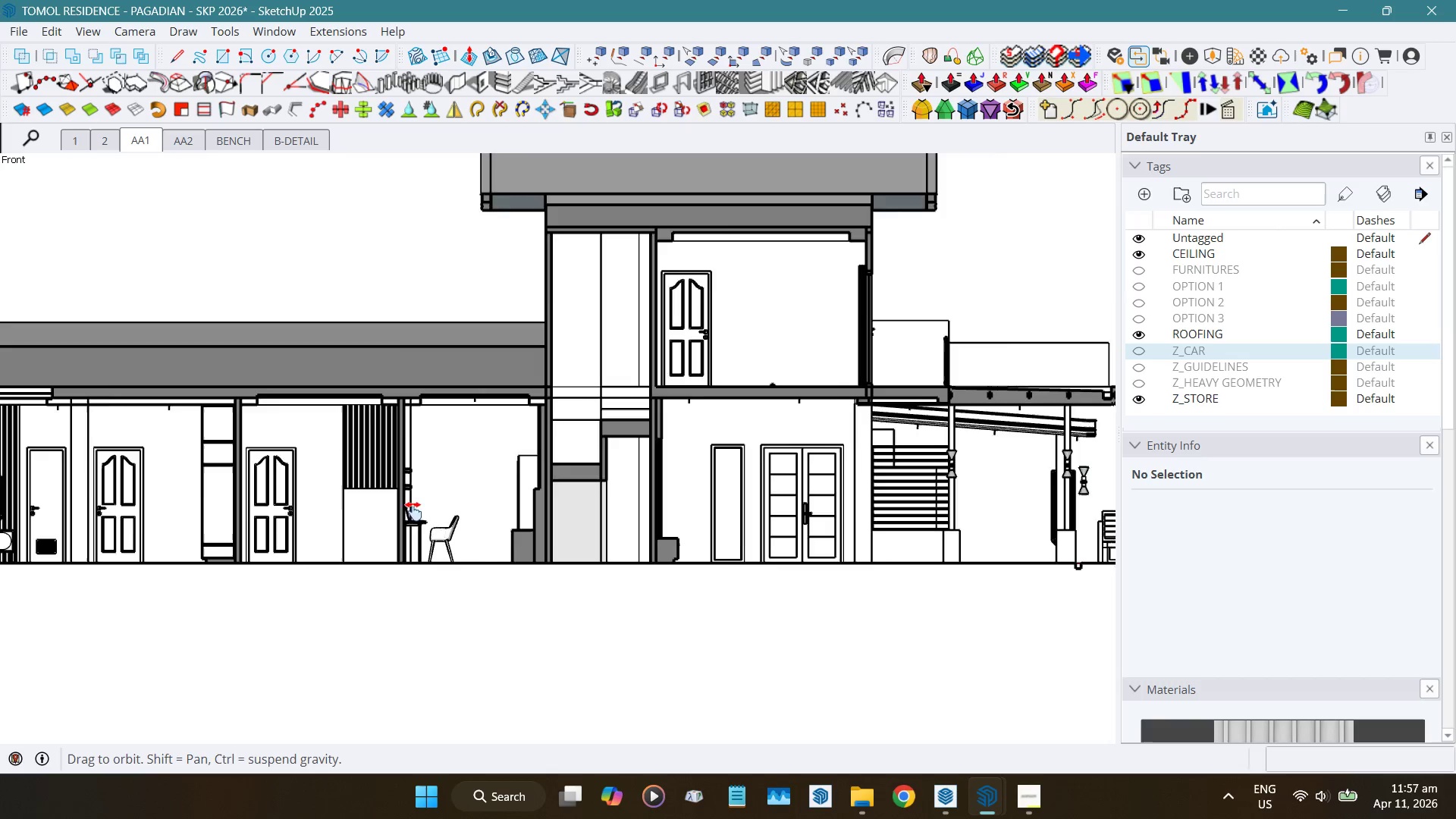 
scroll: coordinate [630, 533], scroll_direction: down, amount: 8.0
 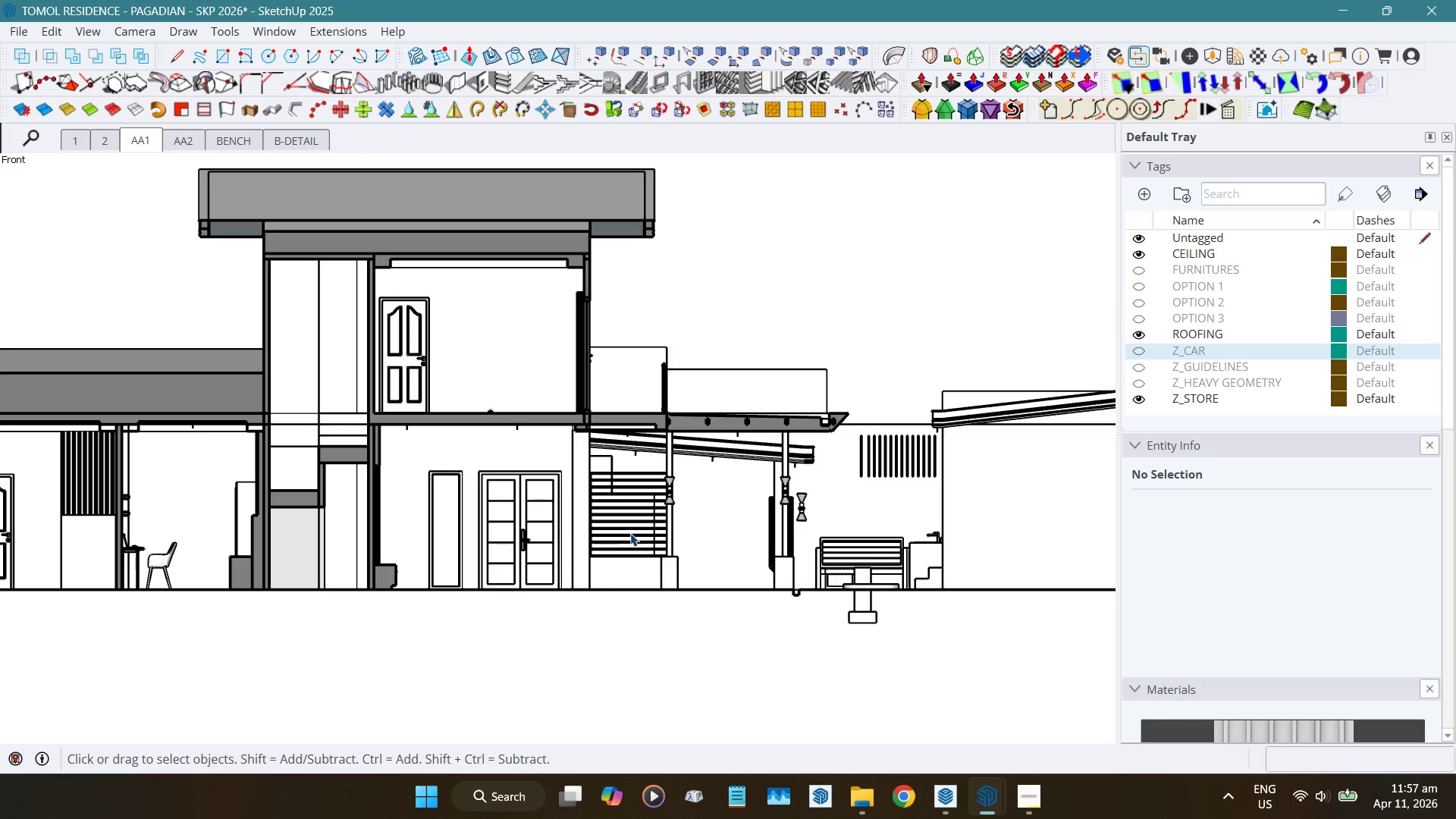 
hold_key(key=ShiftLeft, duration=1.5)
 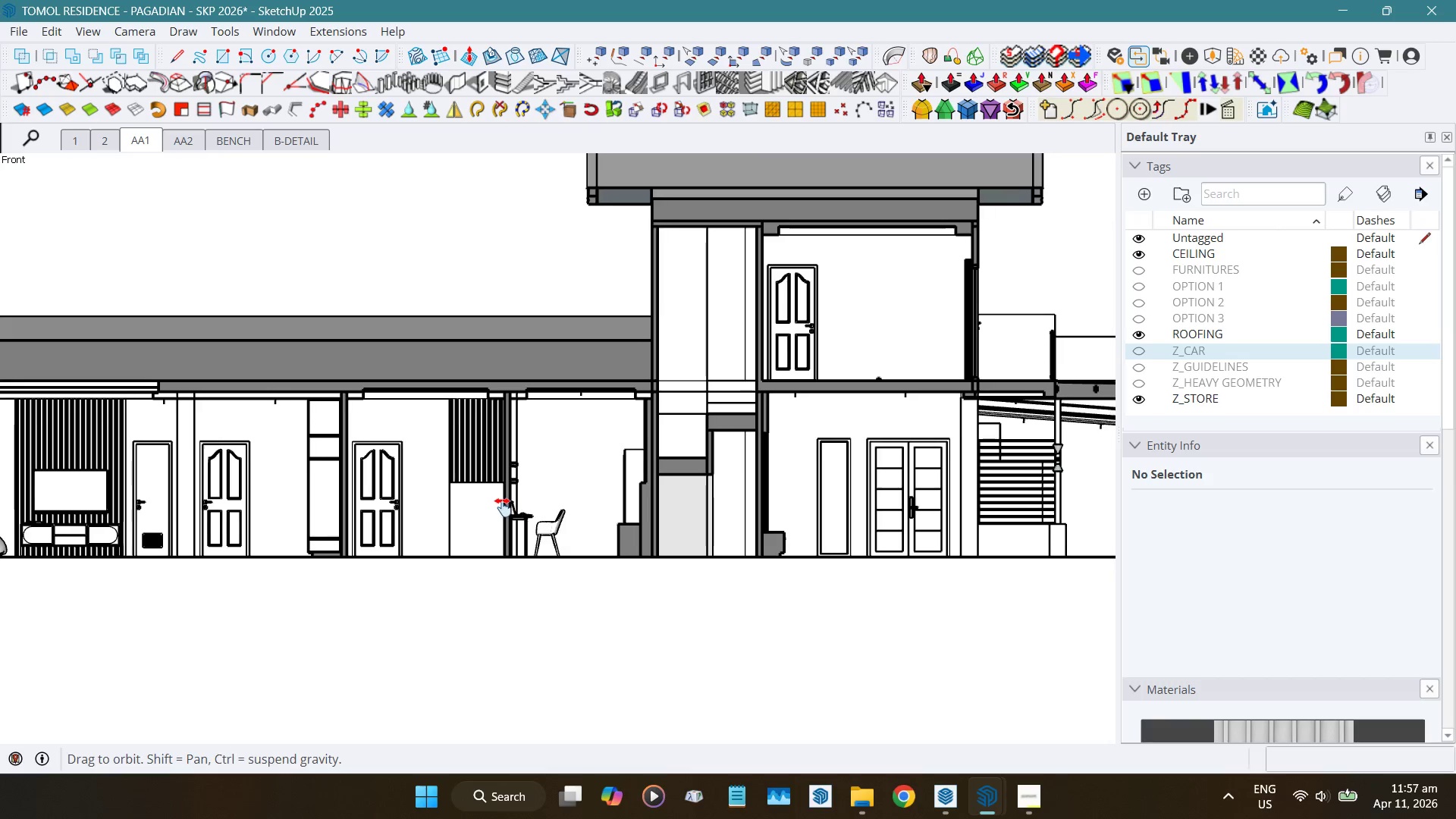 
hold_key(key=ShiftLeft, duration=0.83)
 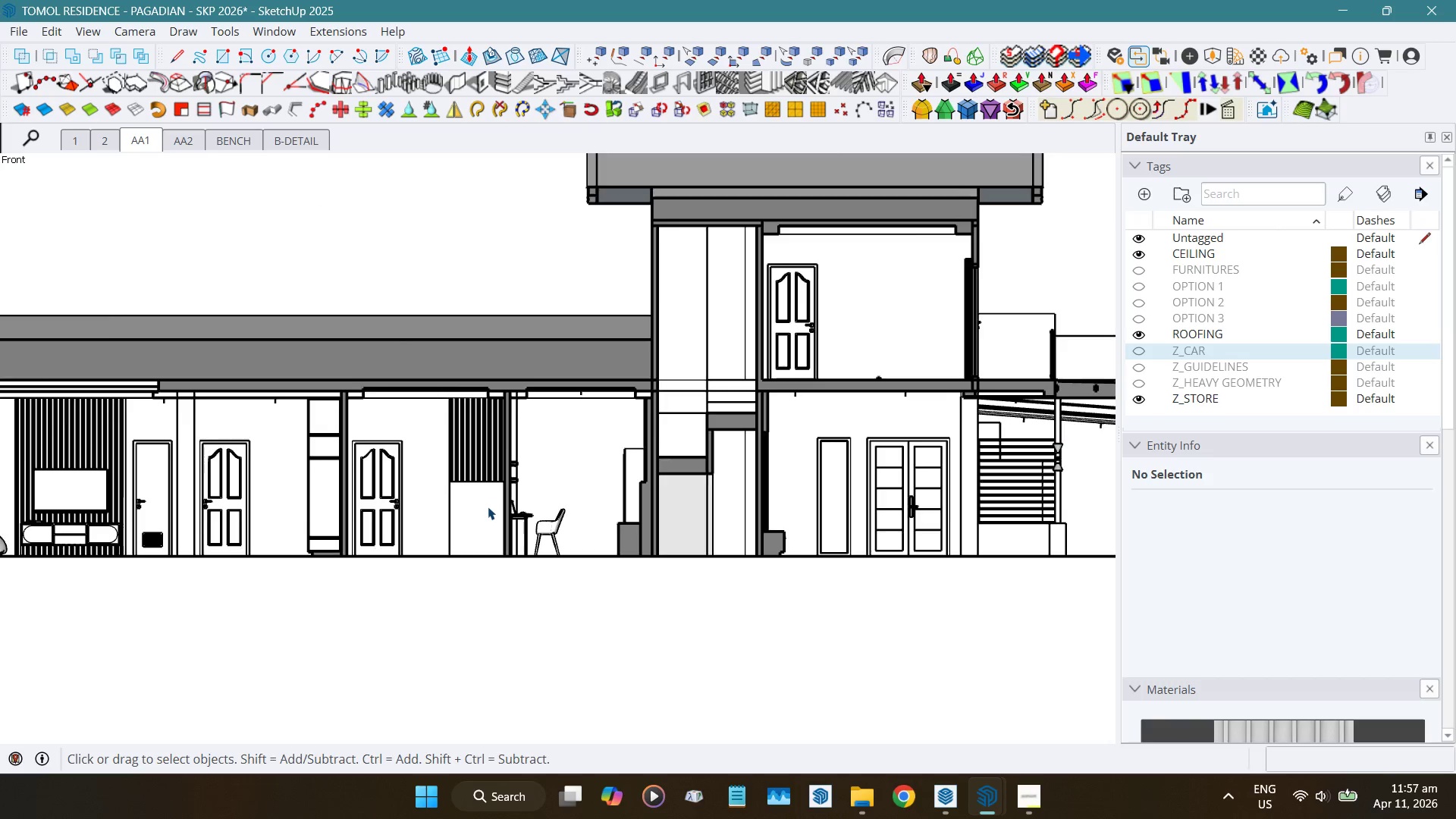 
scroll: coordinate [488, 507], scroll_direction: down, amount: 3.0
 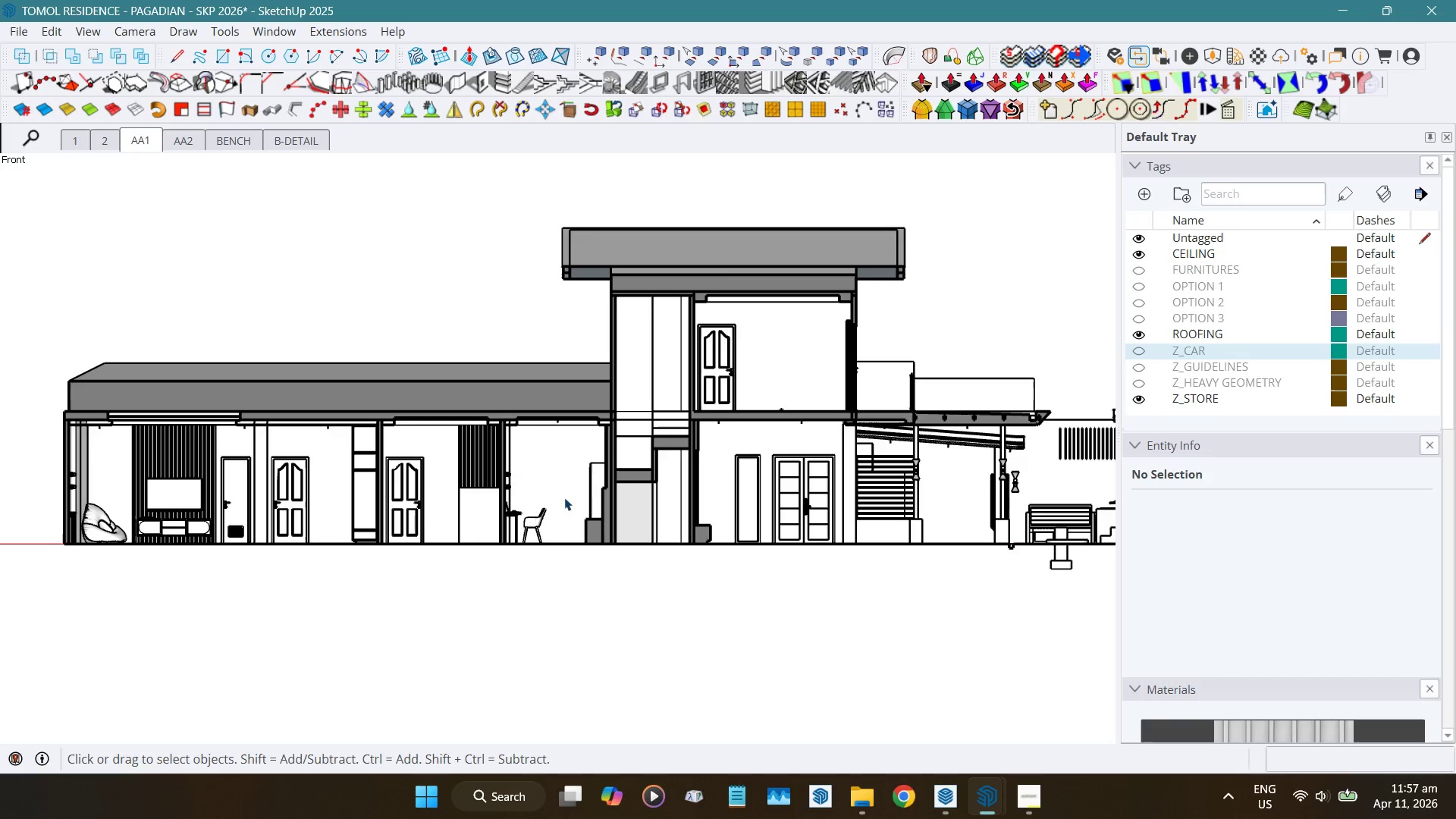 
hold_key(key=ShiftLeft, duration=0.61)
 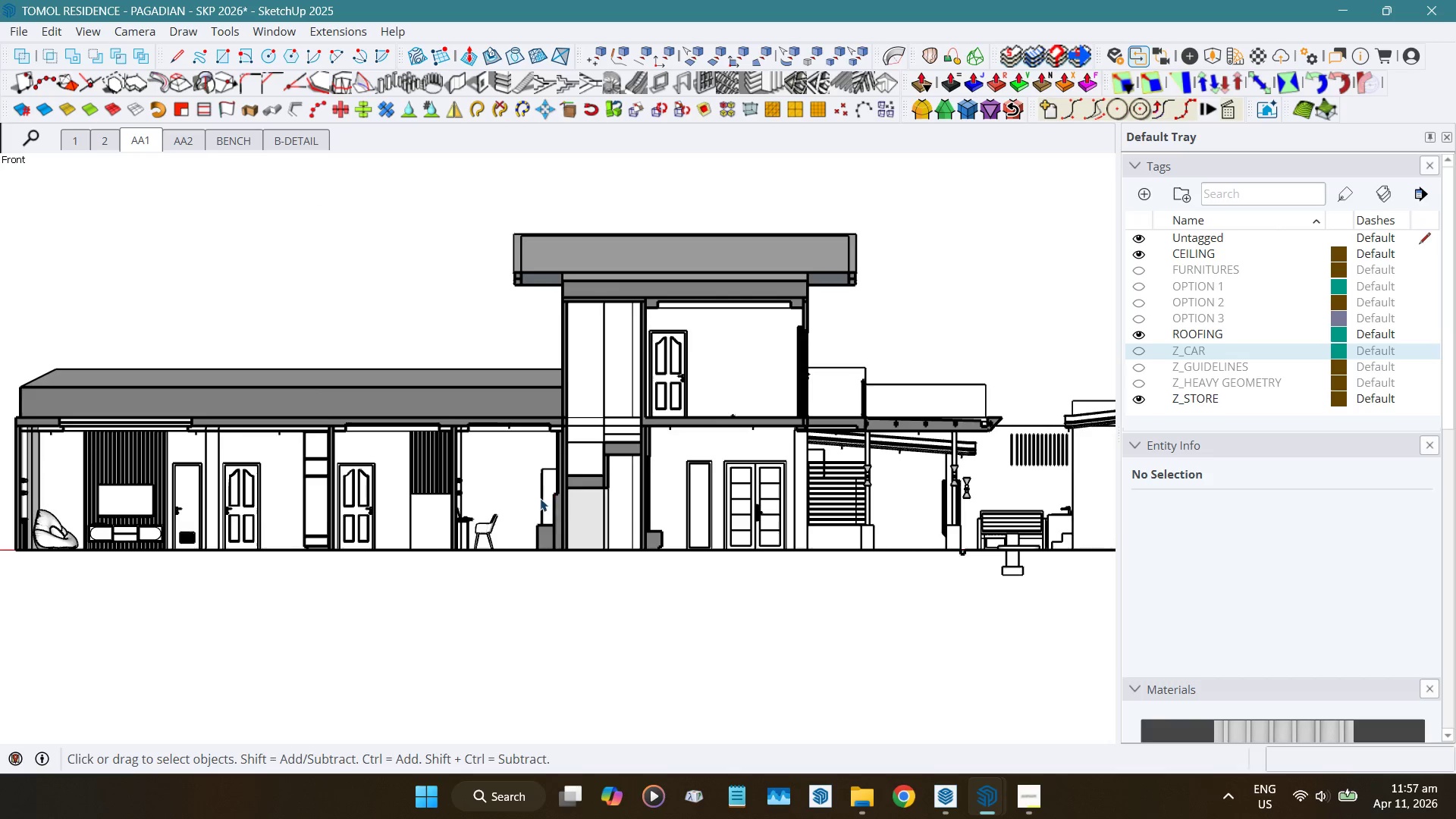 
hold_key(key=ShiftLeft, duration=0.72)
 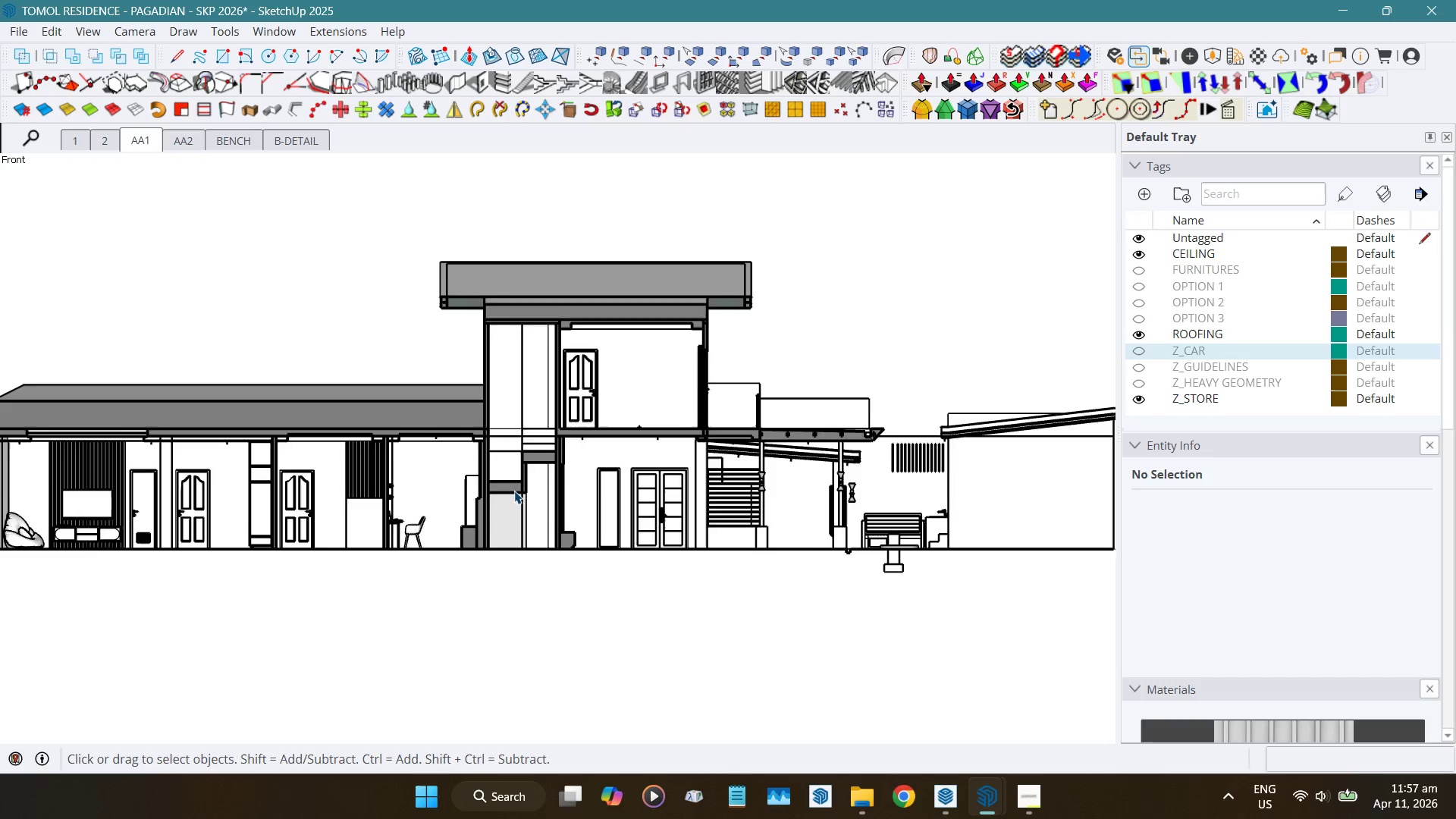 
scroll: coordinate [520, 491], scroll_direction: down, amount: 3.0
 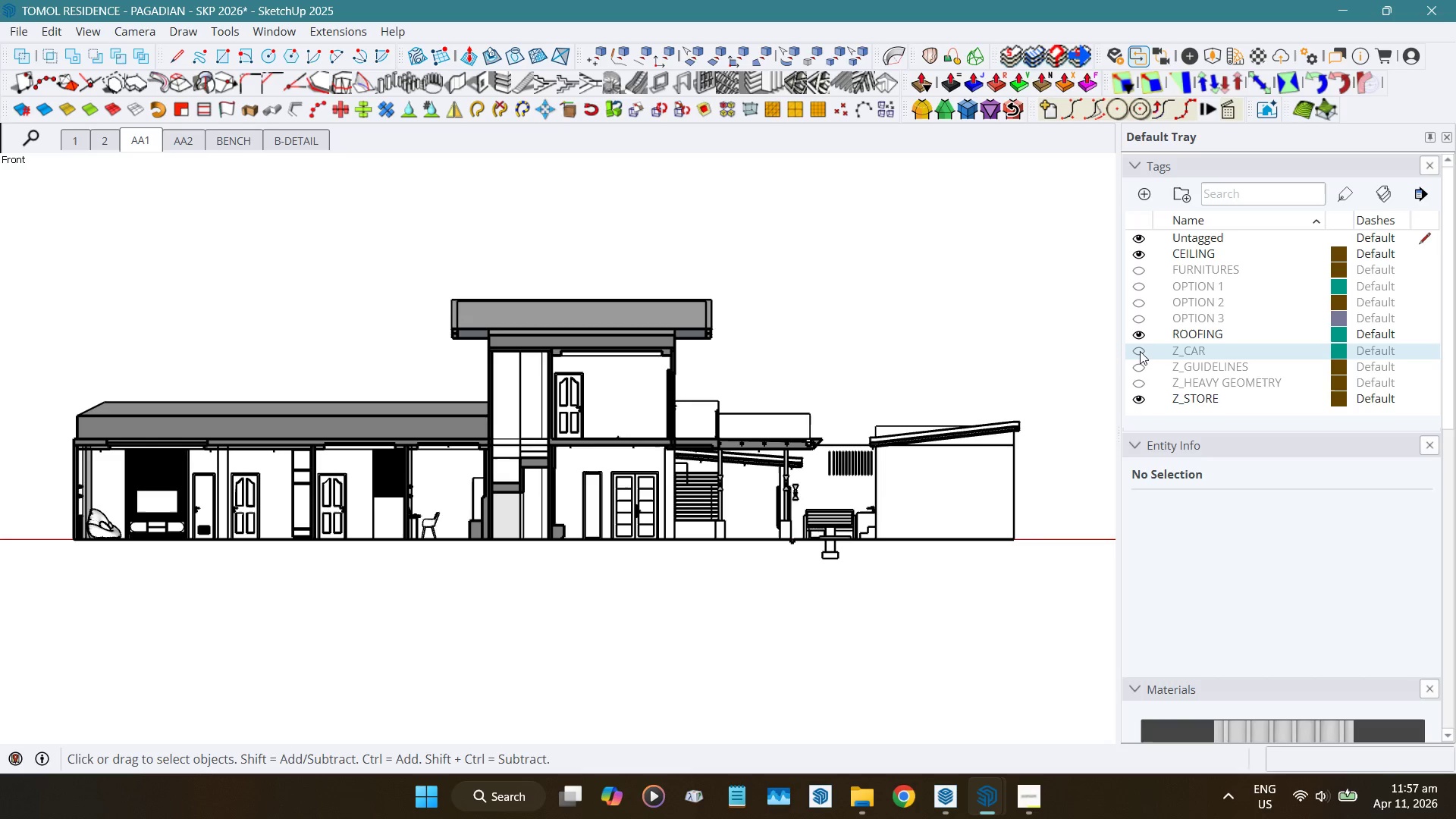 
wait(6.91)
 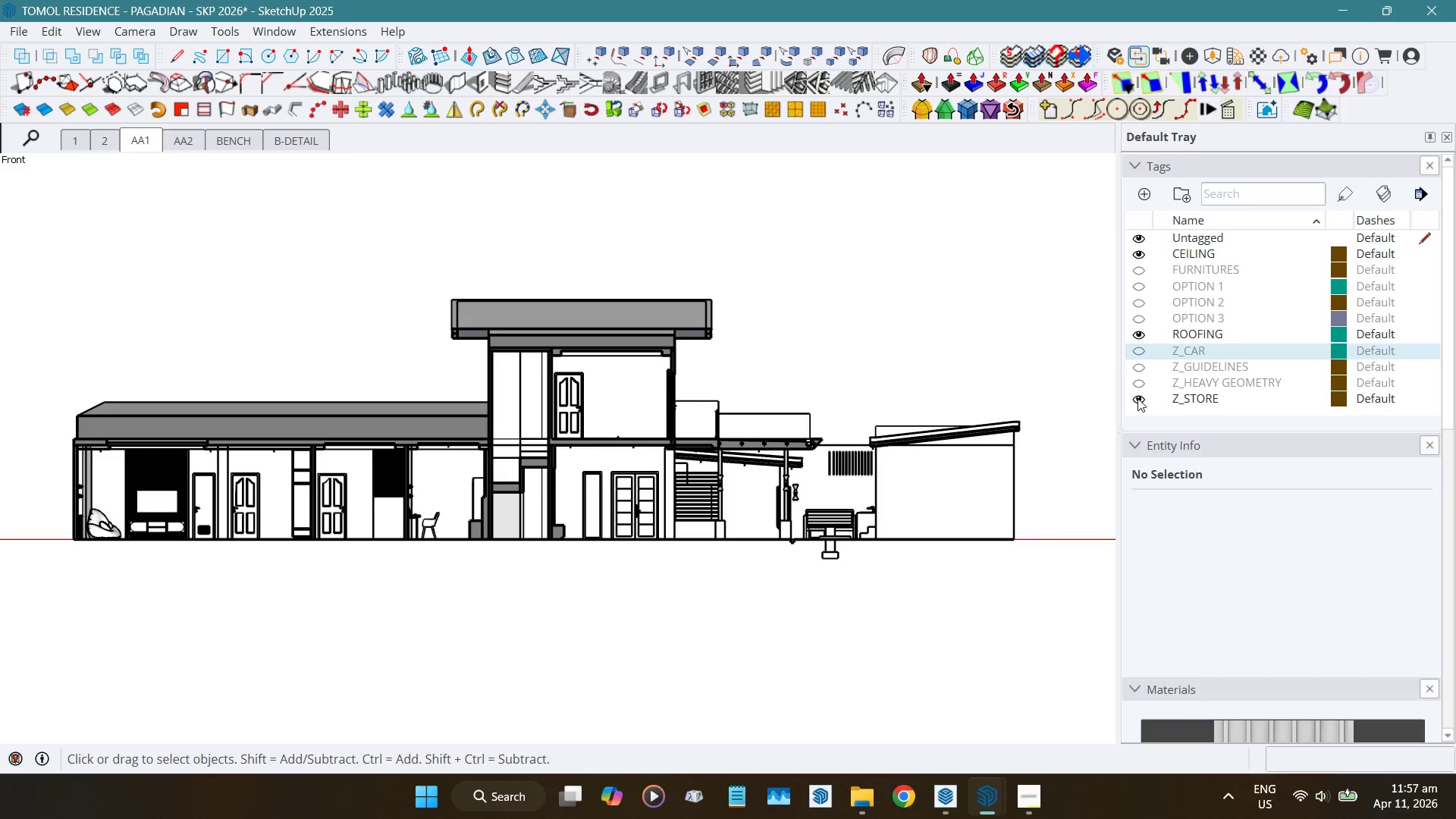 
left_click([1141, 385])
 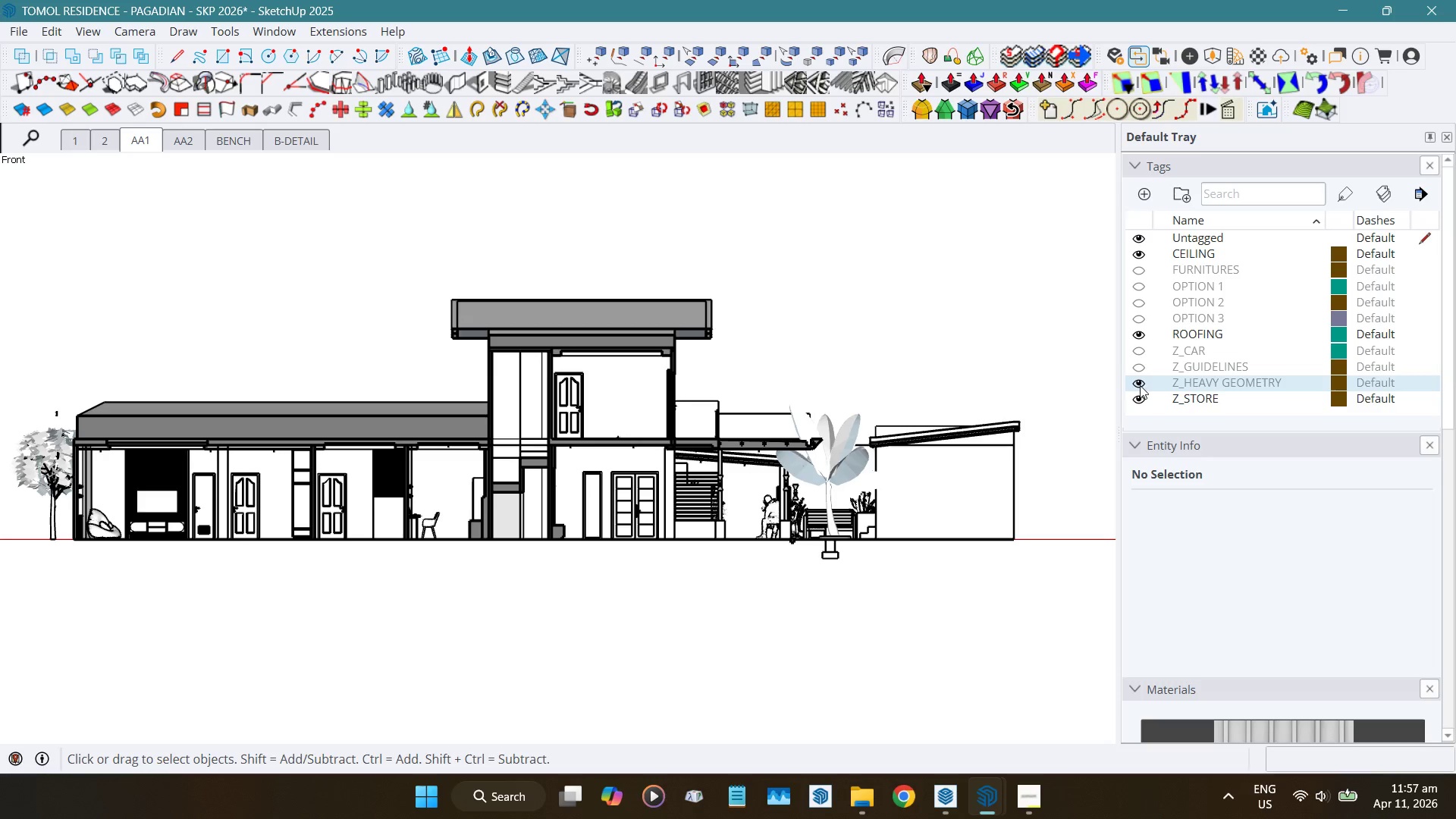 
wait(5.5)
 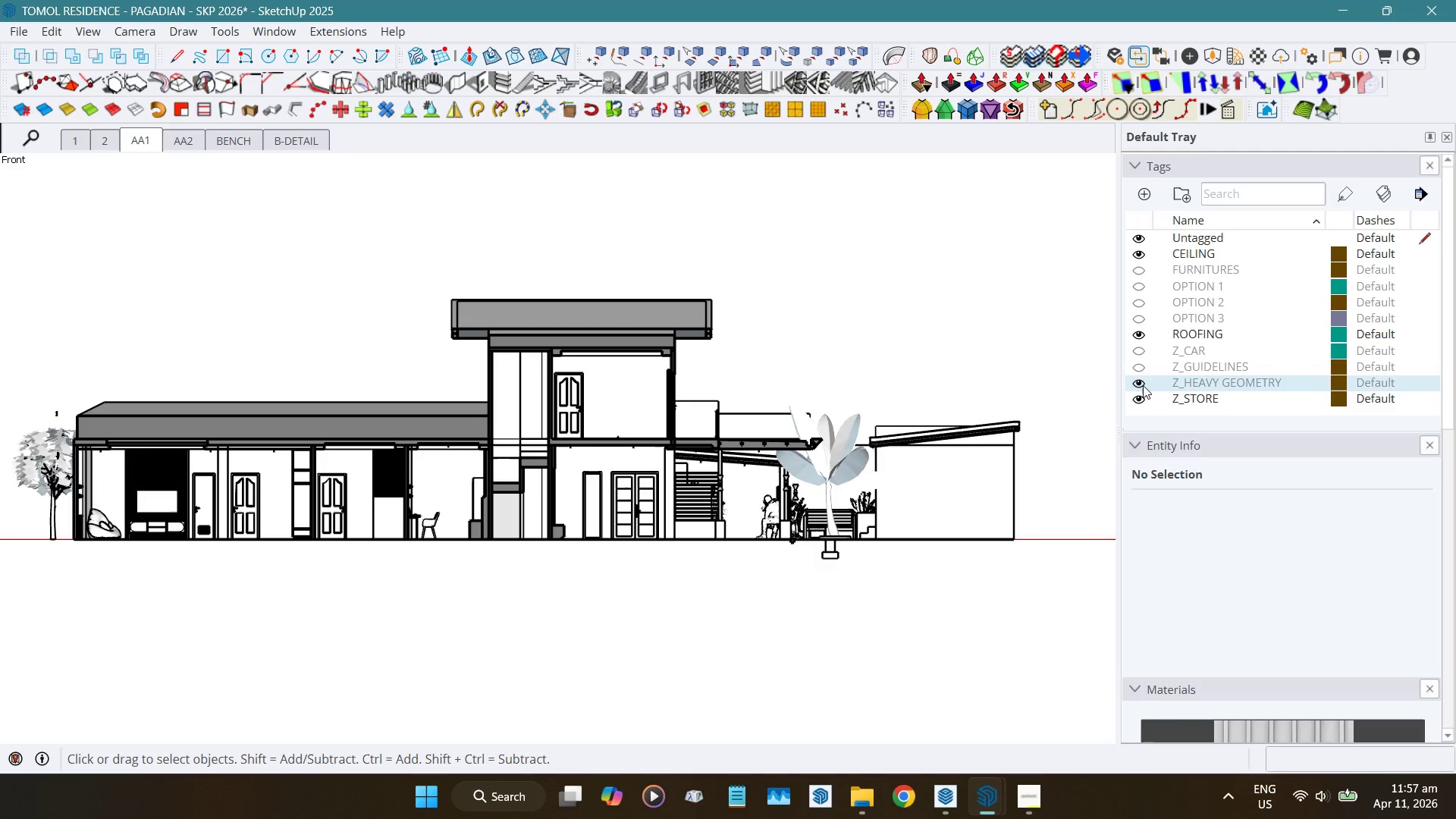 
left_click([1141, 386])
 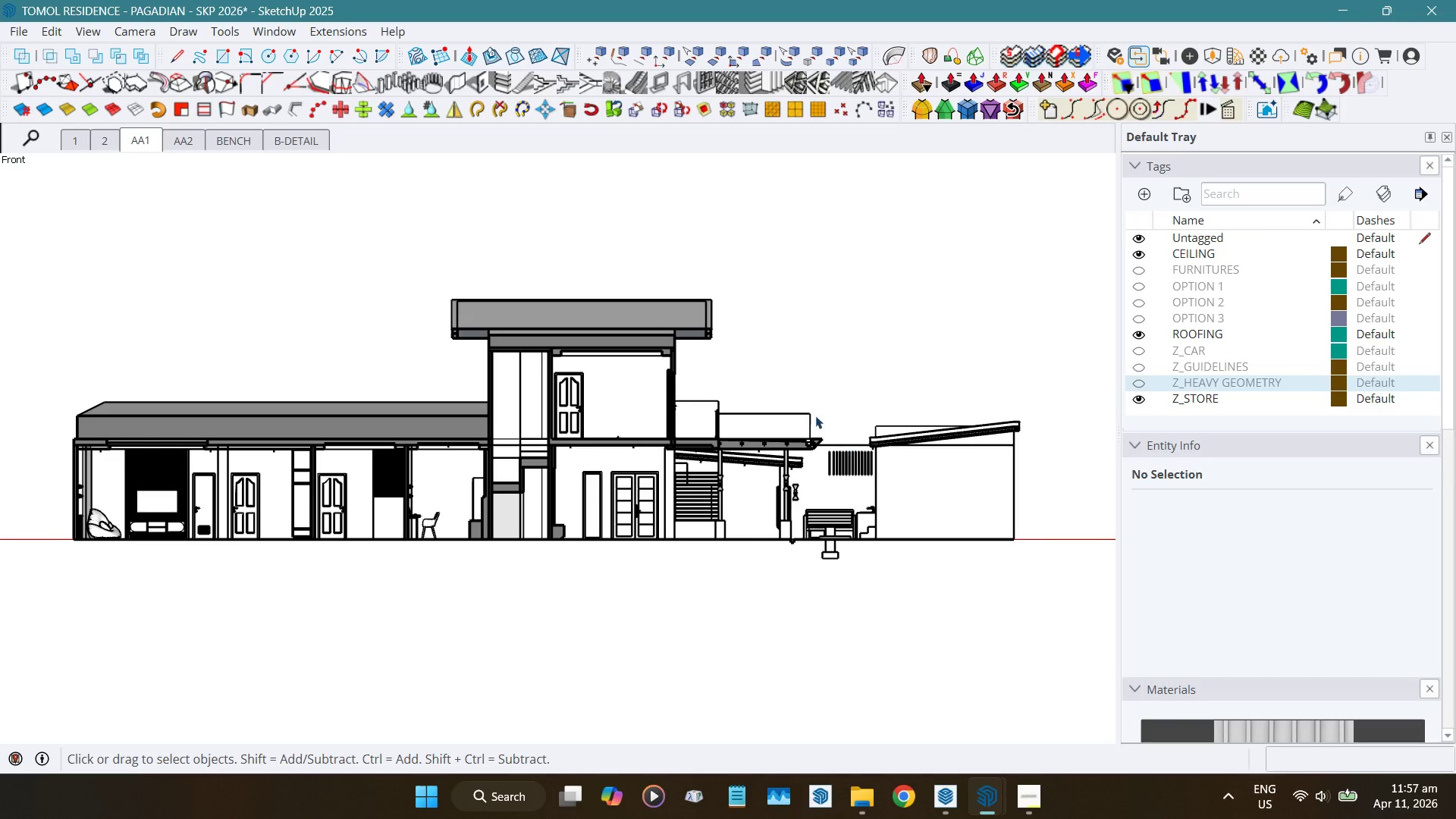 
left_click_drag(start_coordinate=[814, 412], to_coordinate=[914, 492])
 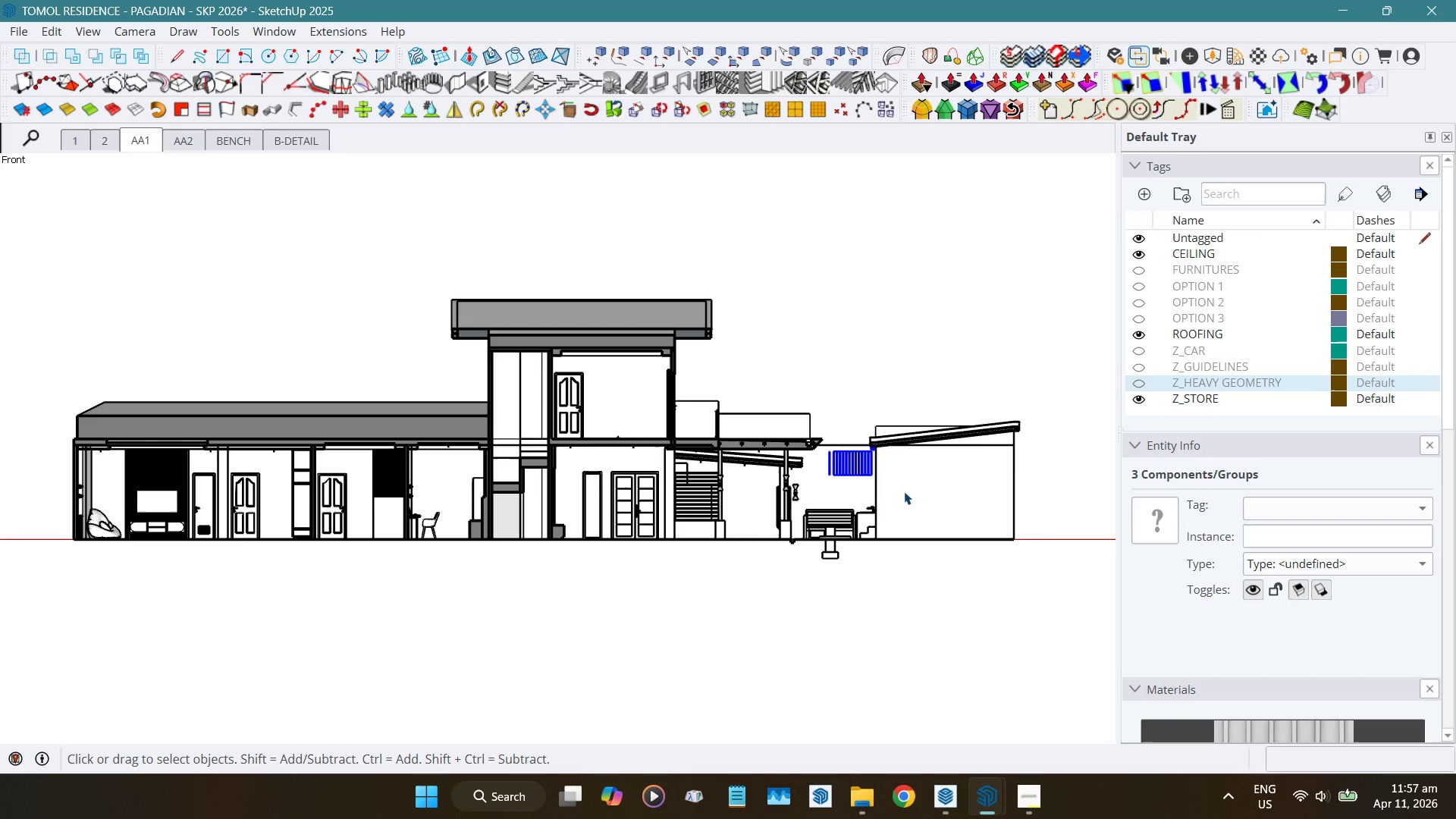 
key(G)
 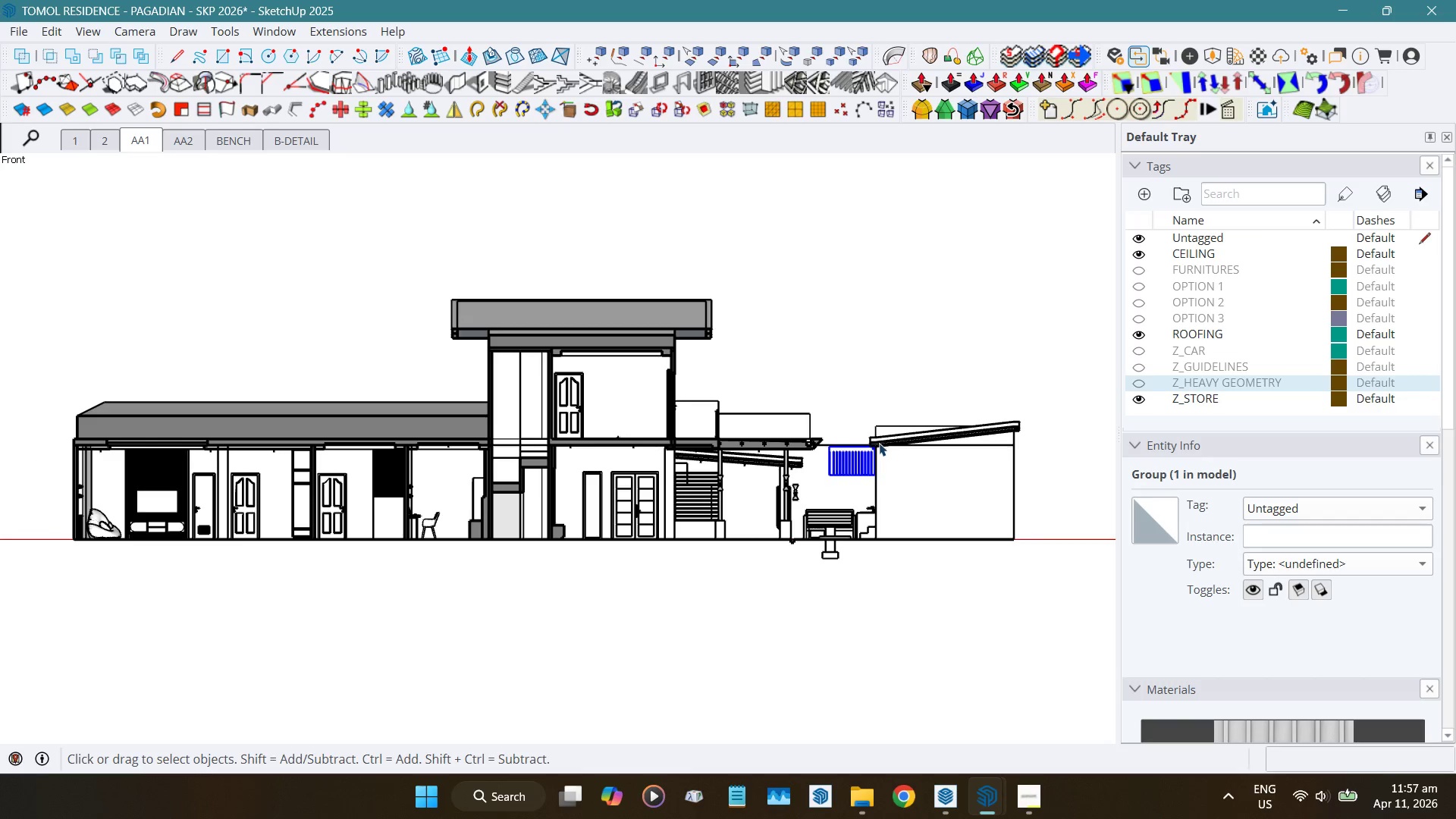 
key(Control+ControlLeft)
 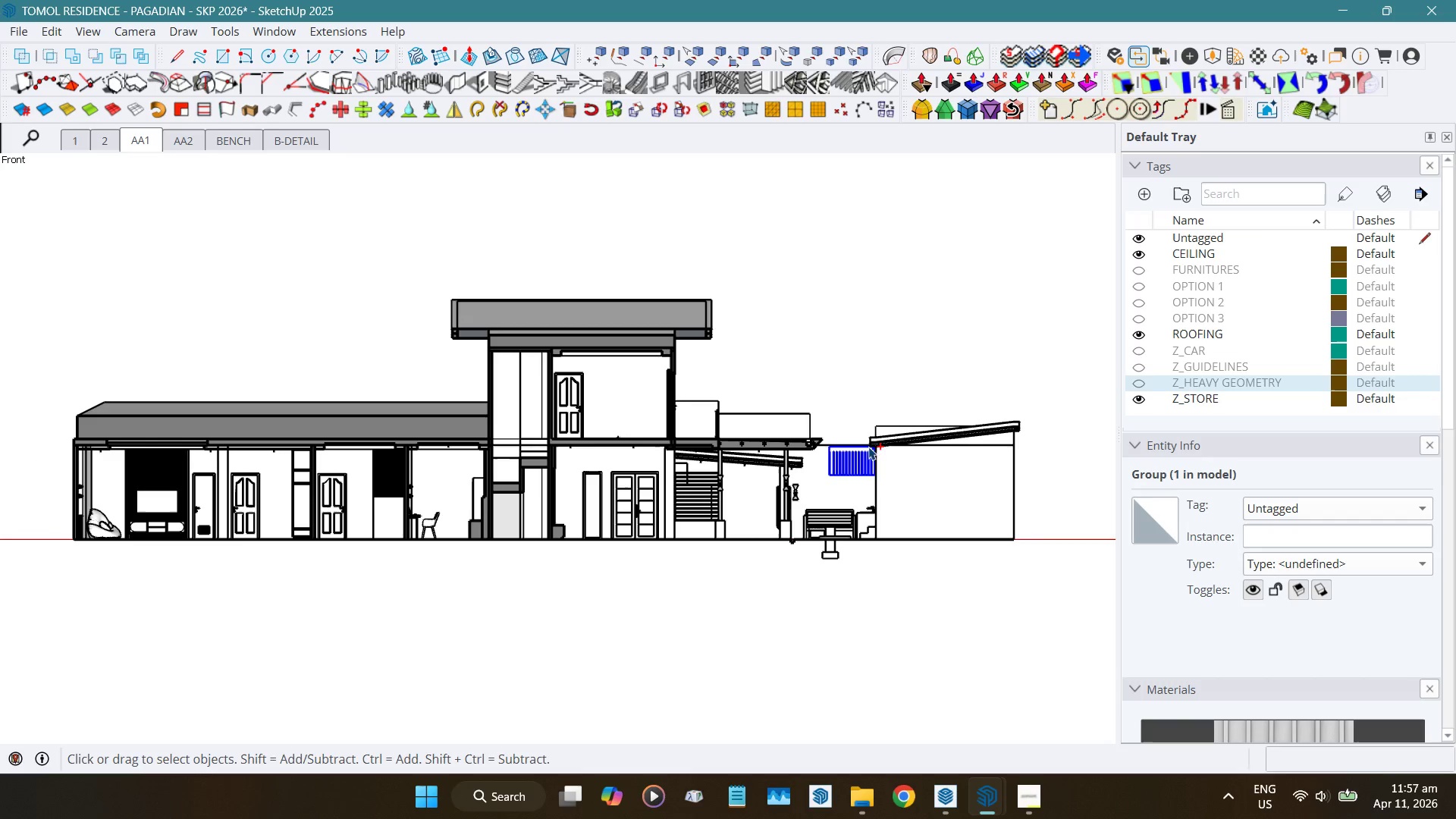 
key(Control+Z)
 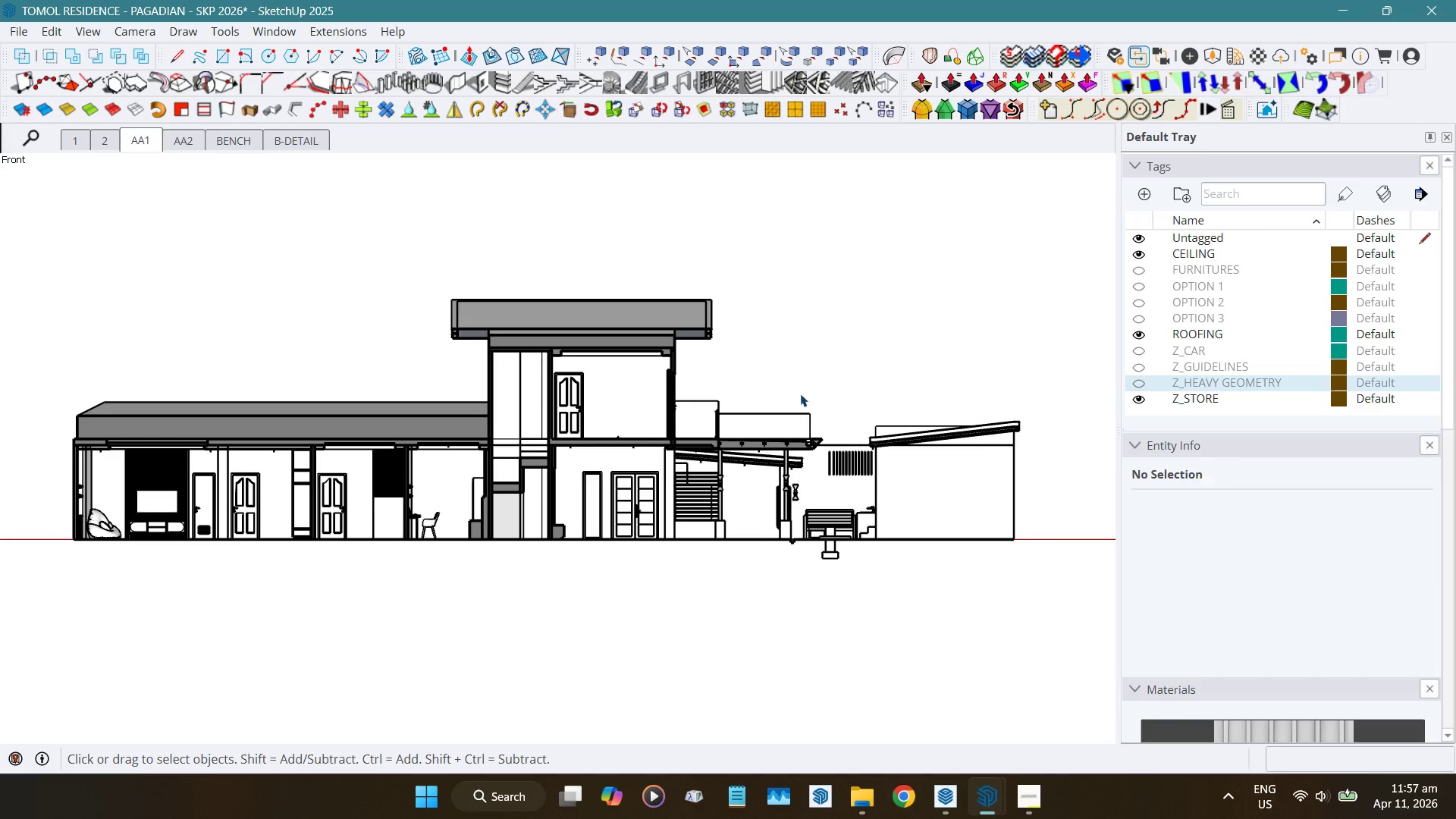 
left_click_drag(start_coordinate=[799, 392], to_coordinate=[900, 489])
 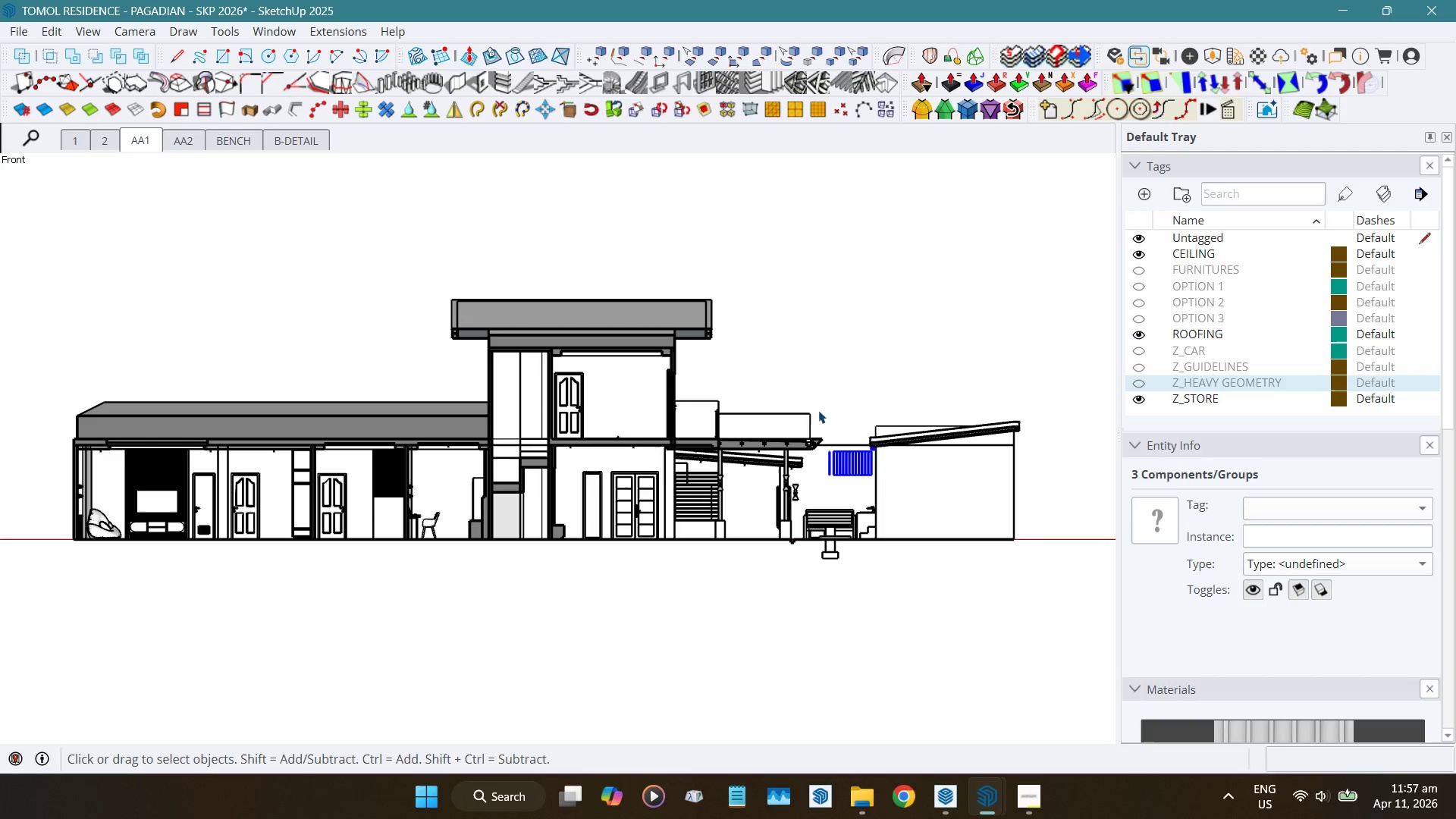 
left_click_drag(start_coordinate=[818, 410], to_coordinate=[882, 487])
 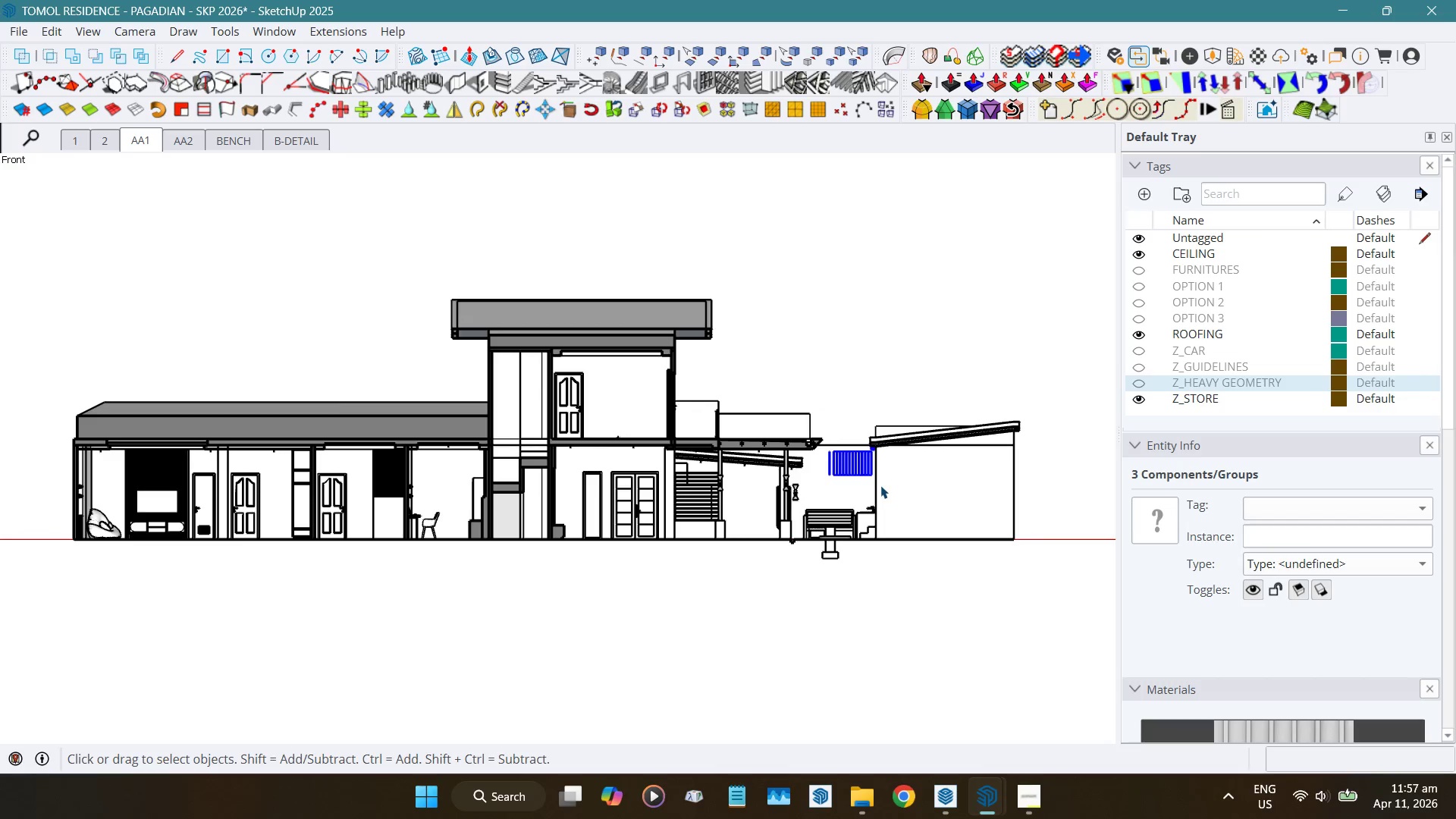 
key(H)
 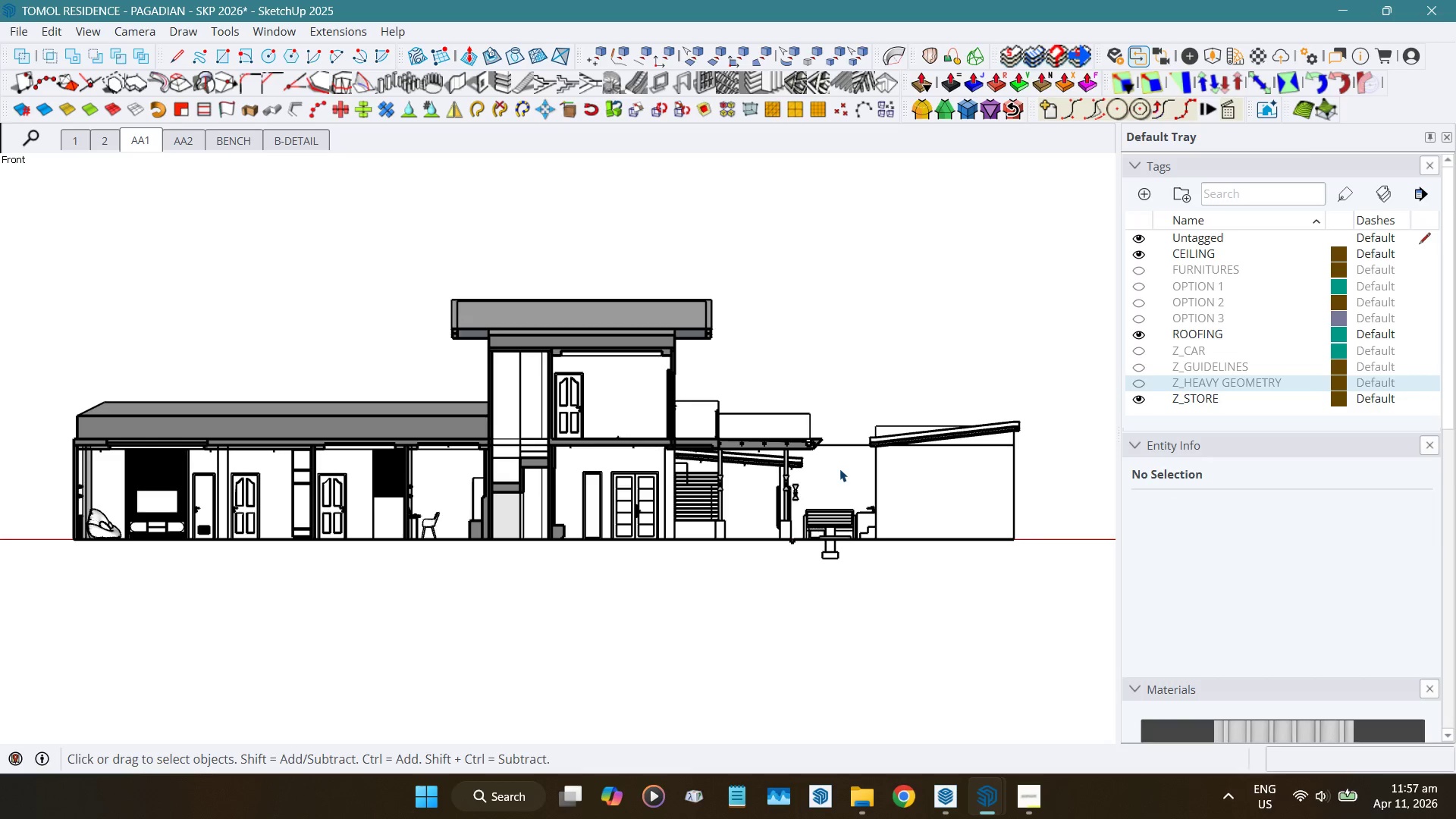 
scroll: coordinate [839, 469], scroll_direction: up, amount: 1.0
 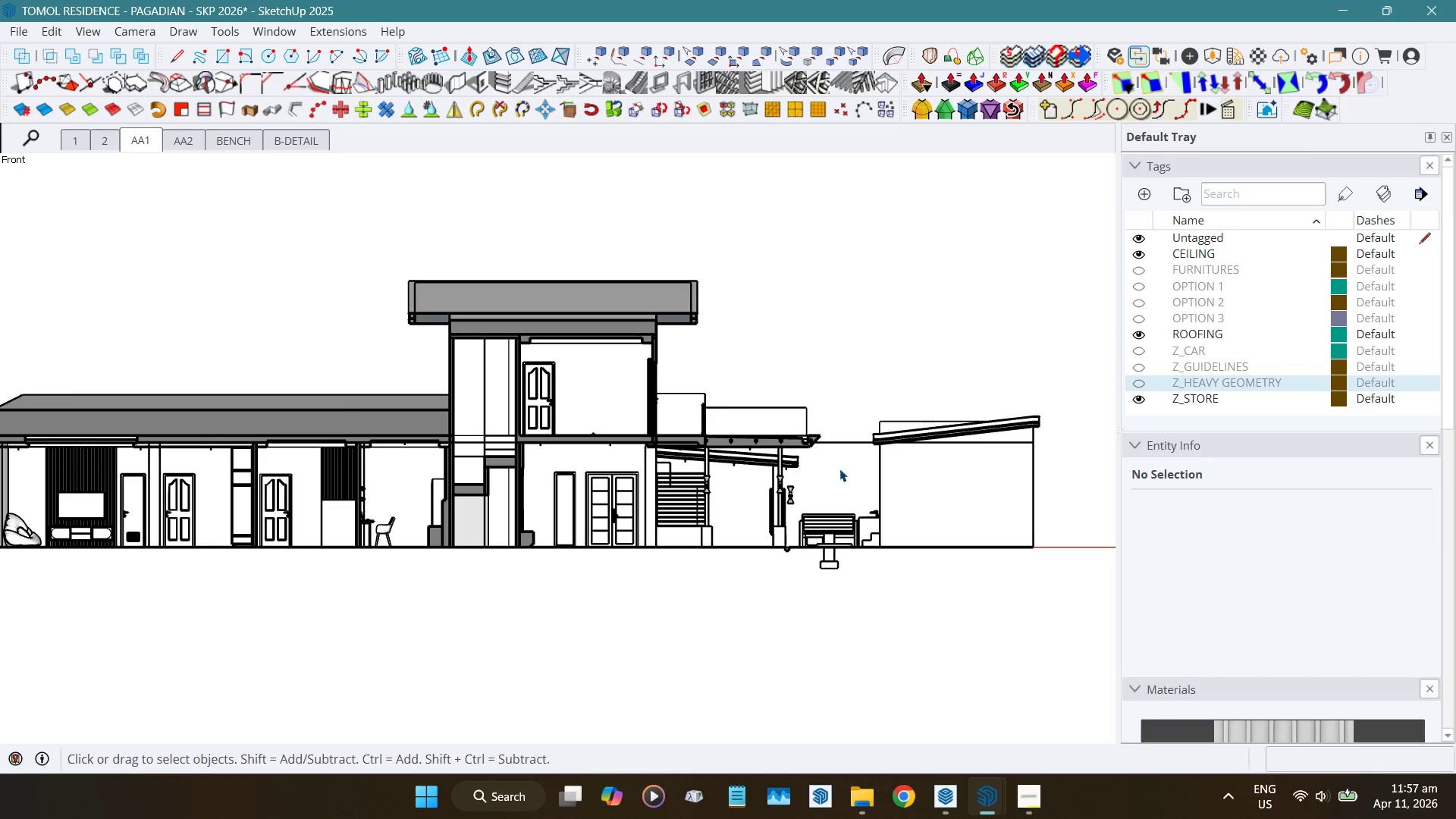 
hold_key(key=ShiftLeft, duration=0.7)
 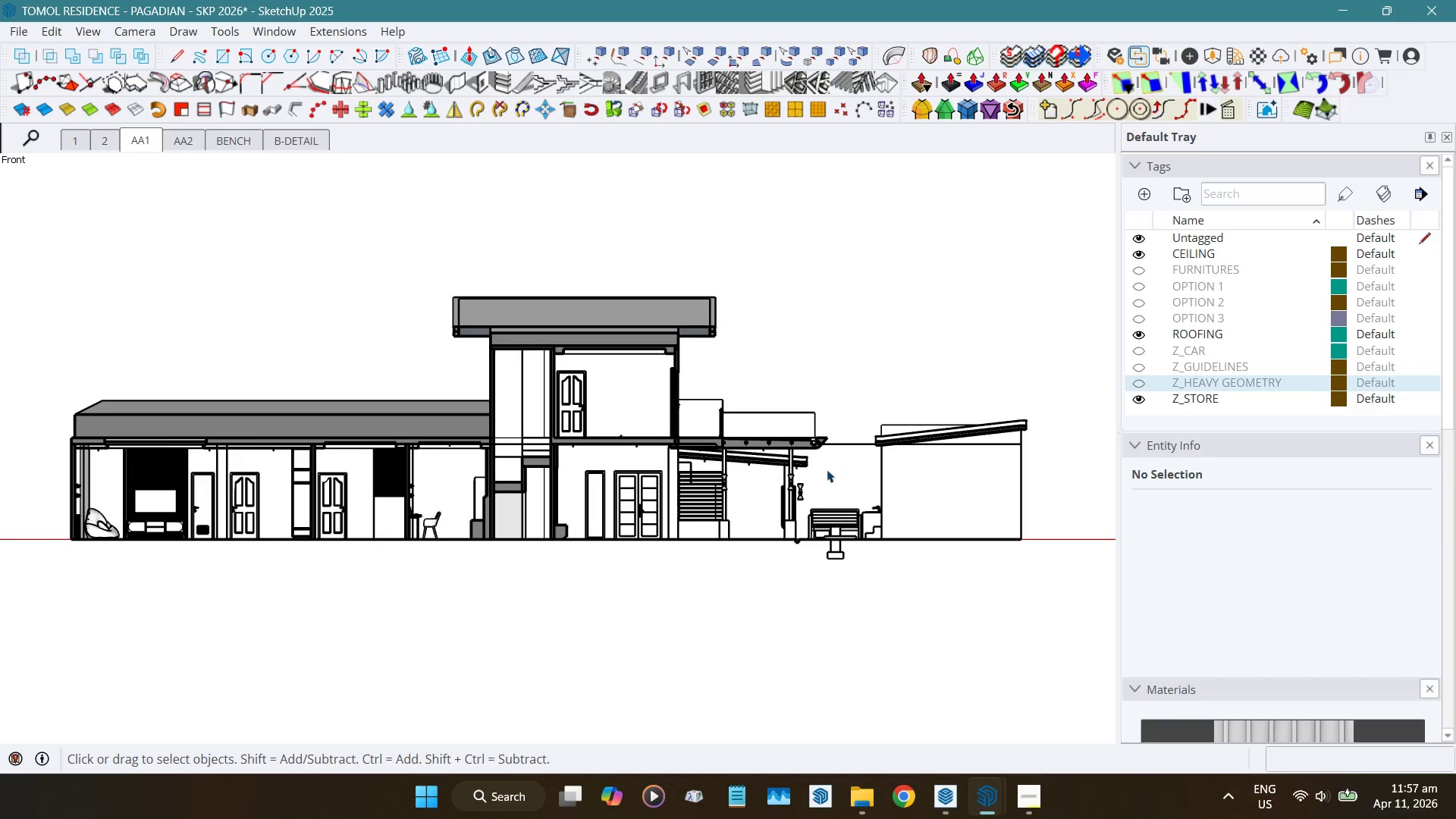 
scroll: coordinate [839, 469], scroll_direction: down, amount: 1.0
 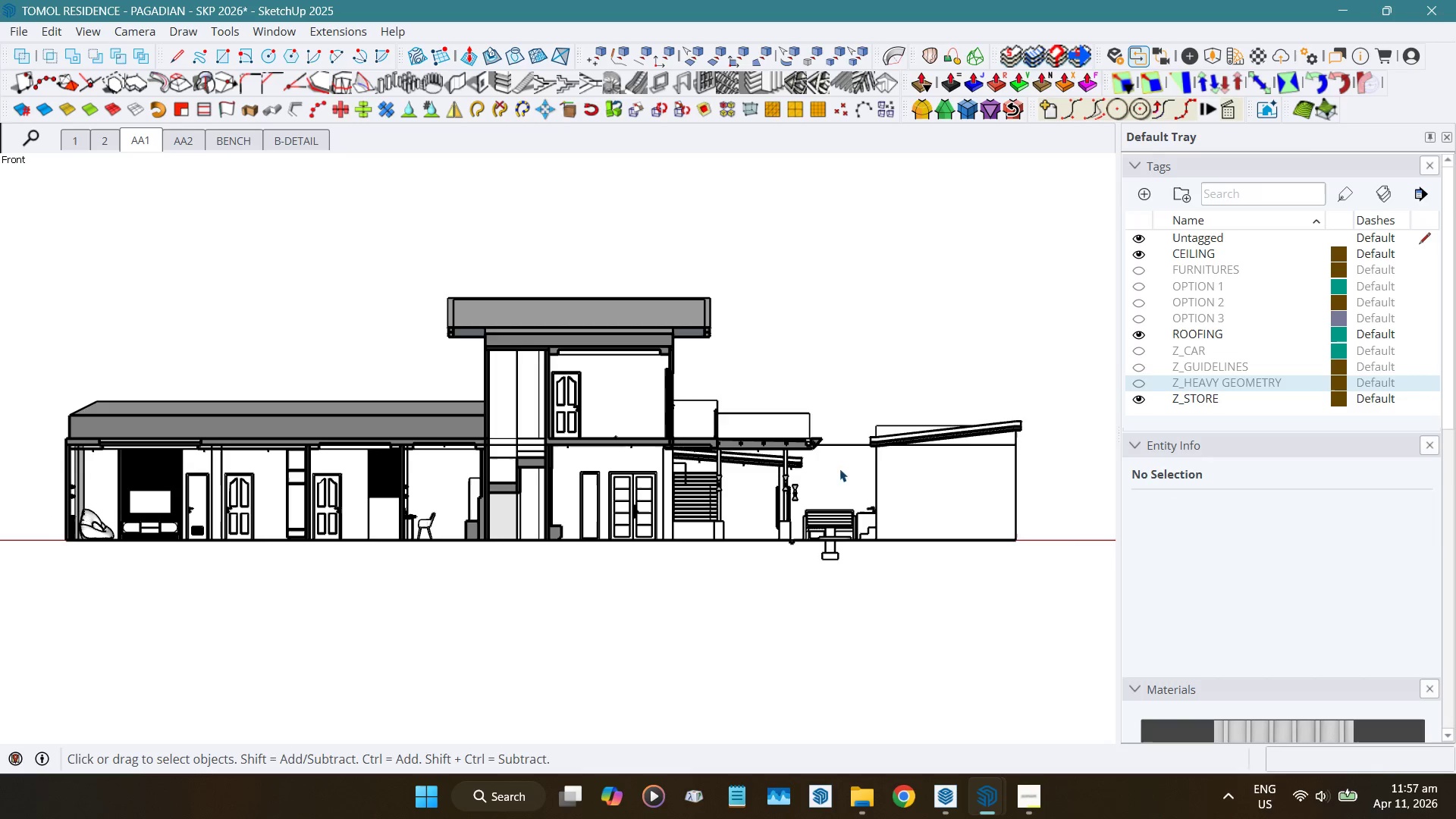 
hold_key(key=ShiftLeft, duration=1.51)
 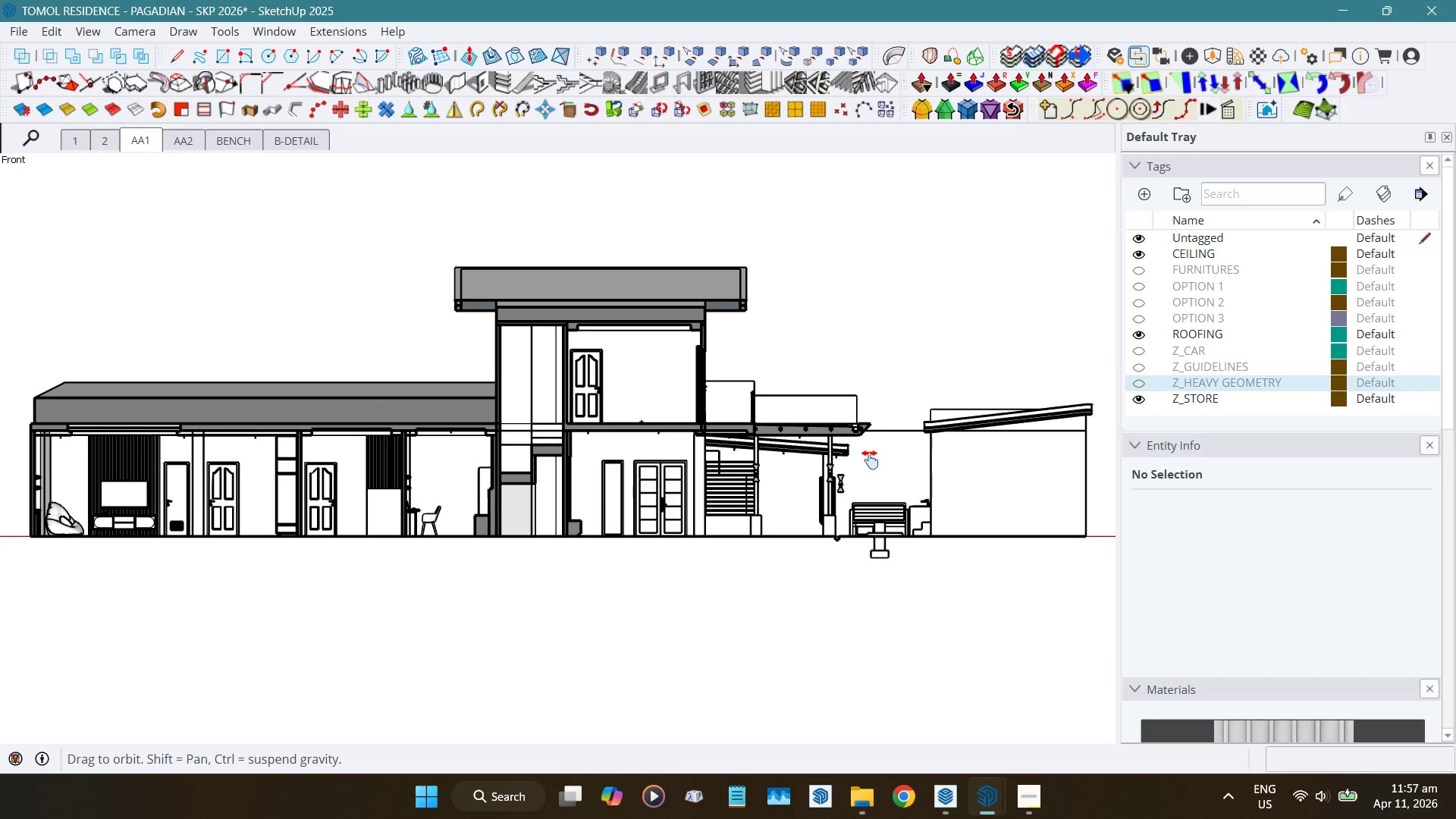 
scroll: coordinate [827, 469], scroll_direction: up, amount: 1.0
 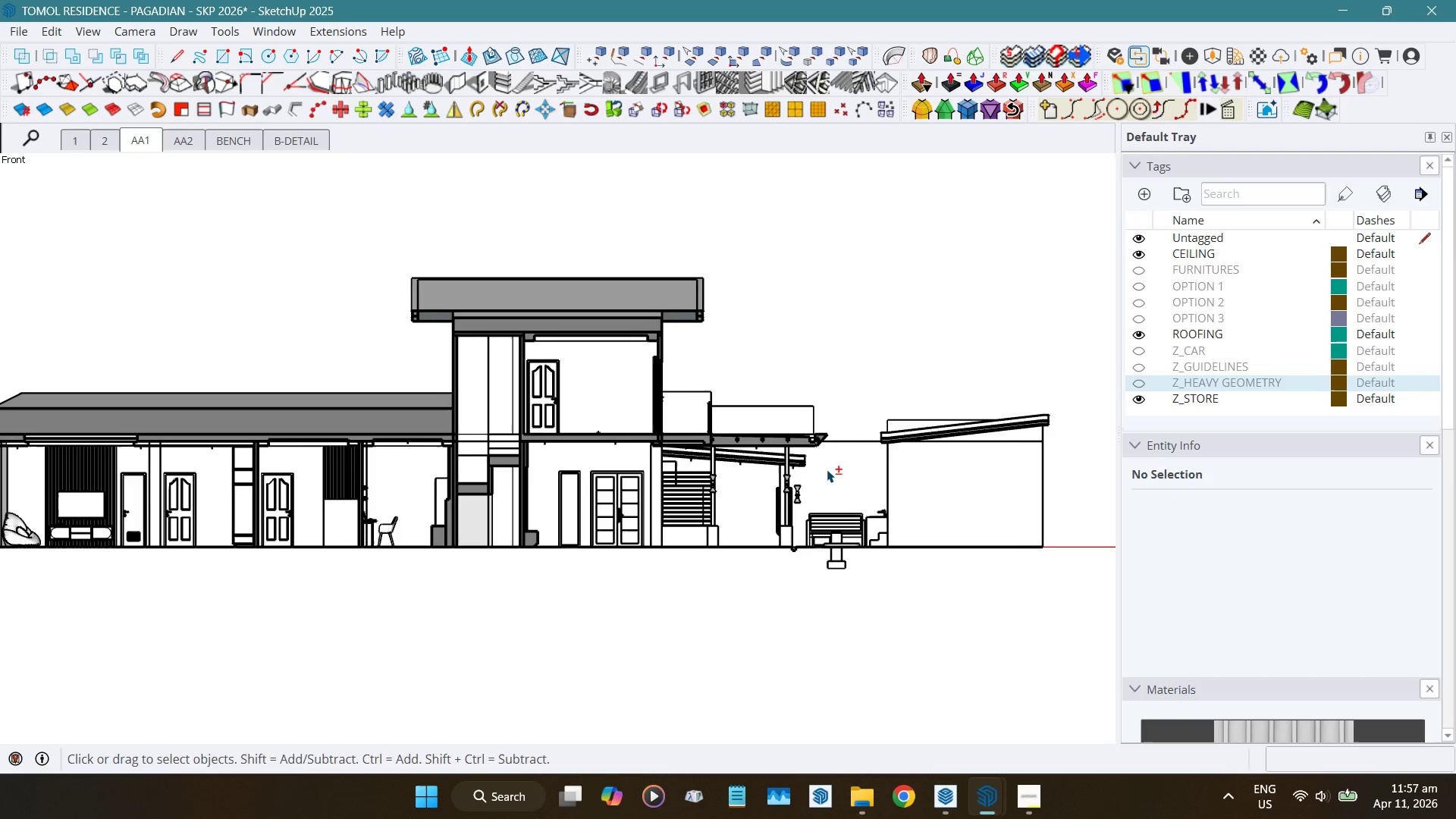 
hold_key(key=ShiftLeft, duration=1.5)
 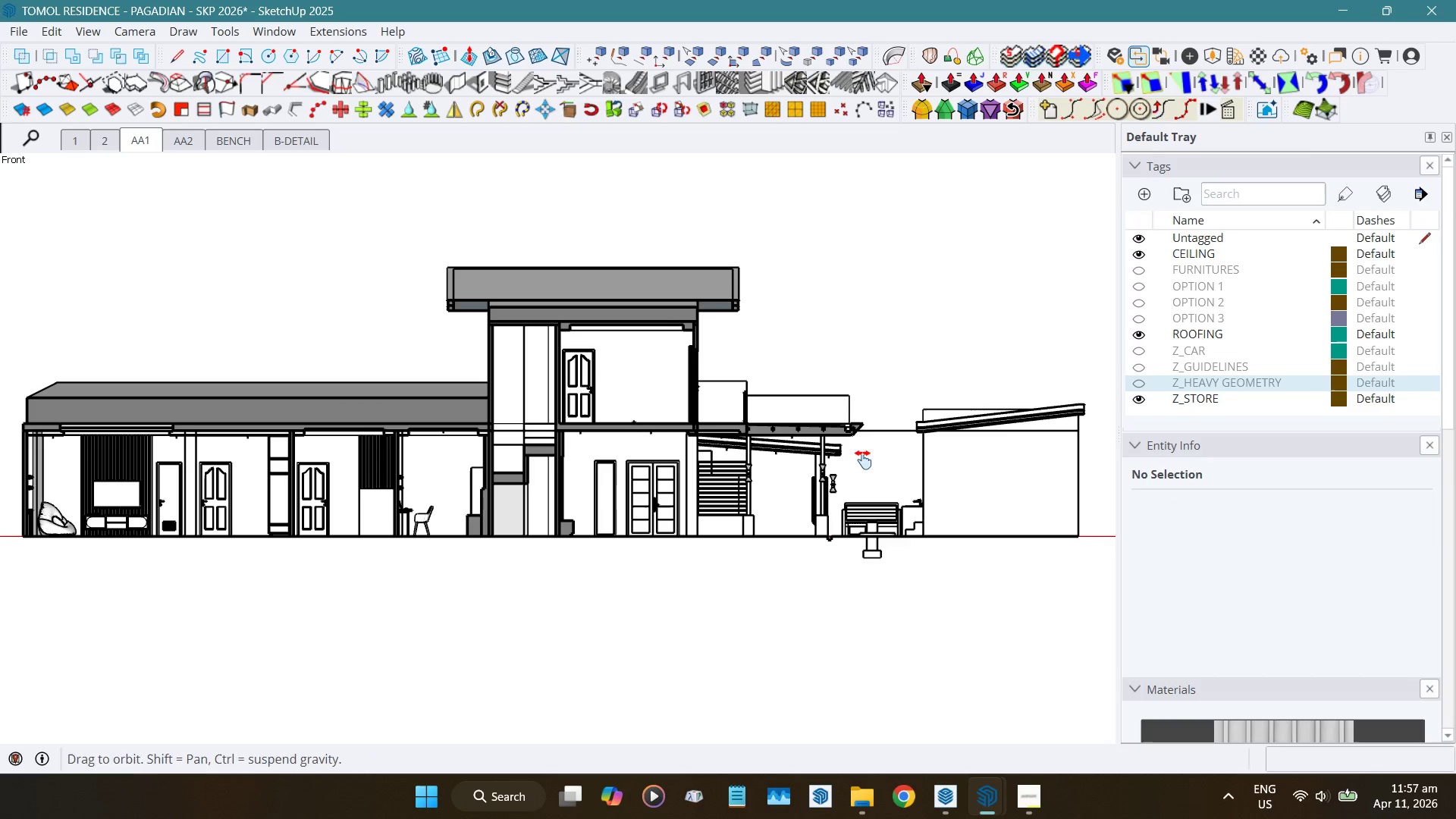 
hold_key(key=ShiftLeft, duration=0.78)
 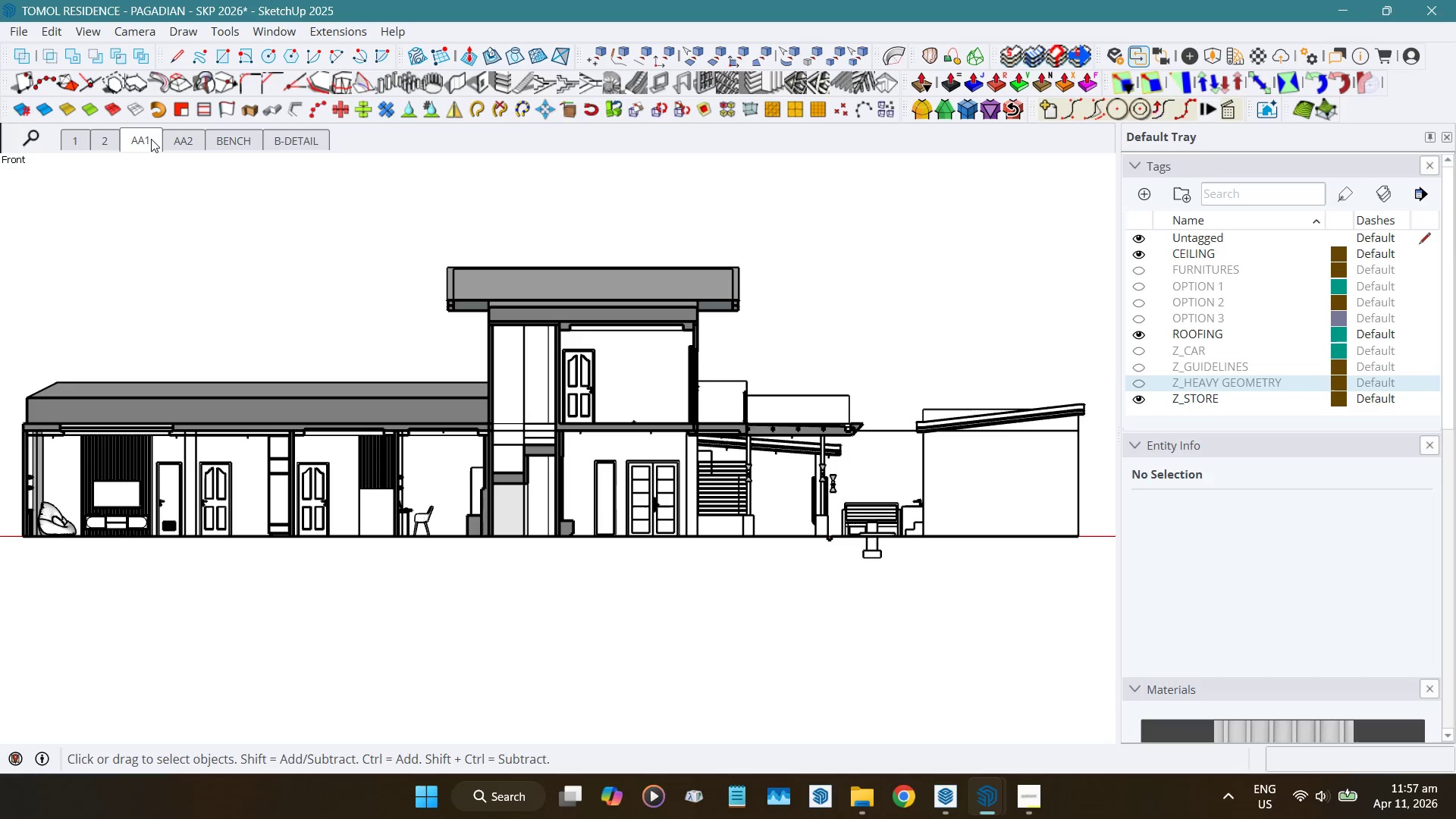 
right_click([151, 139])
 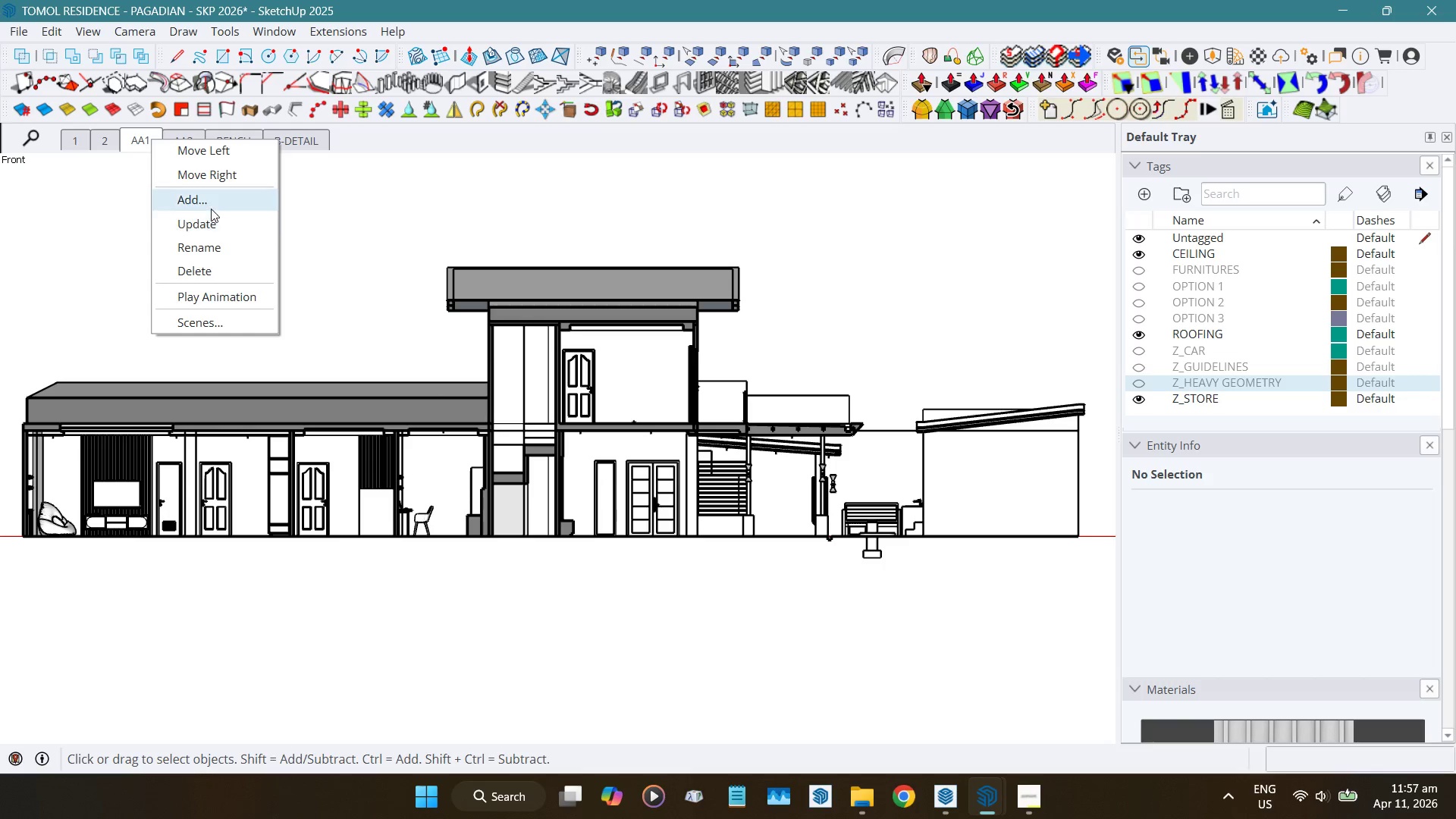 
left_click([212, 206])
 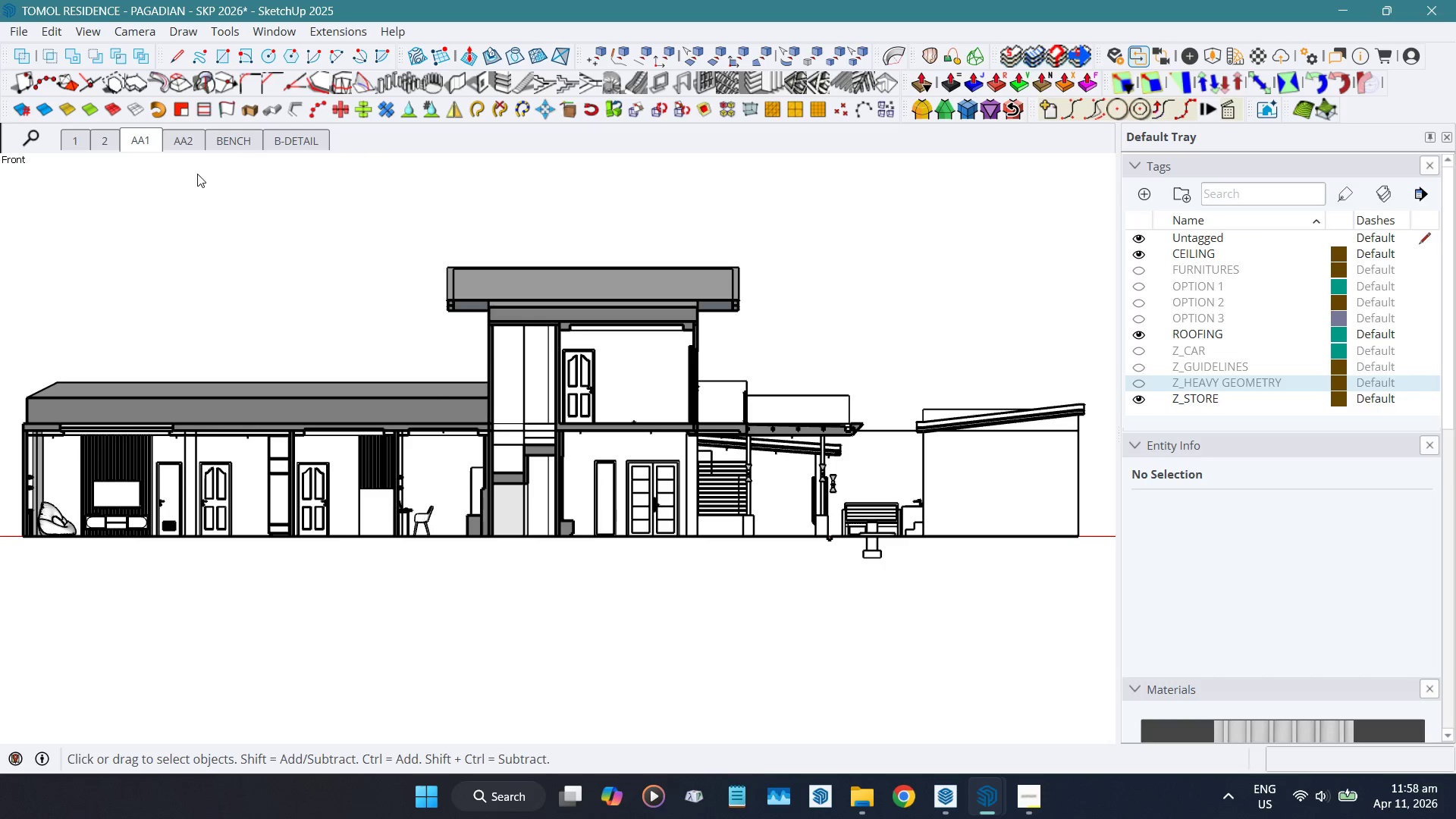 
wait(11.31)
 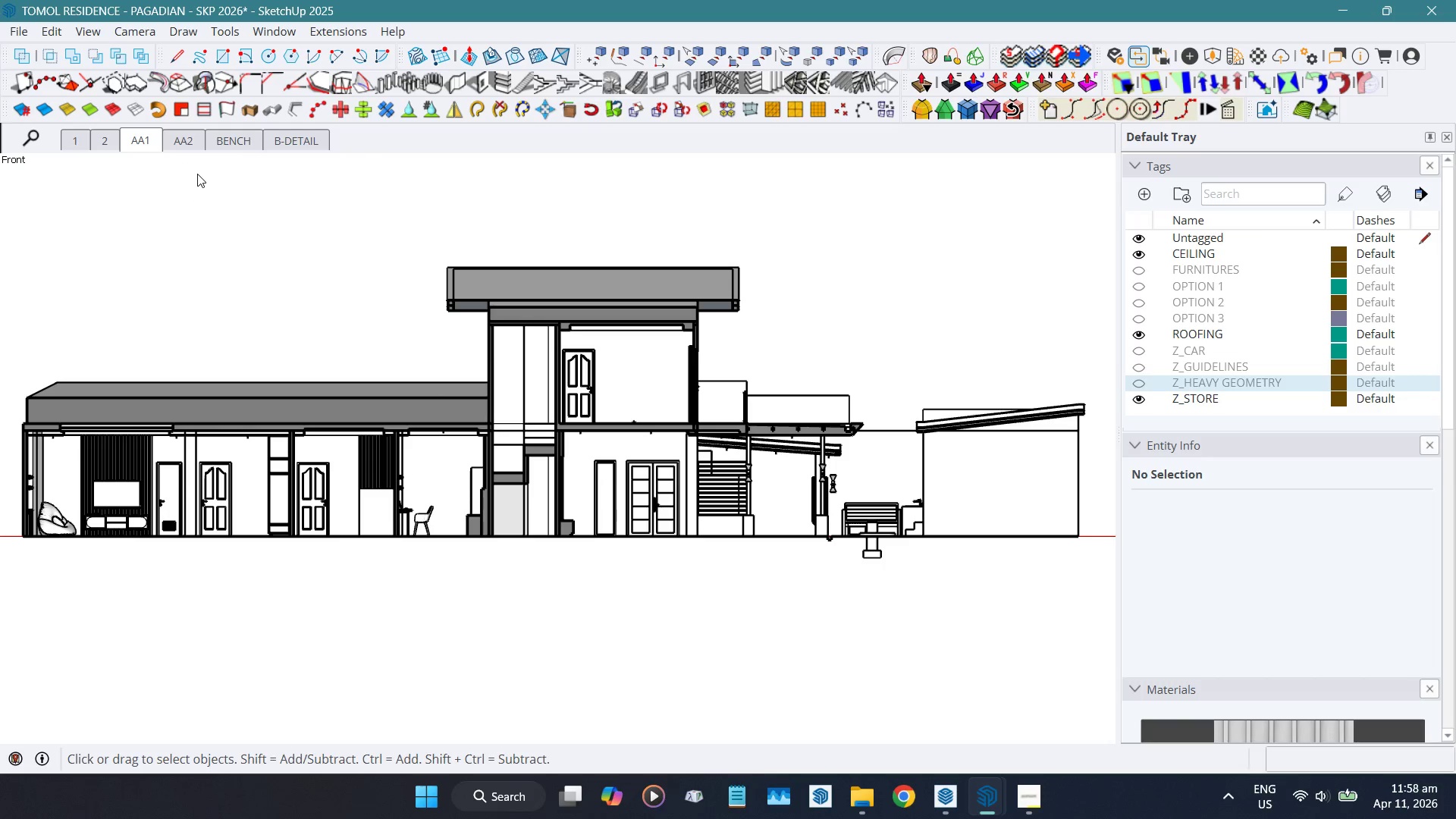 
left_click([261, 180])
 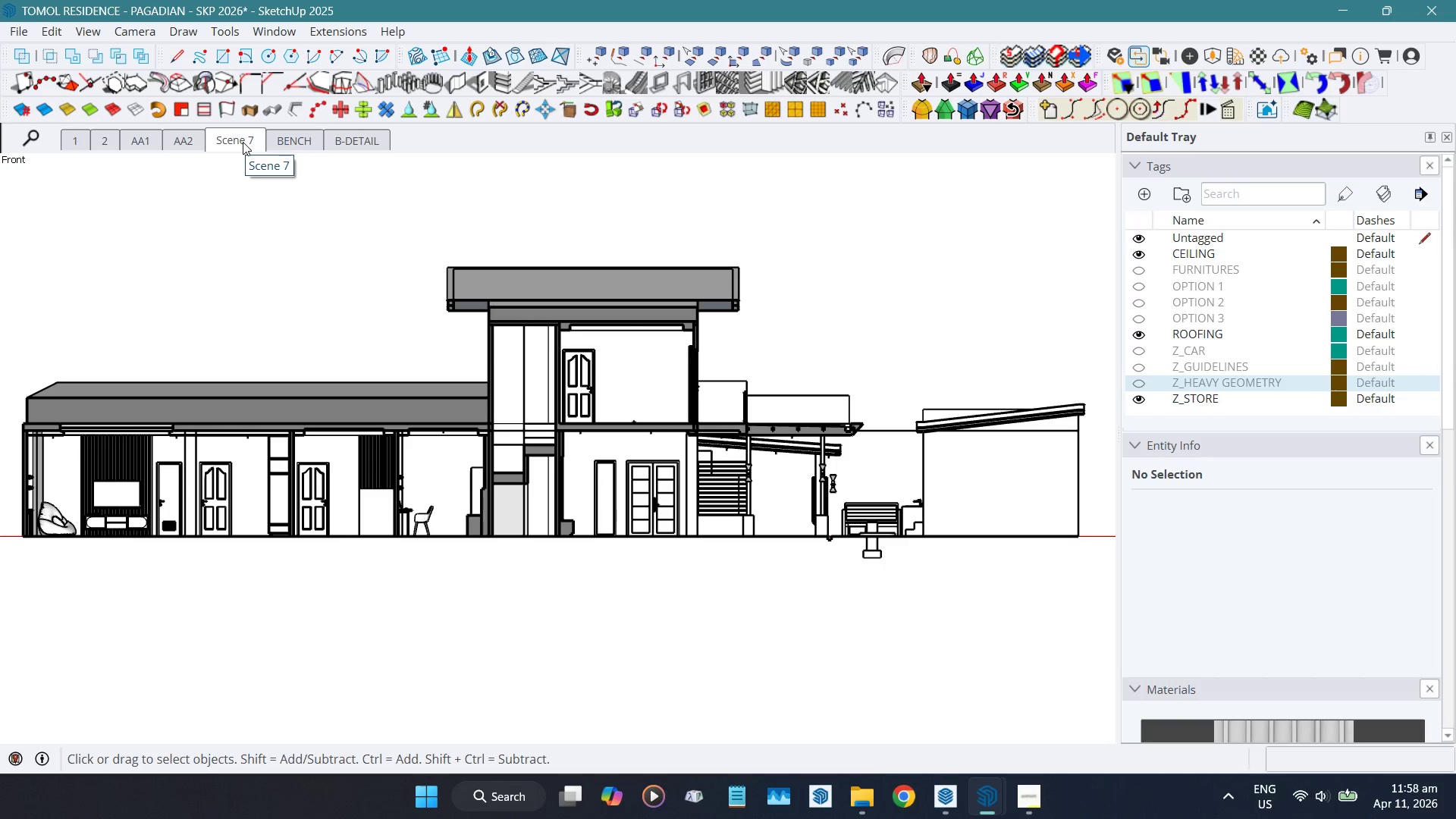 
right_click([243, 142])
 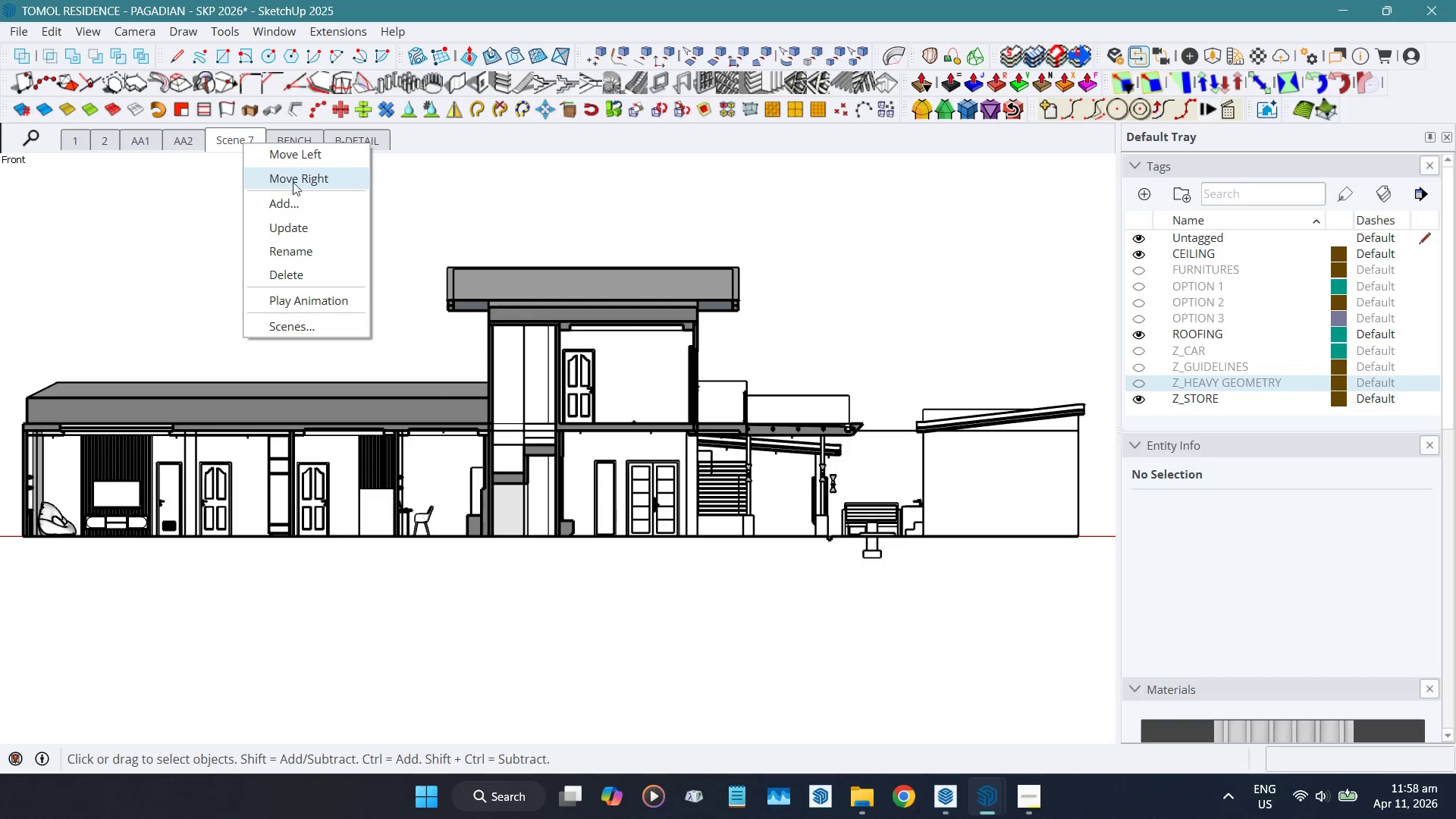 
left_click([297, 178])
 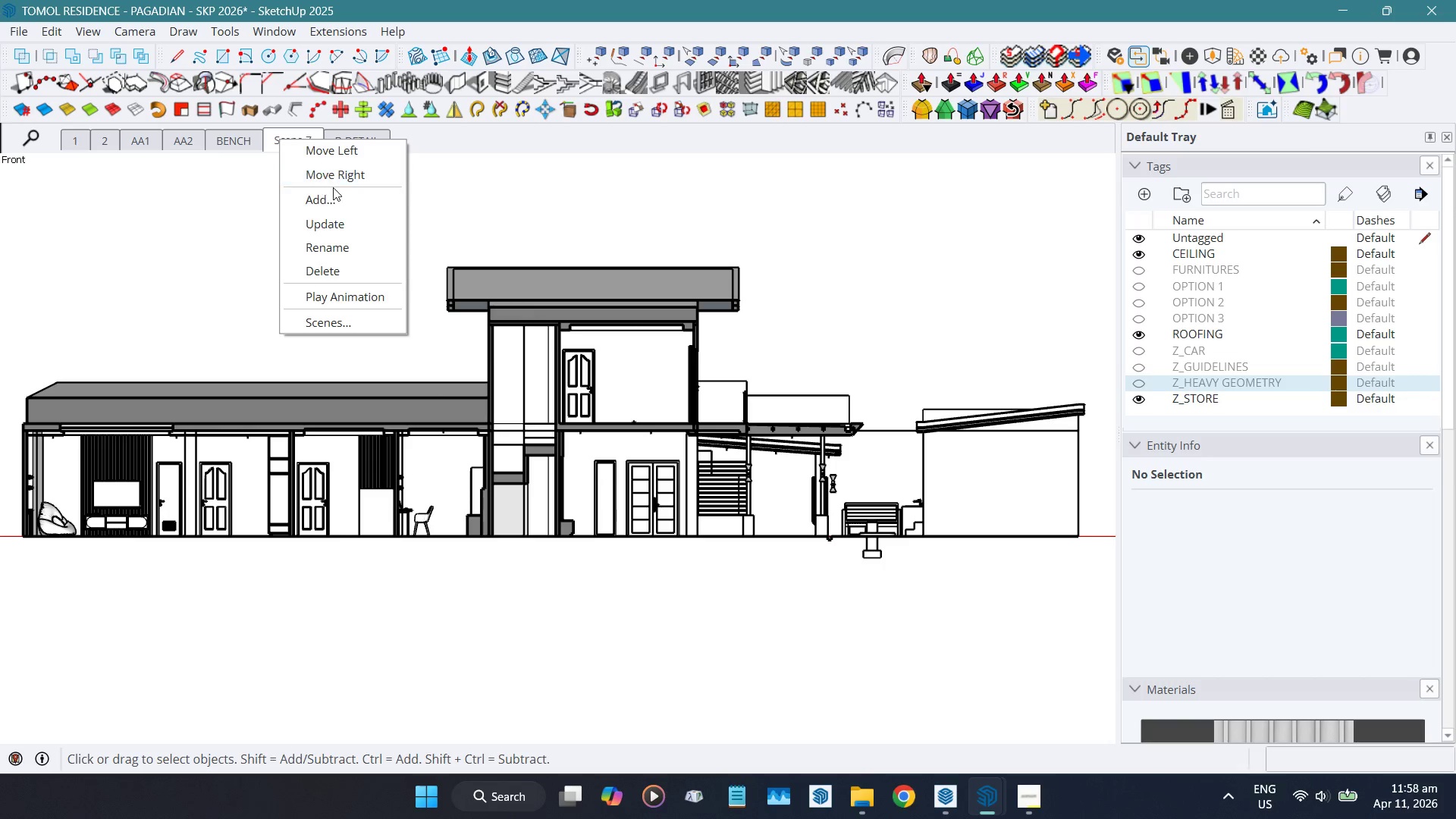 
left_click([336, 180])
 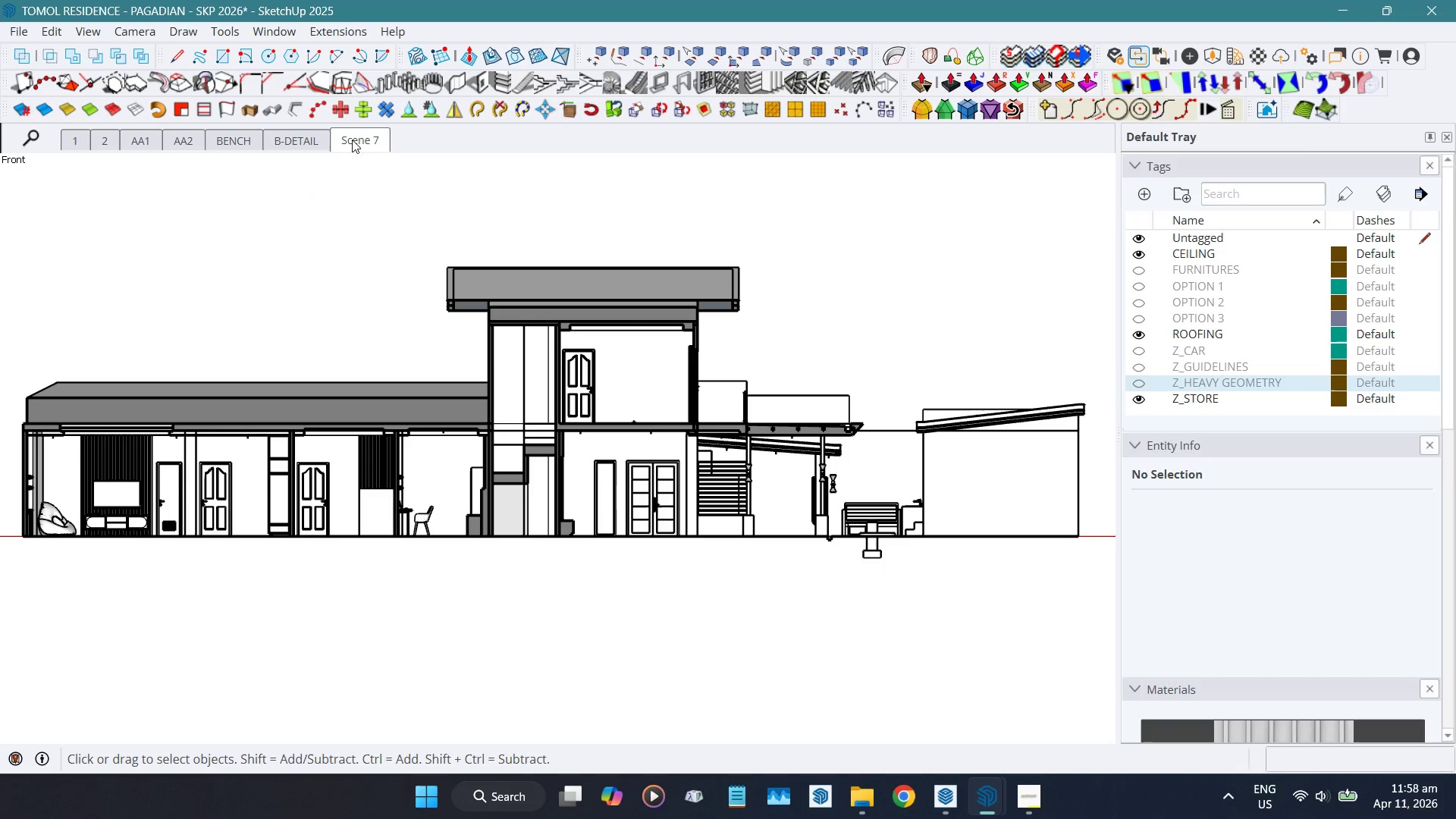 
right_click([352, 140])
 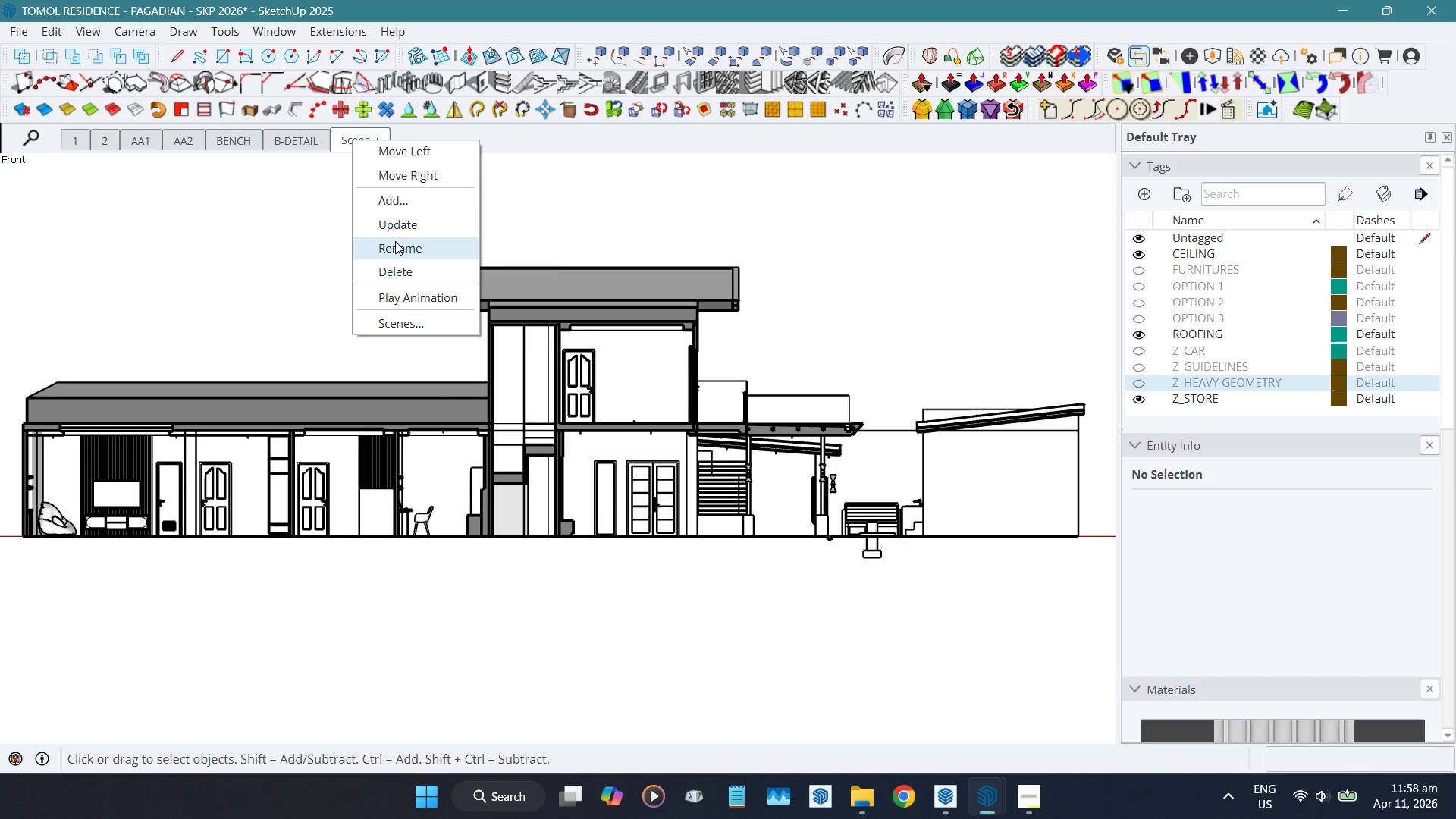 
left_click([395, 241])
 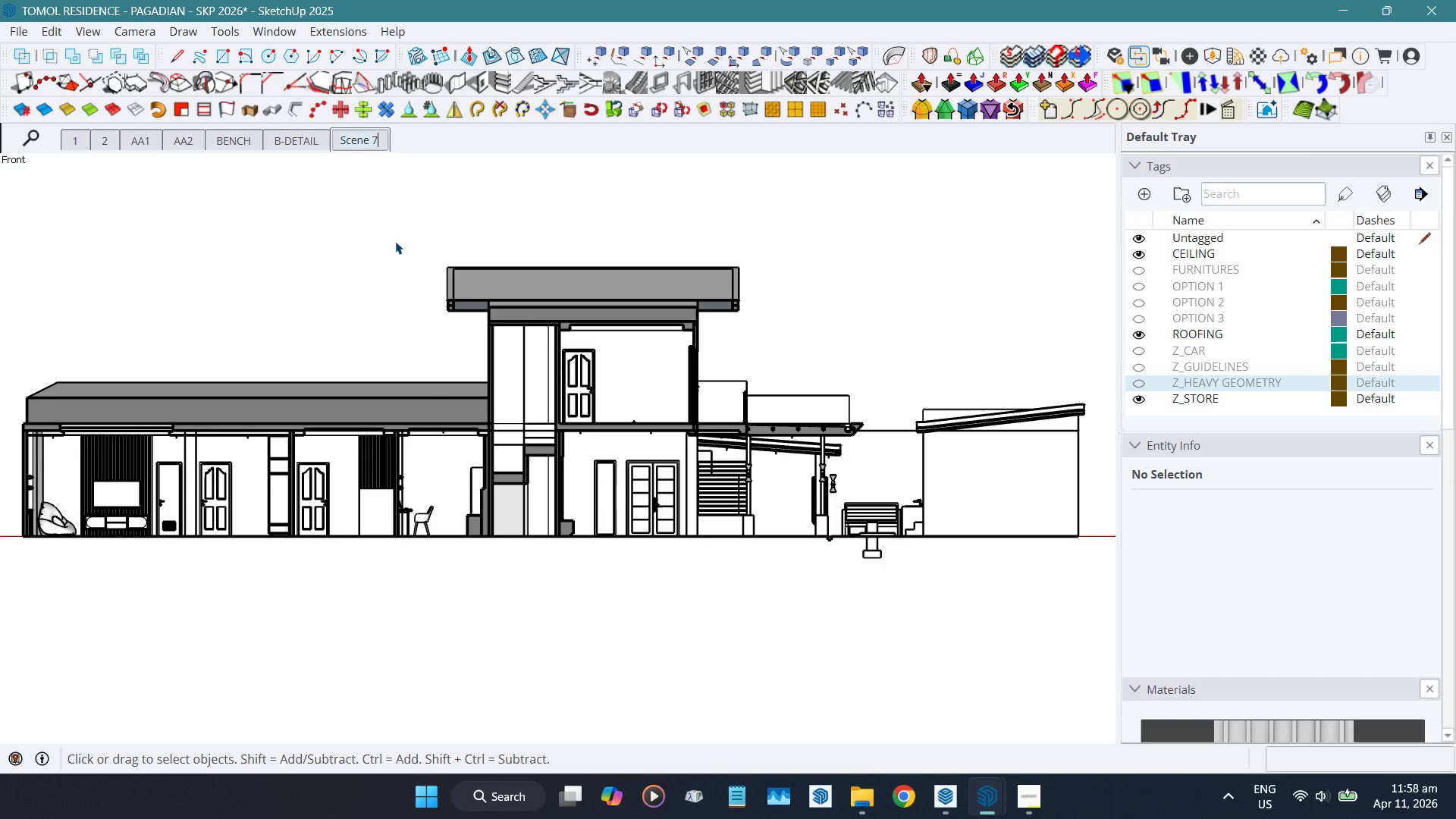 
type(bb1)
 